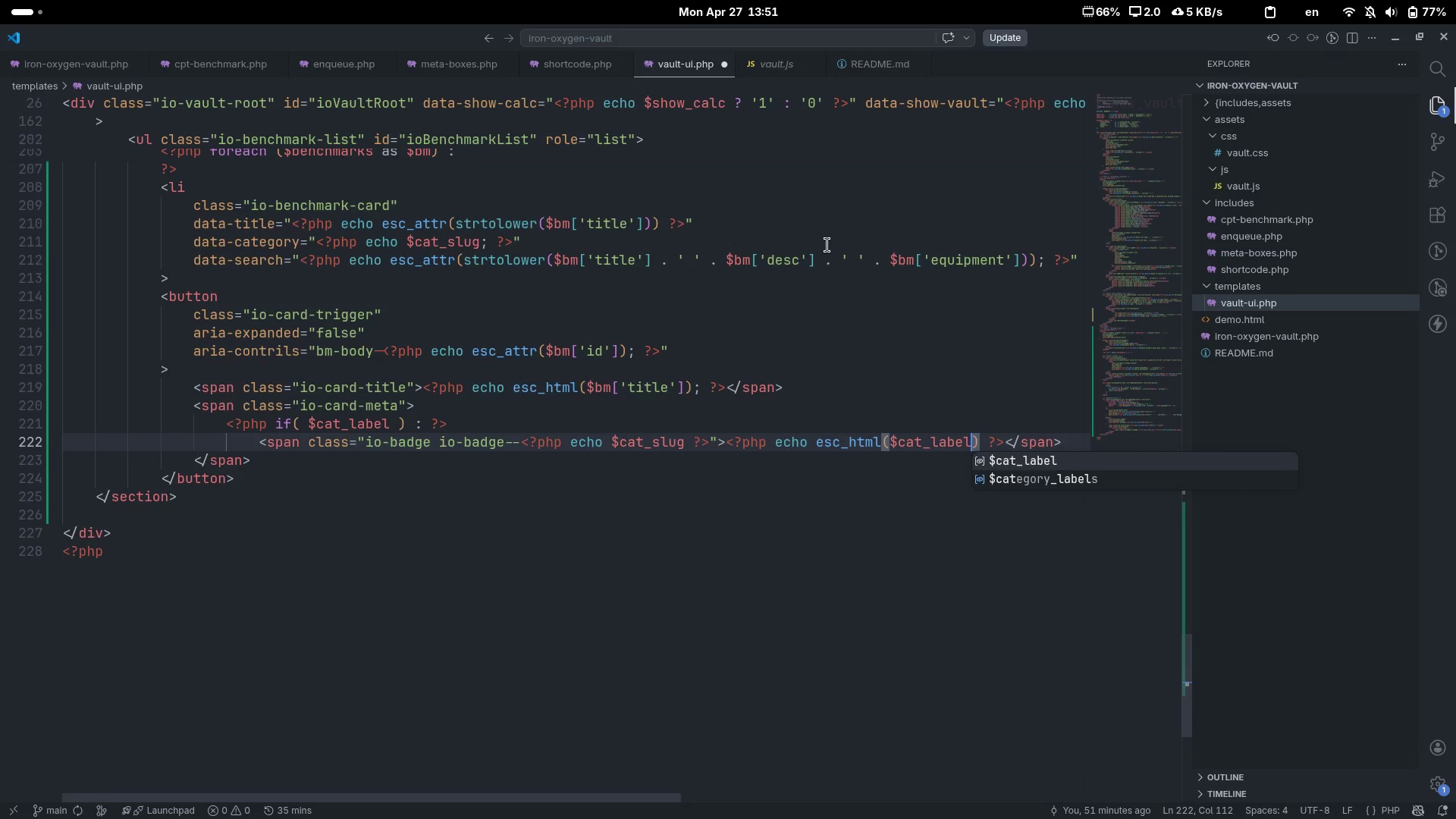 
key(ArrowRight)
 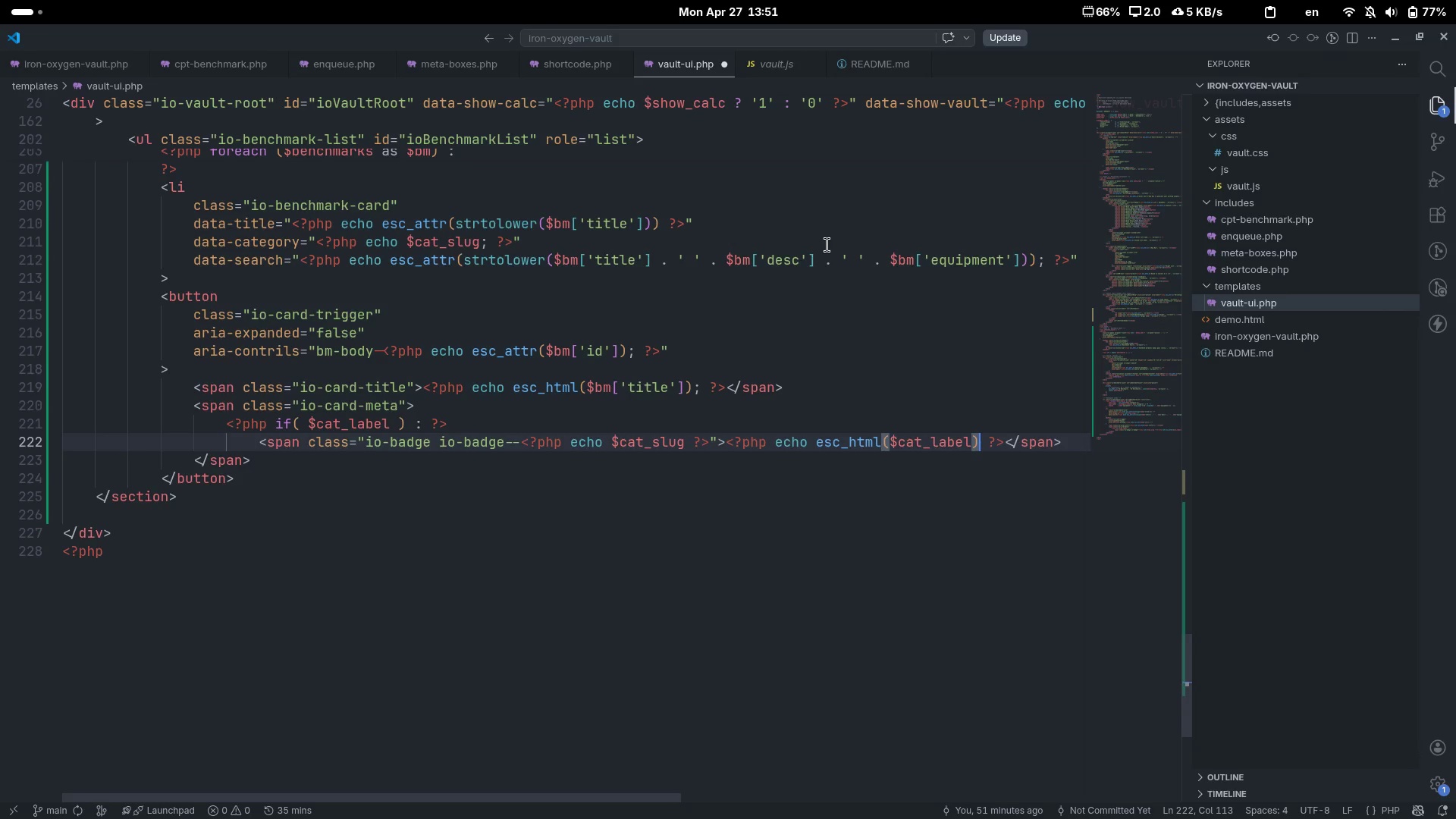 
key(Semicolon)
 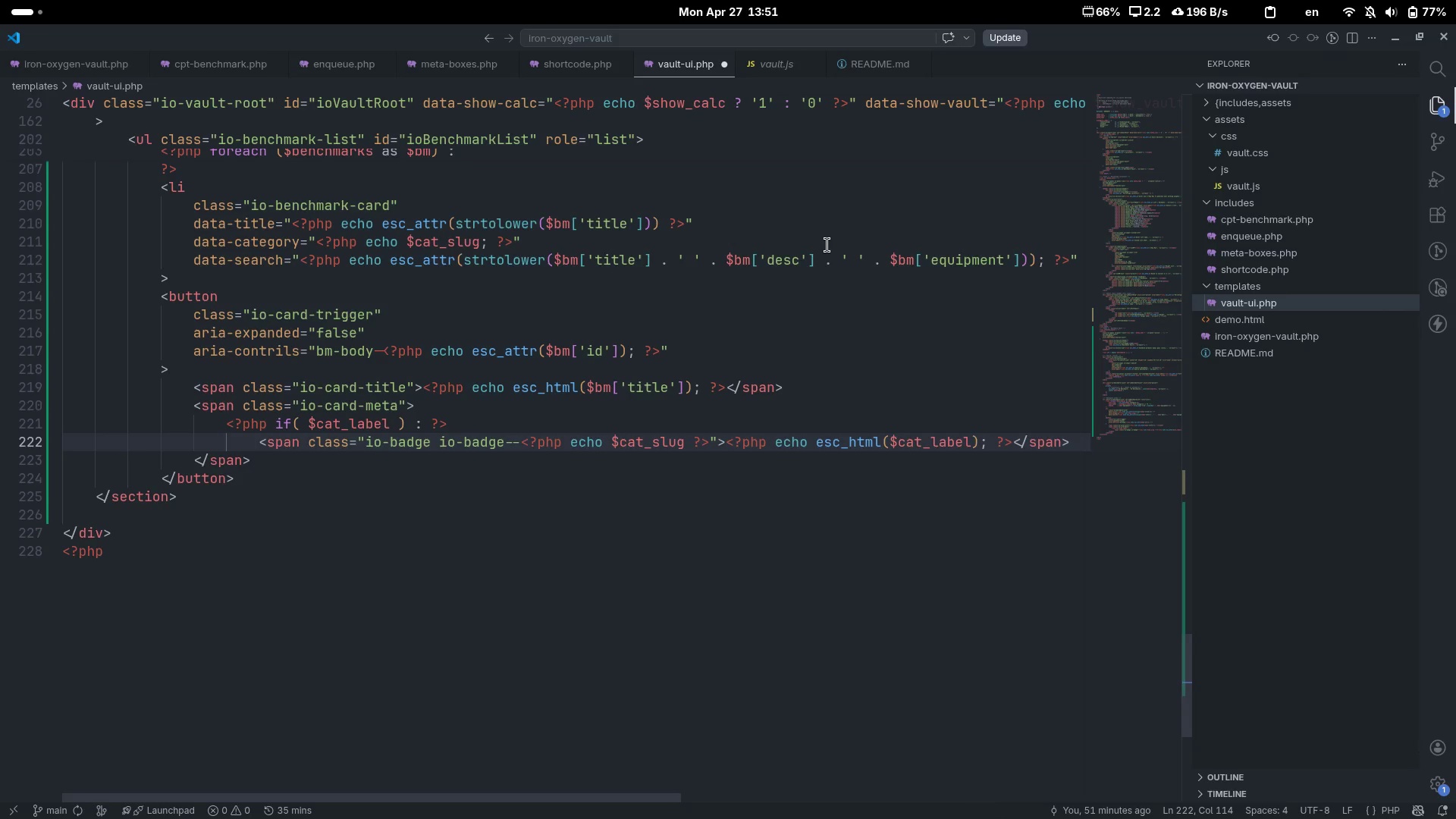 
key(End)
 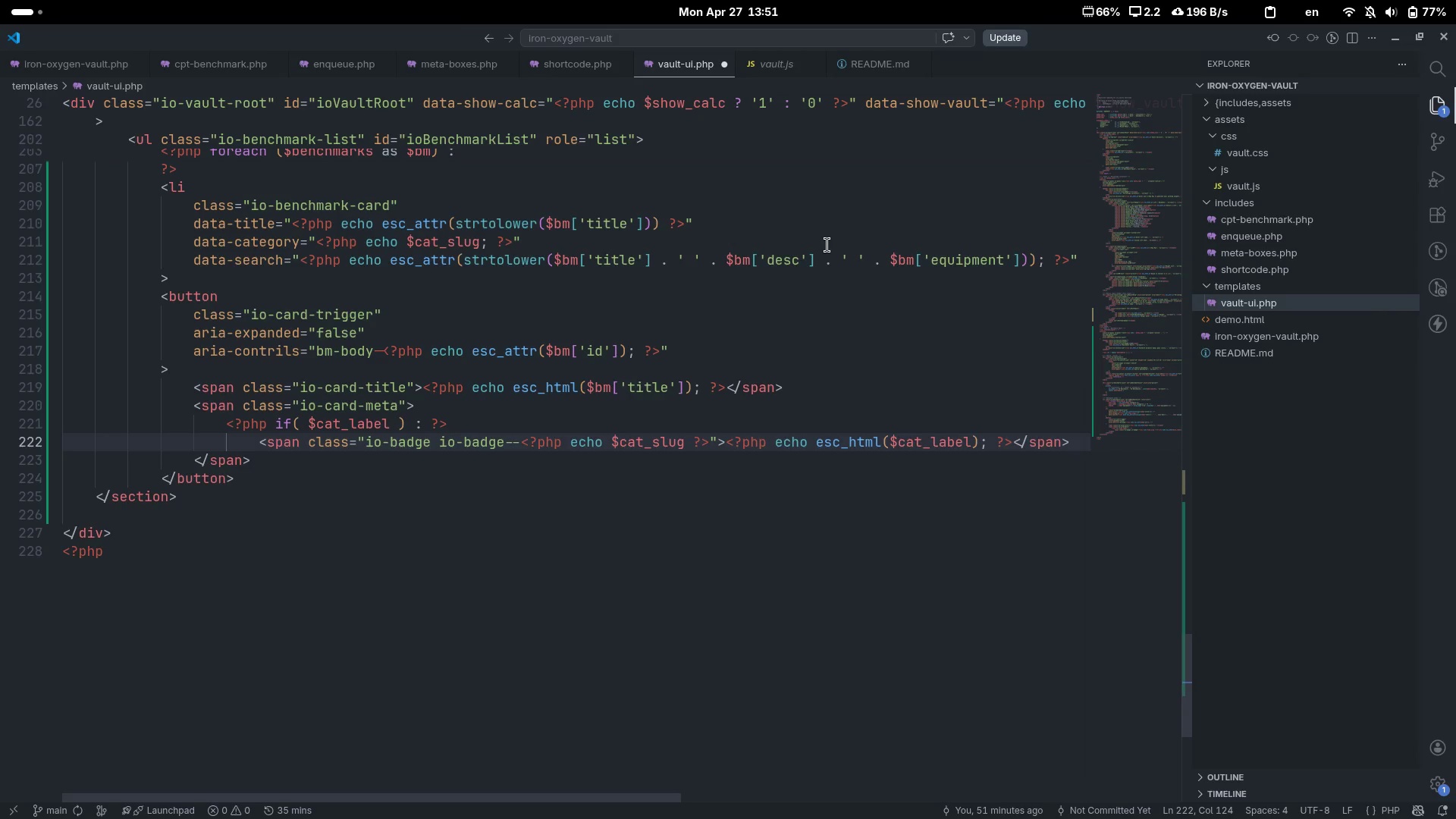 
key(Shift+ShiftRight)
 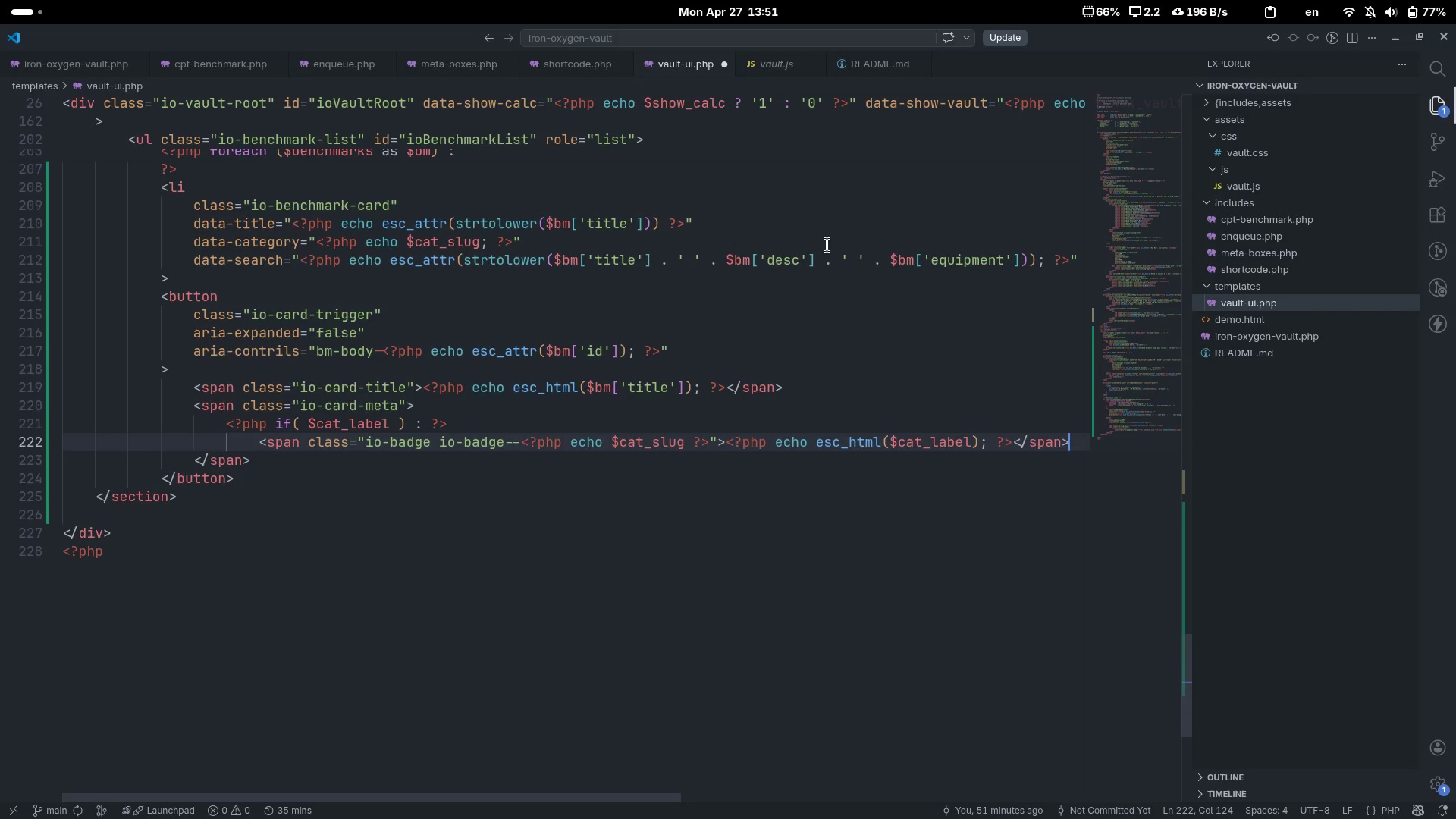 
key(Enter)
 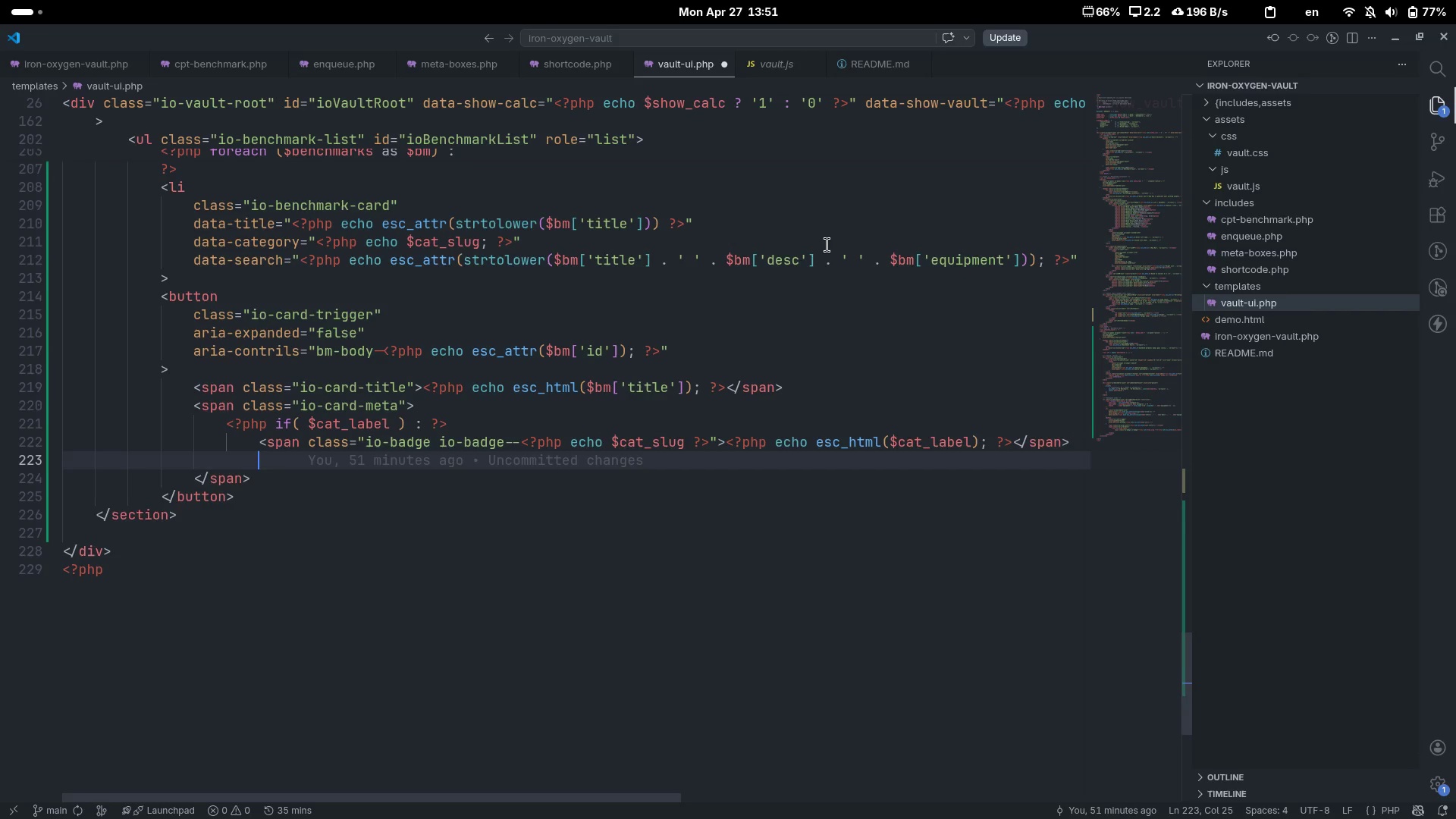 
key(Backspace)
 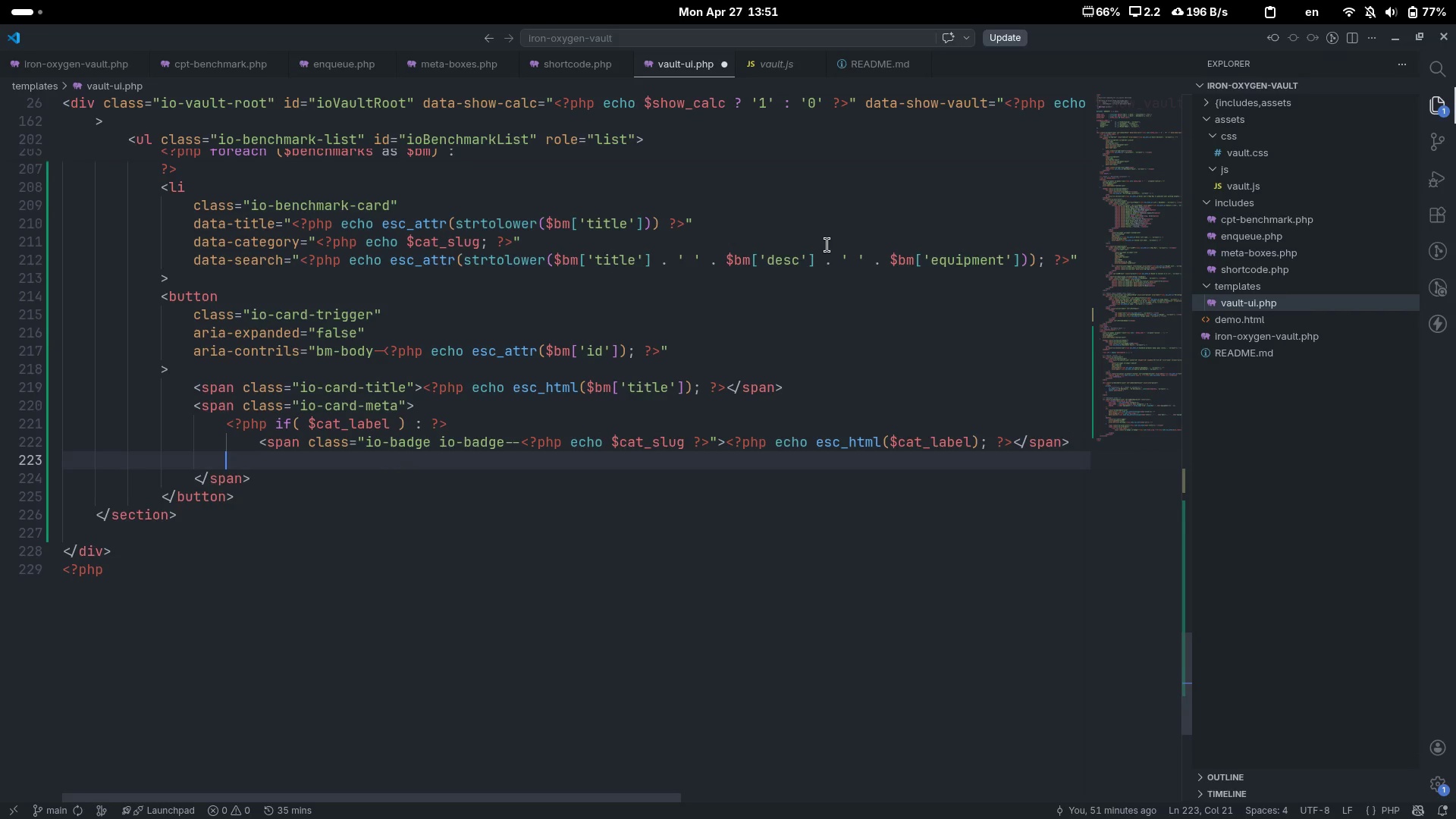 
key(Shift+Comma)
 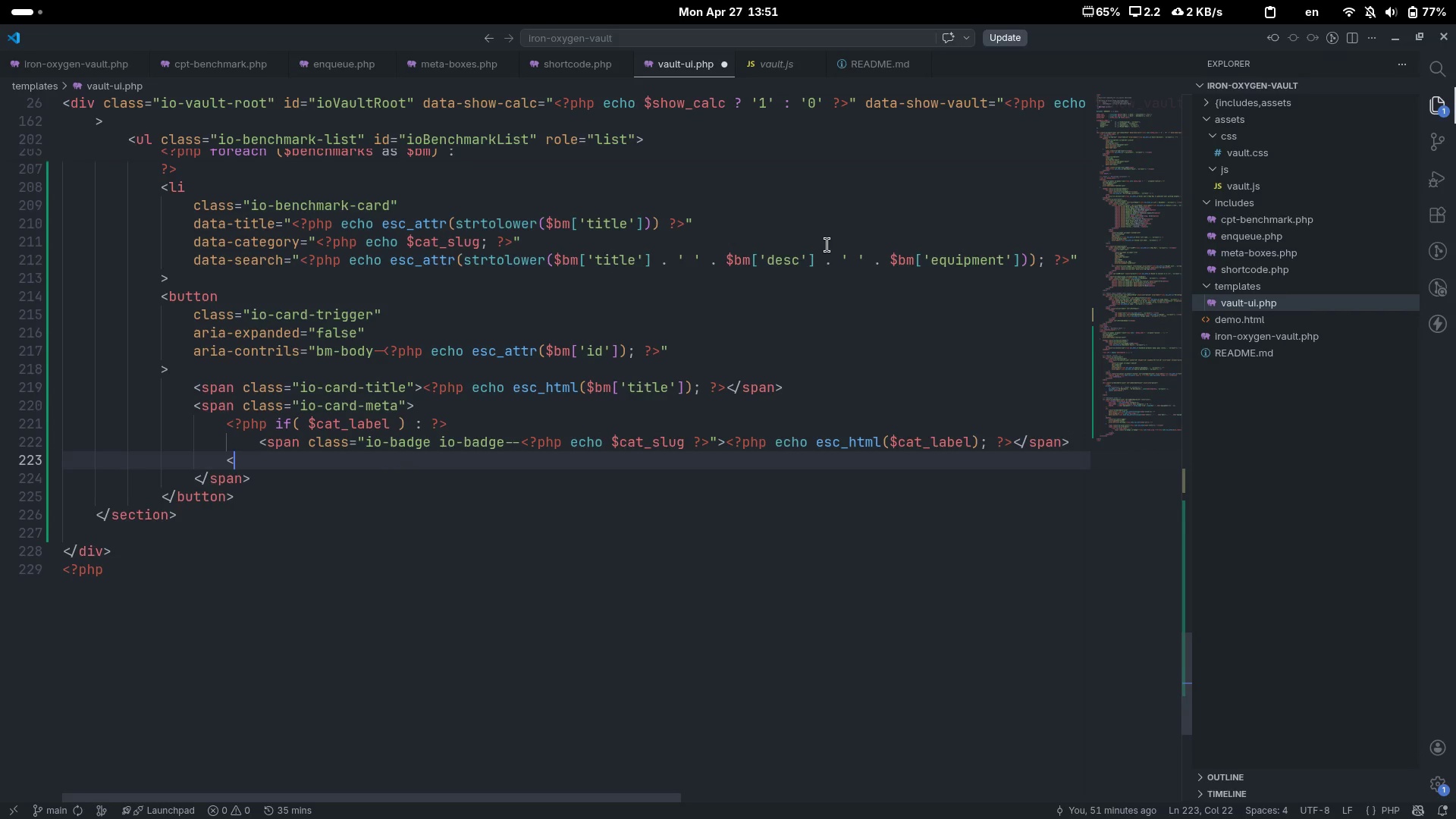 
key(Shift+ShiftLeft)
 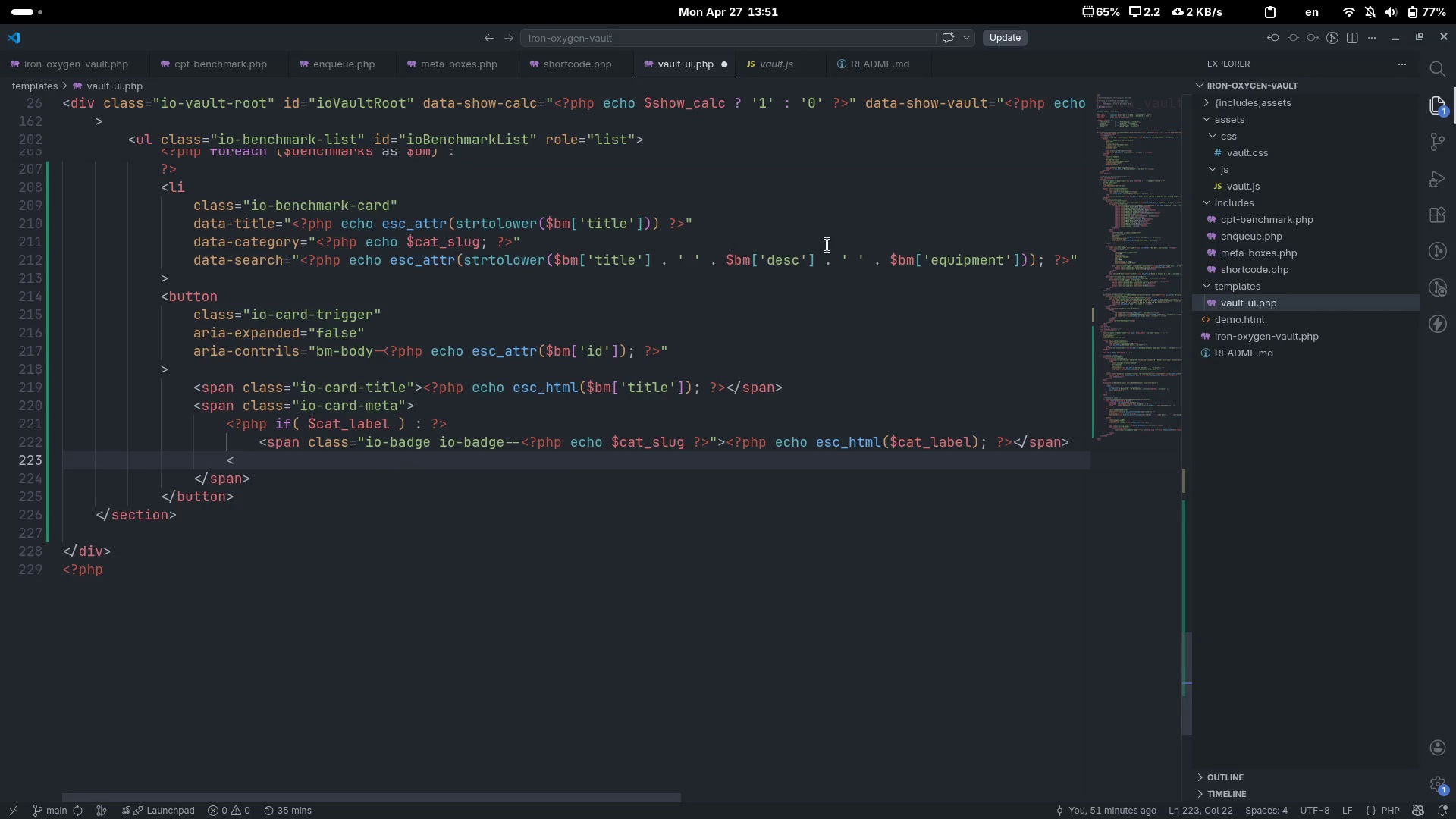 
key(Shift+Slash)
 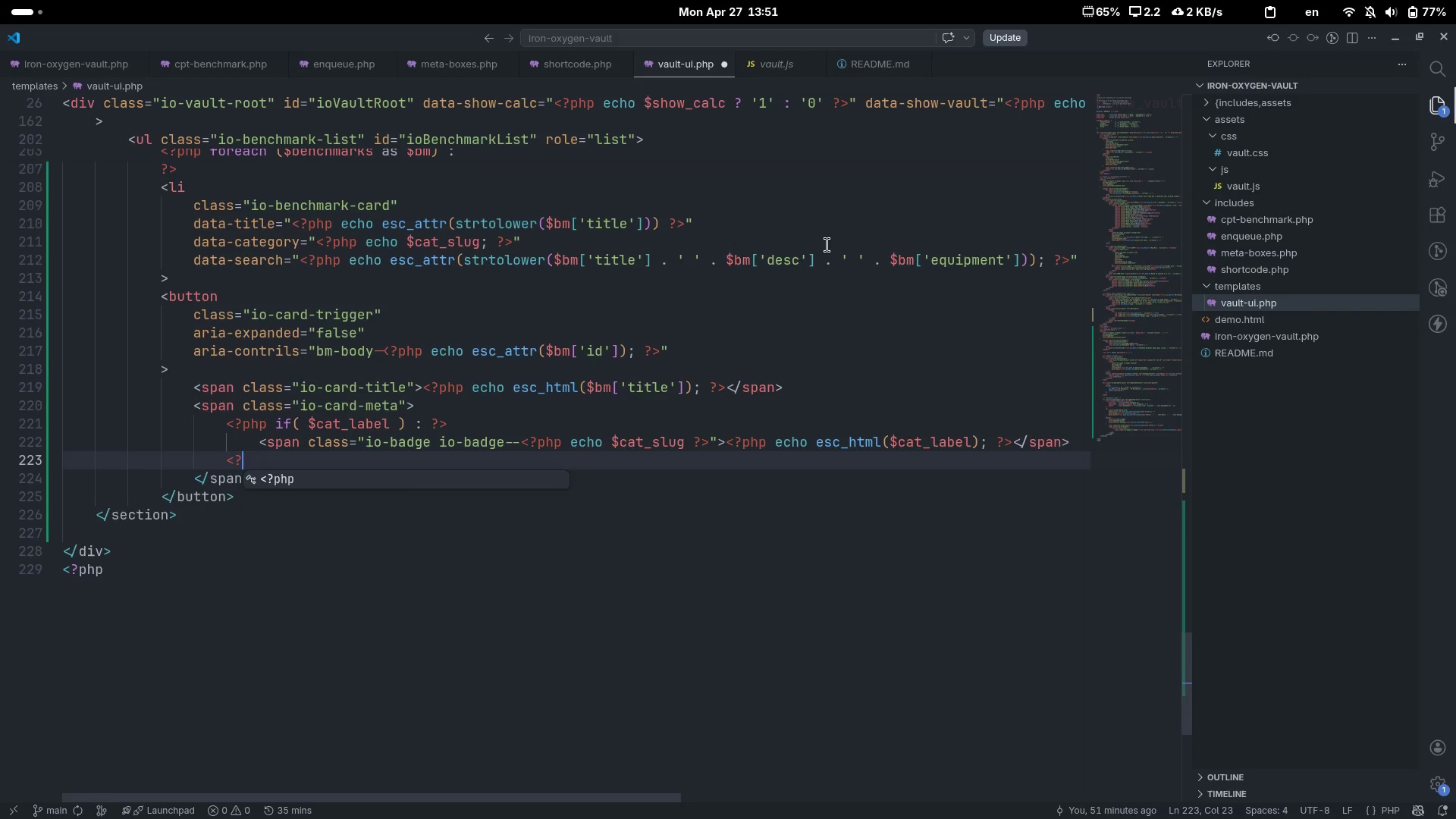 
key(Tab)
 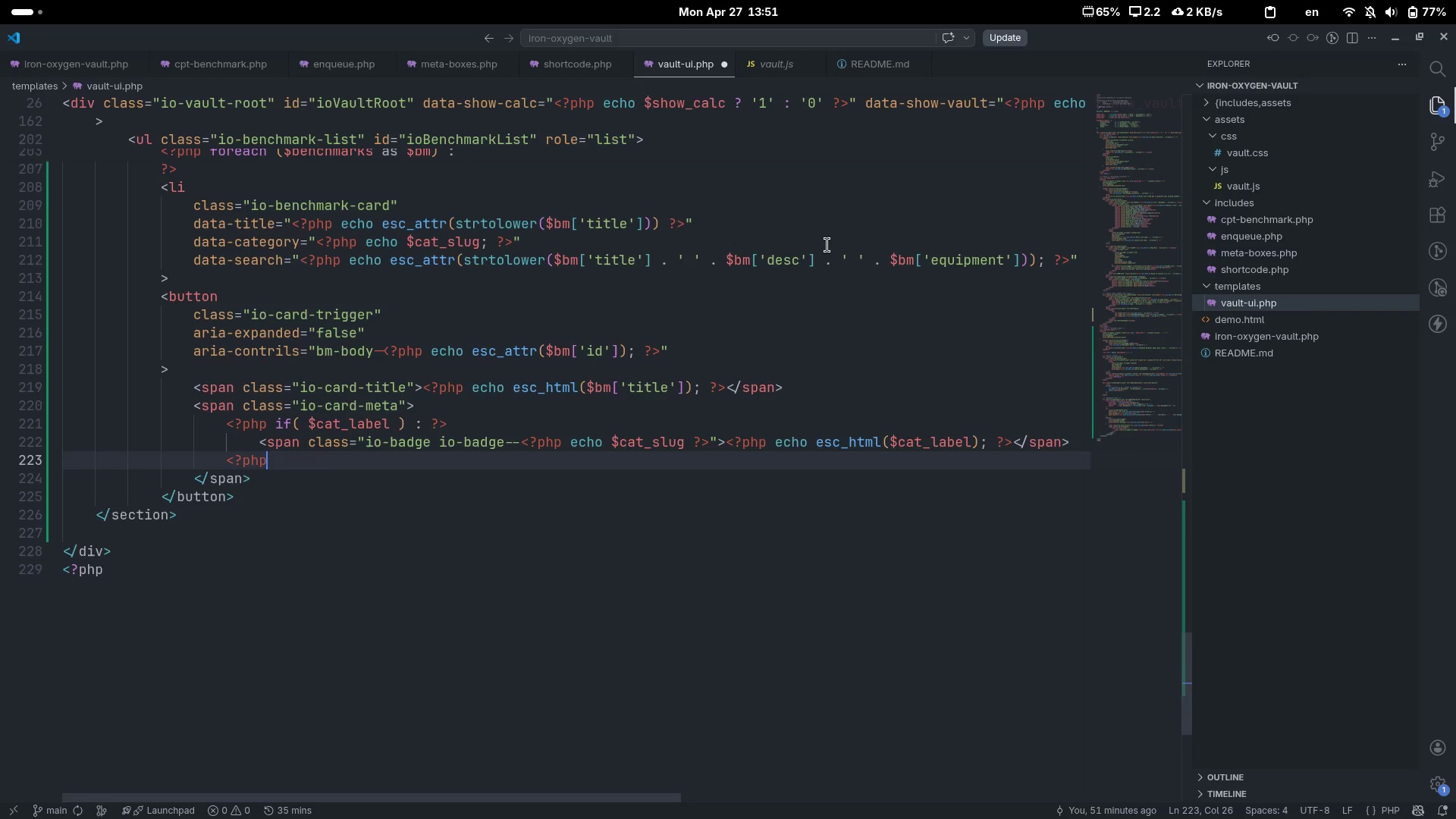 
key(Space)
 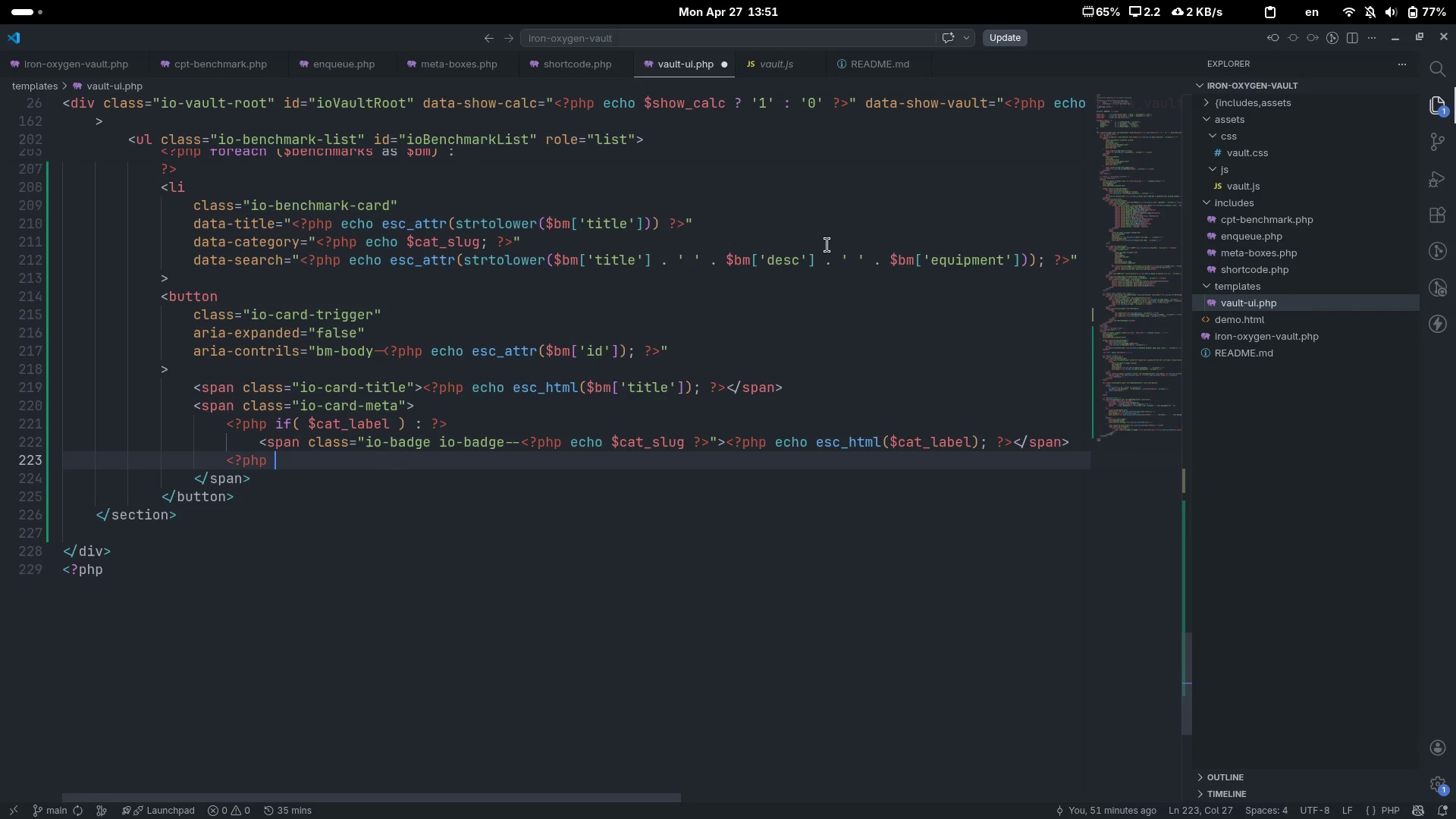 
key(Shift+Slash)
 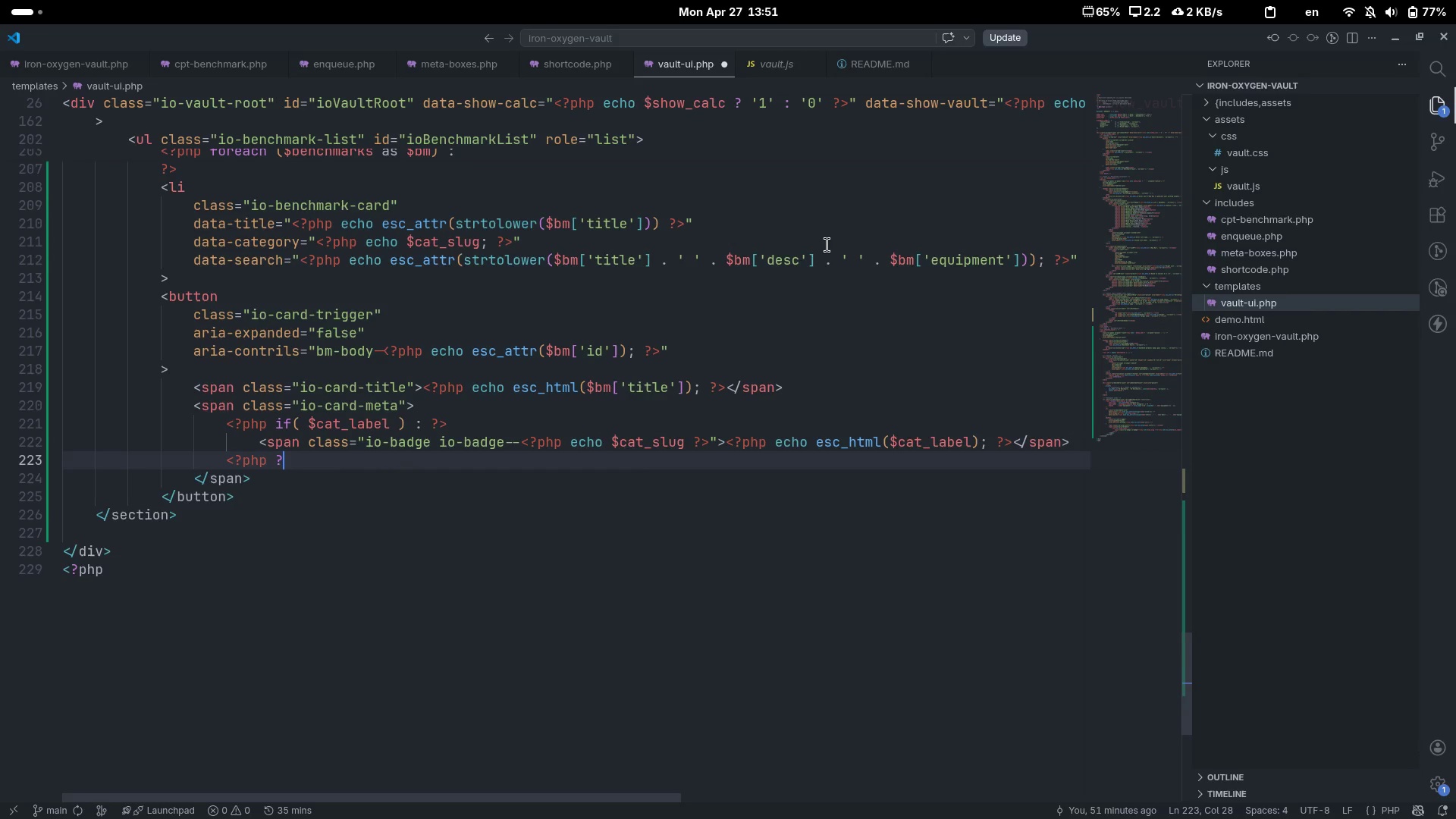 
key(Shift+Period)
 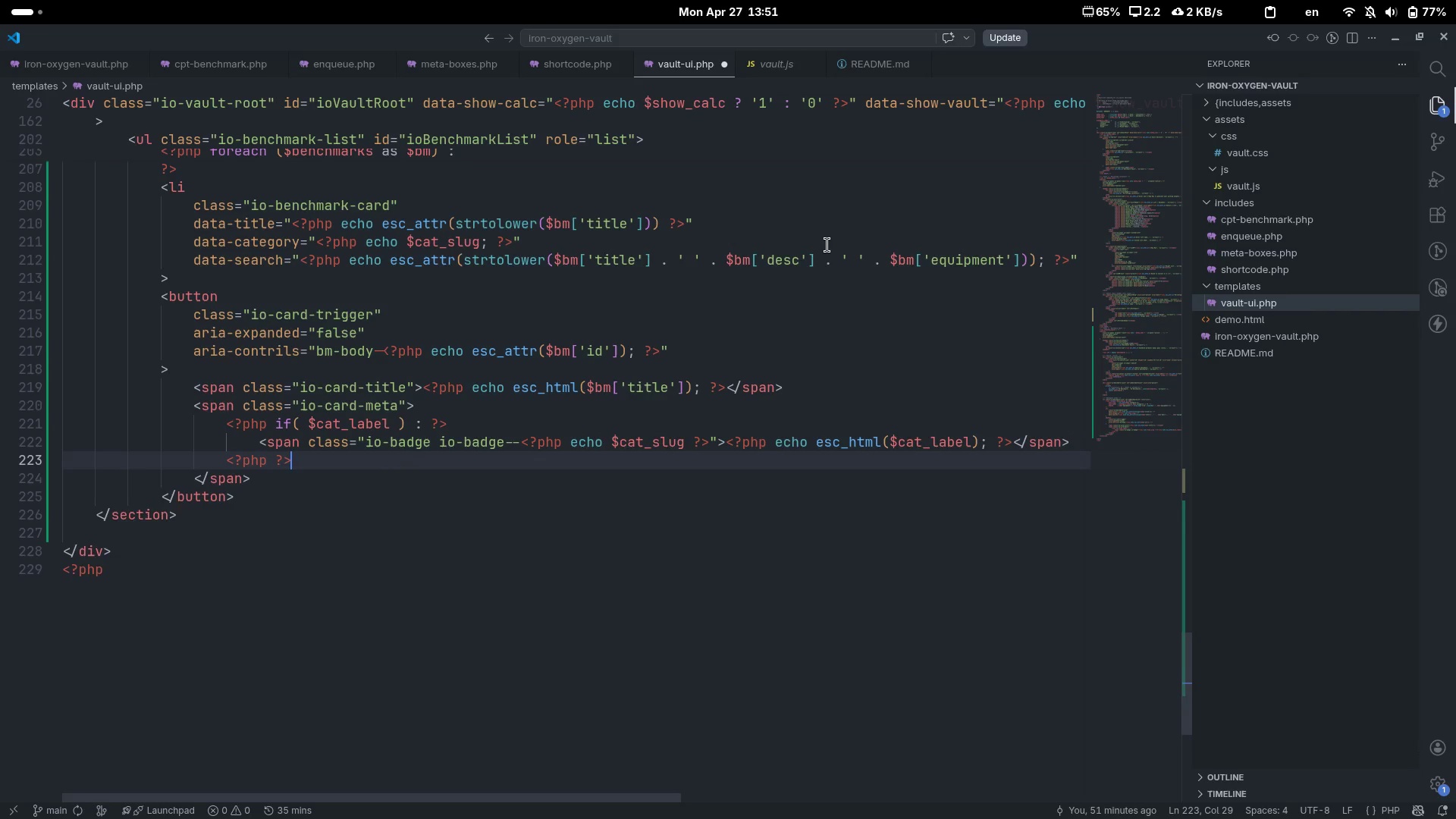 
key(ArrowLeft)
 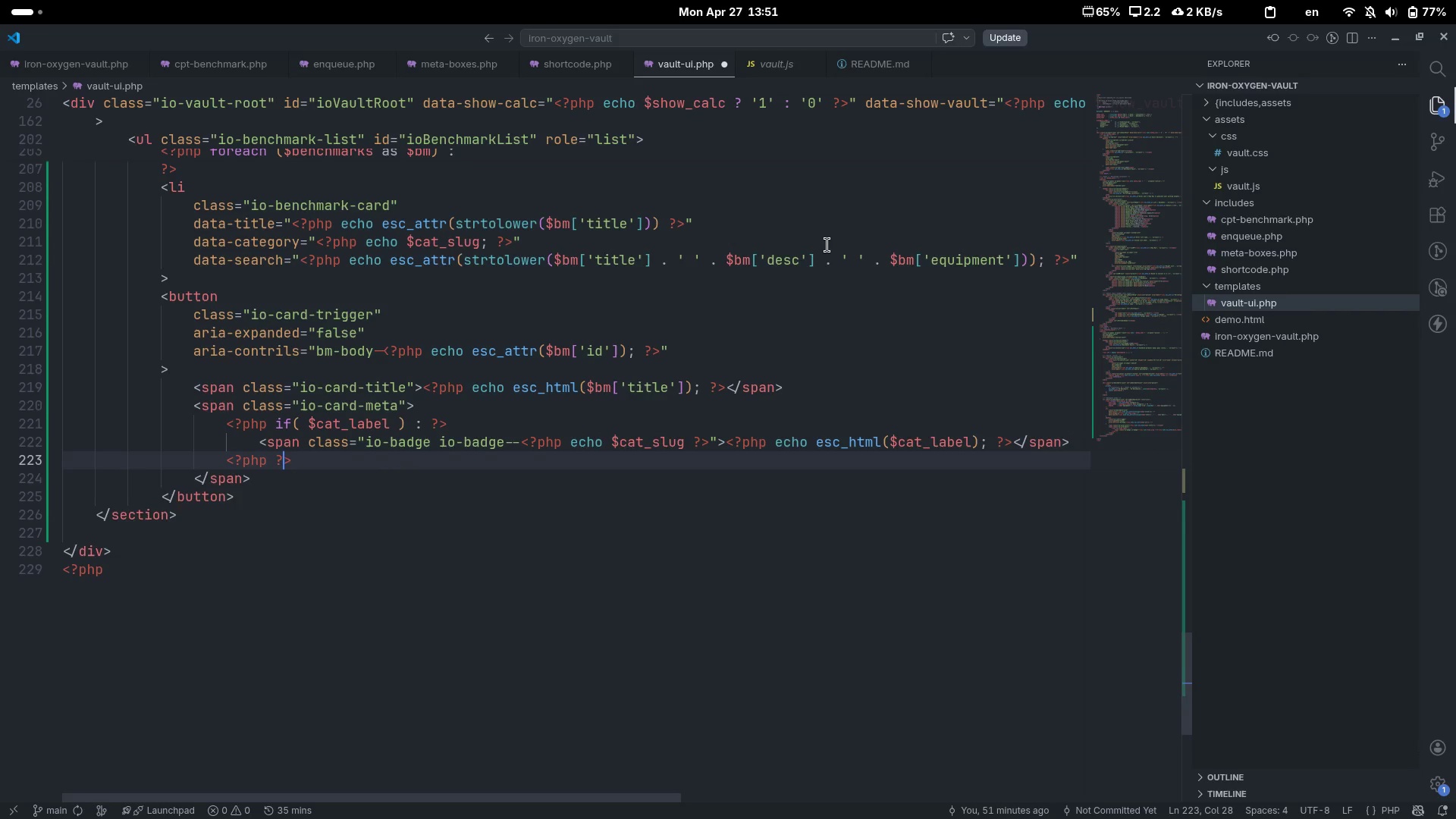 
key(ArrowLeft)
 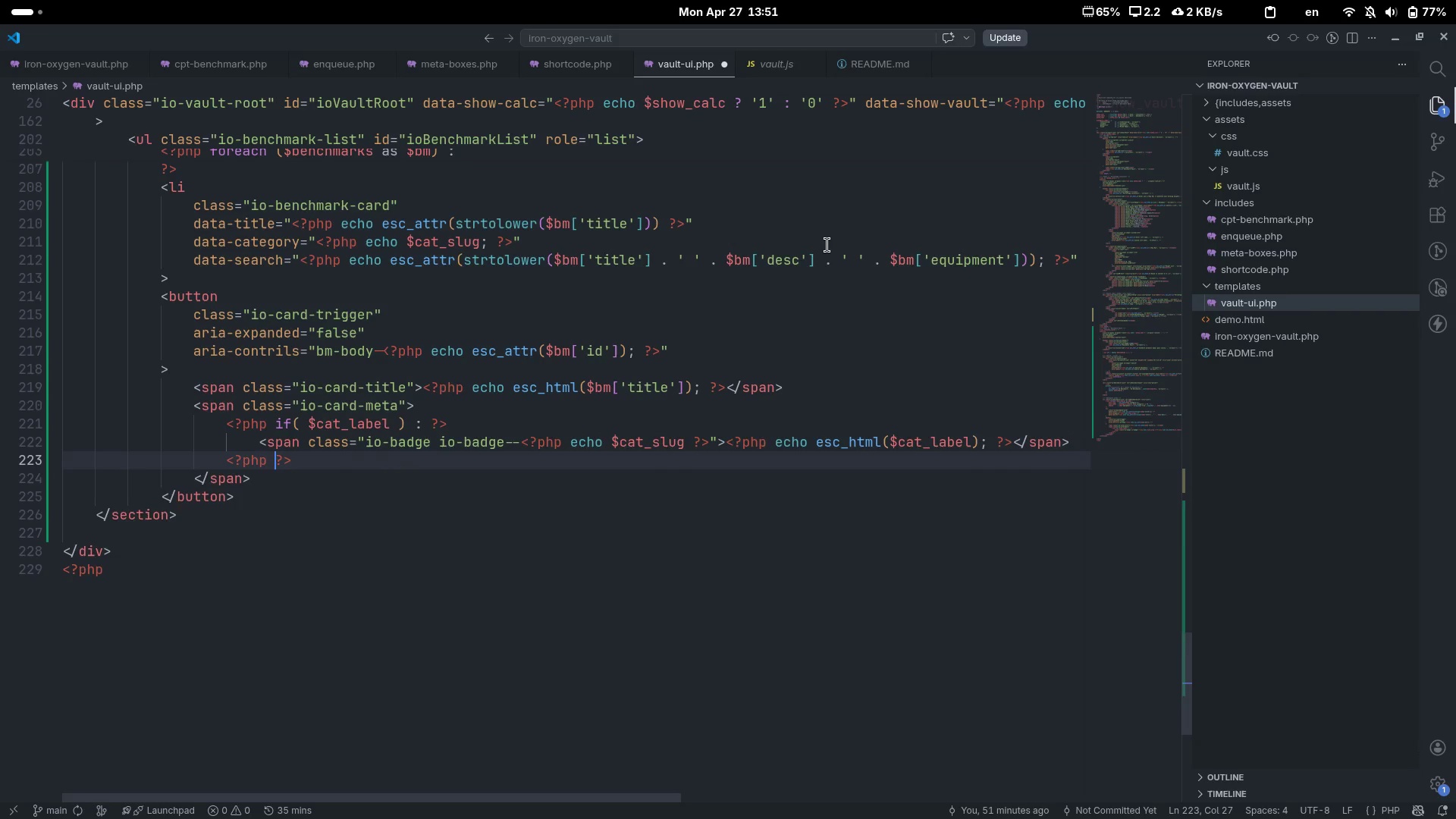 
key(ArrowLeft)
 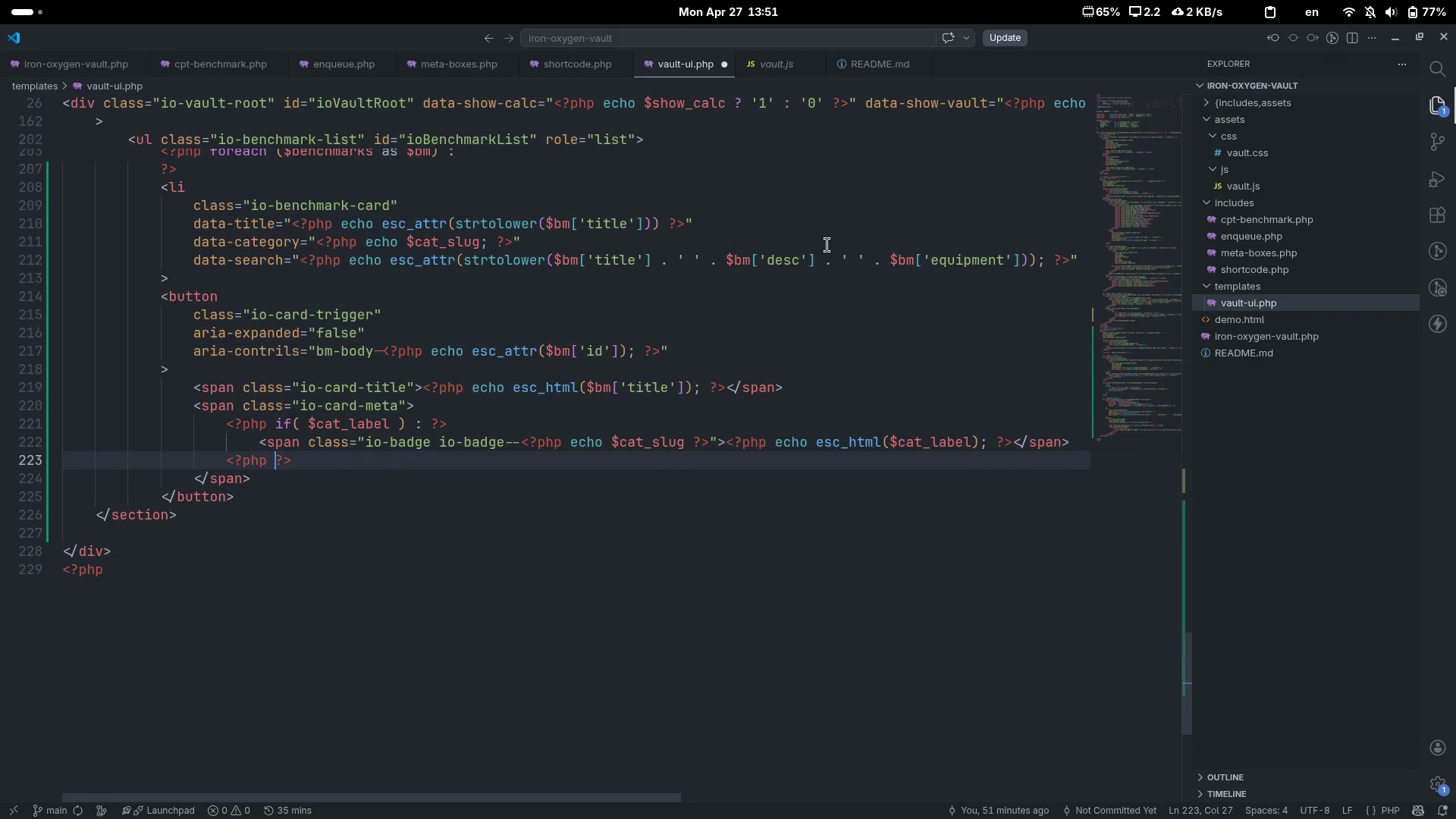 
key(Space)
 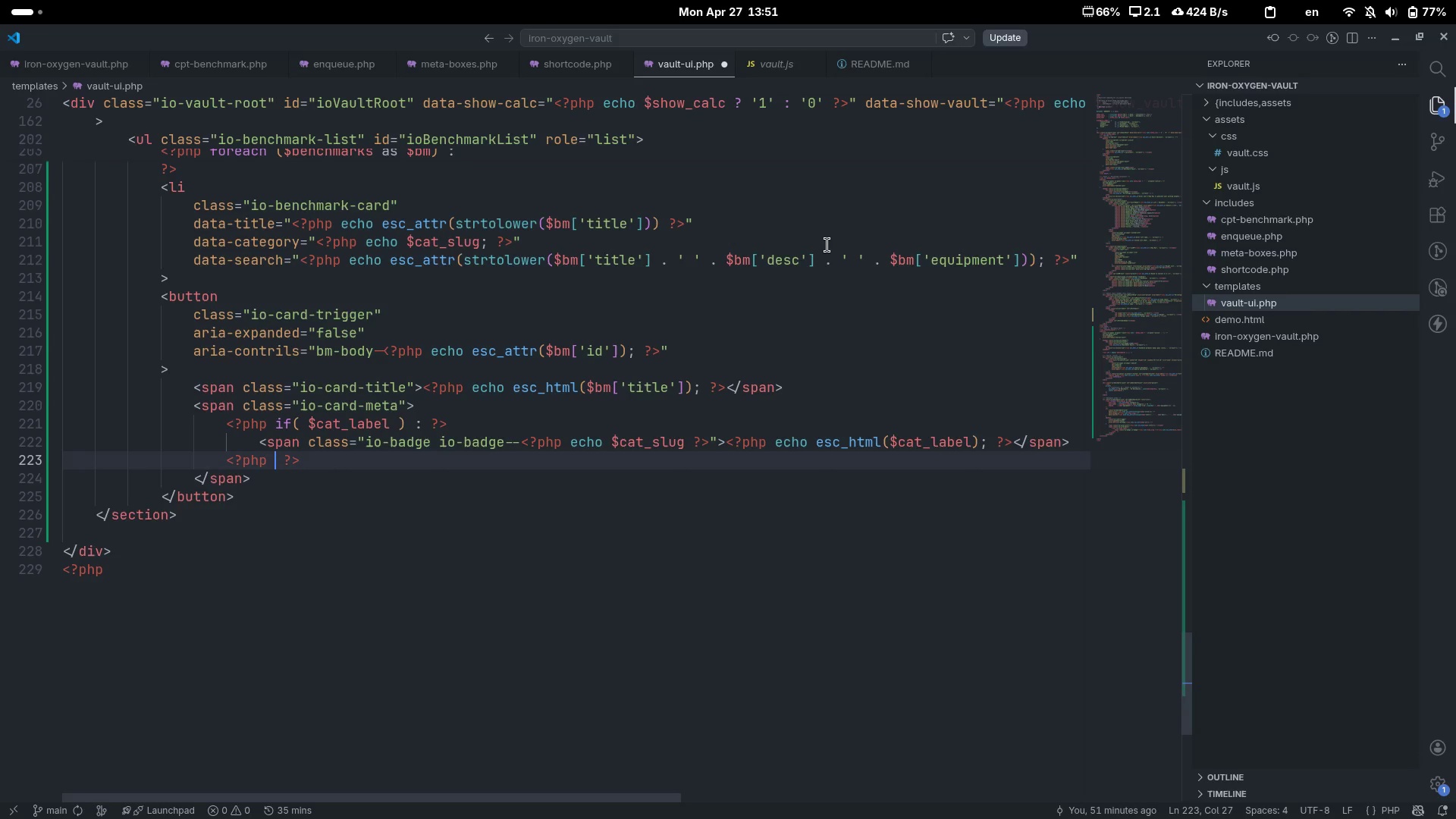 
wait(7.05)
 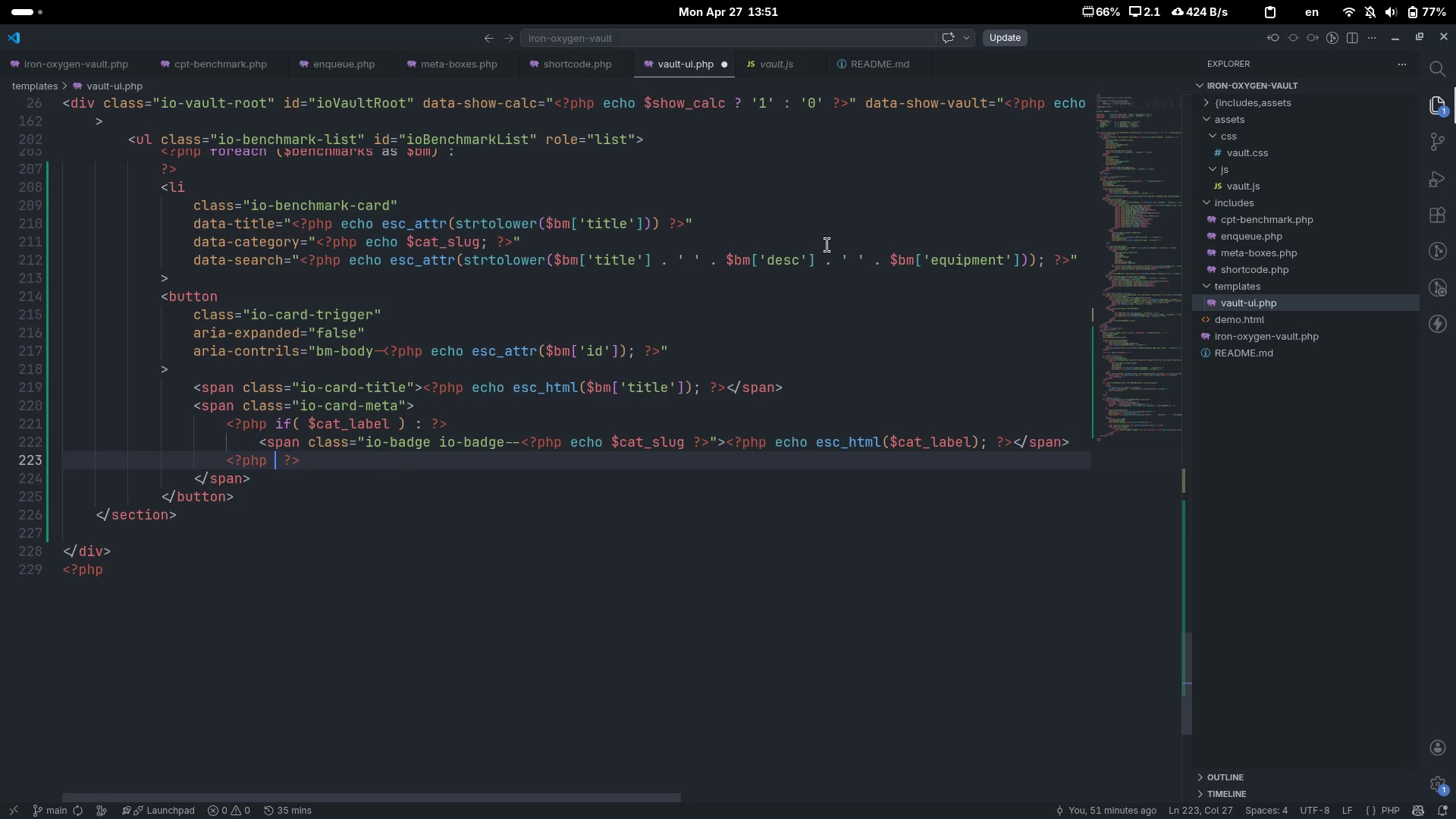 
type(endf)
key(Backspace)
type(if;)
 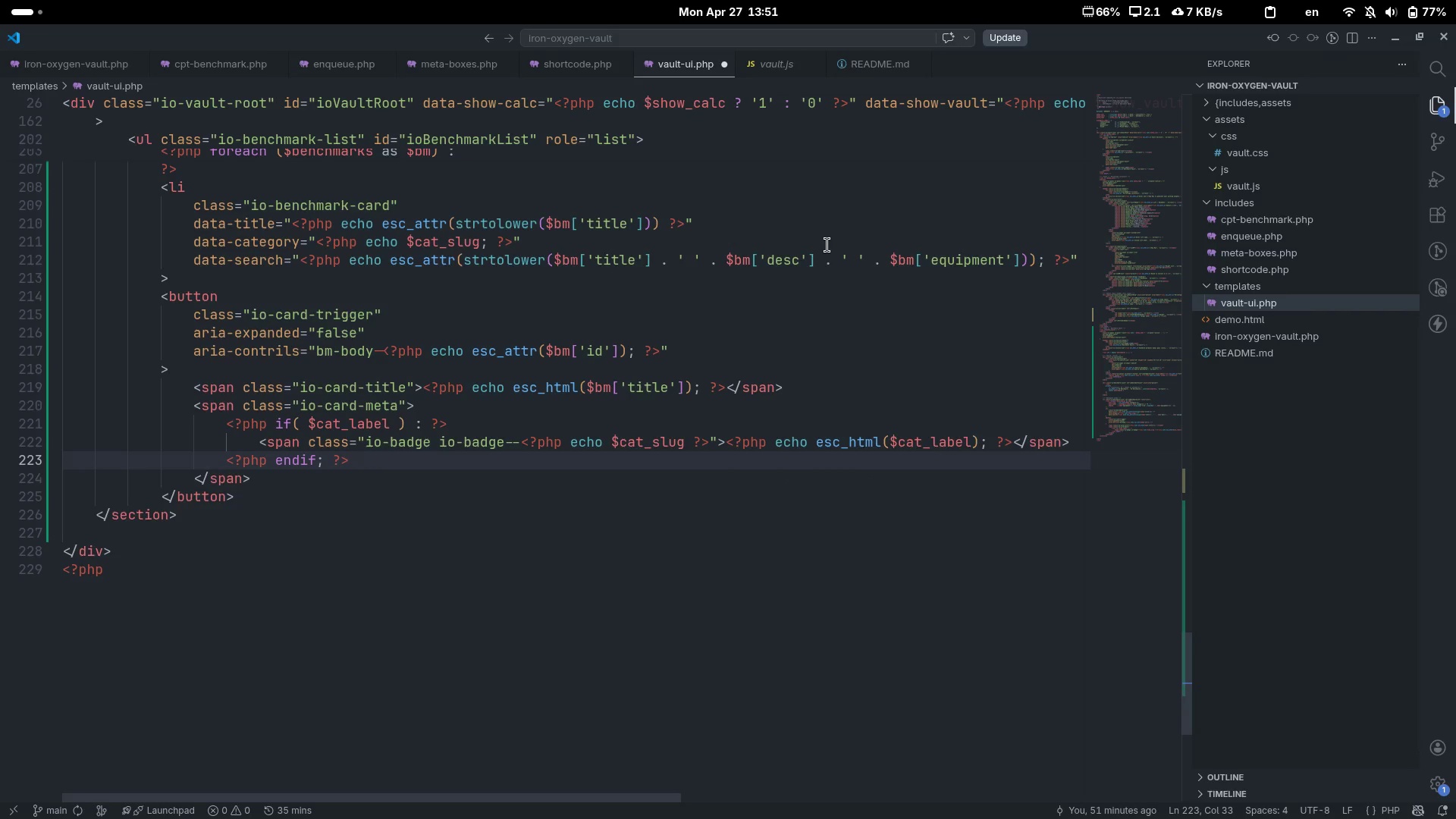 
key(Control+ControlLeft)
 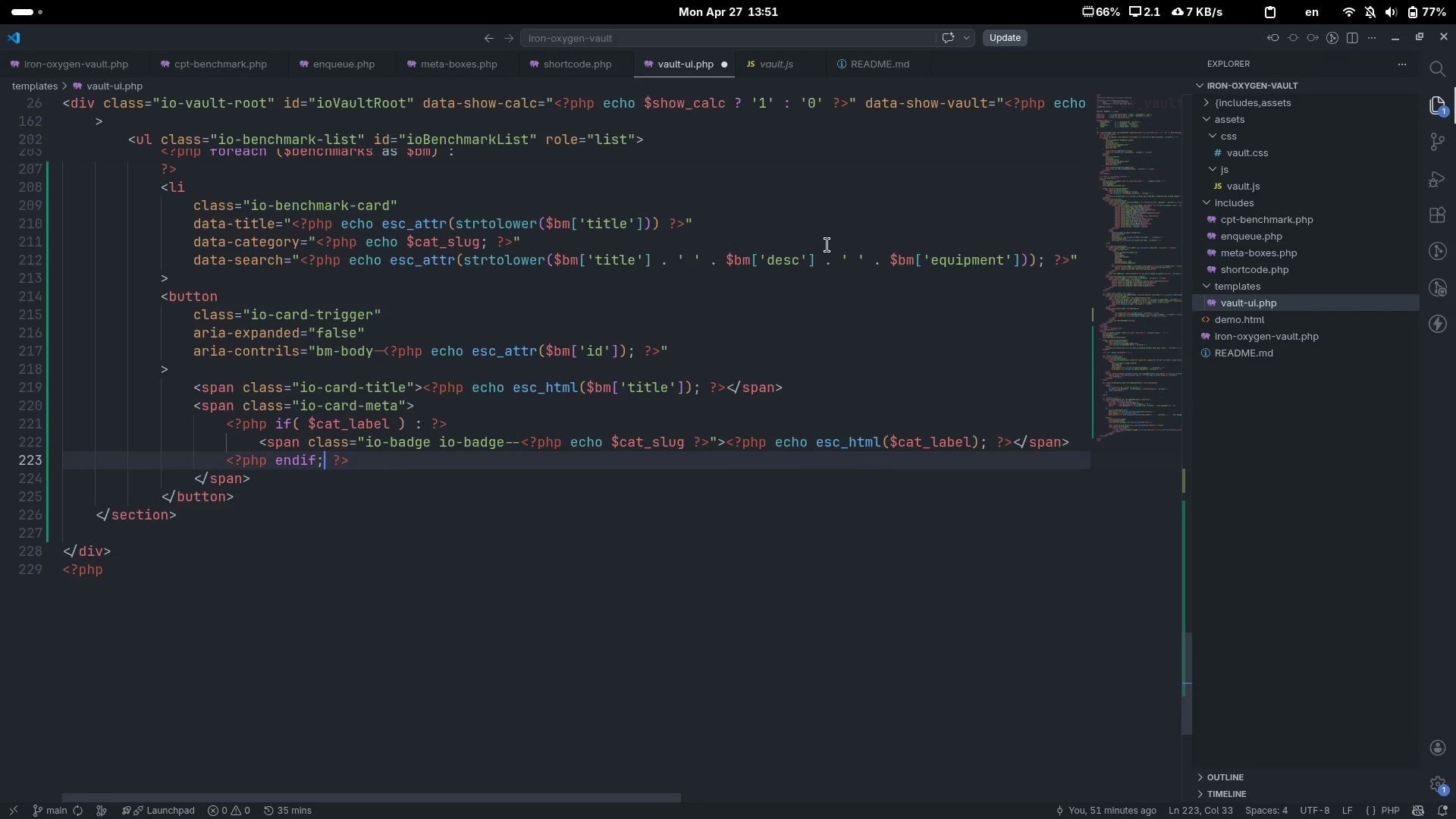 
key(Control+ArrowRight)
 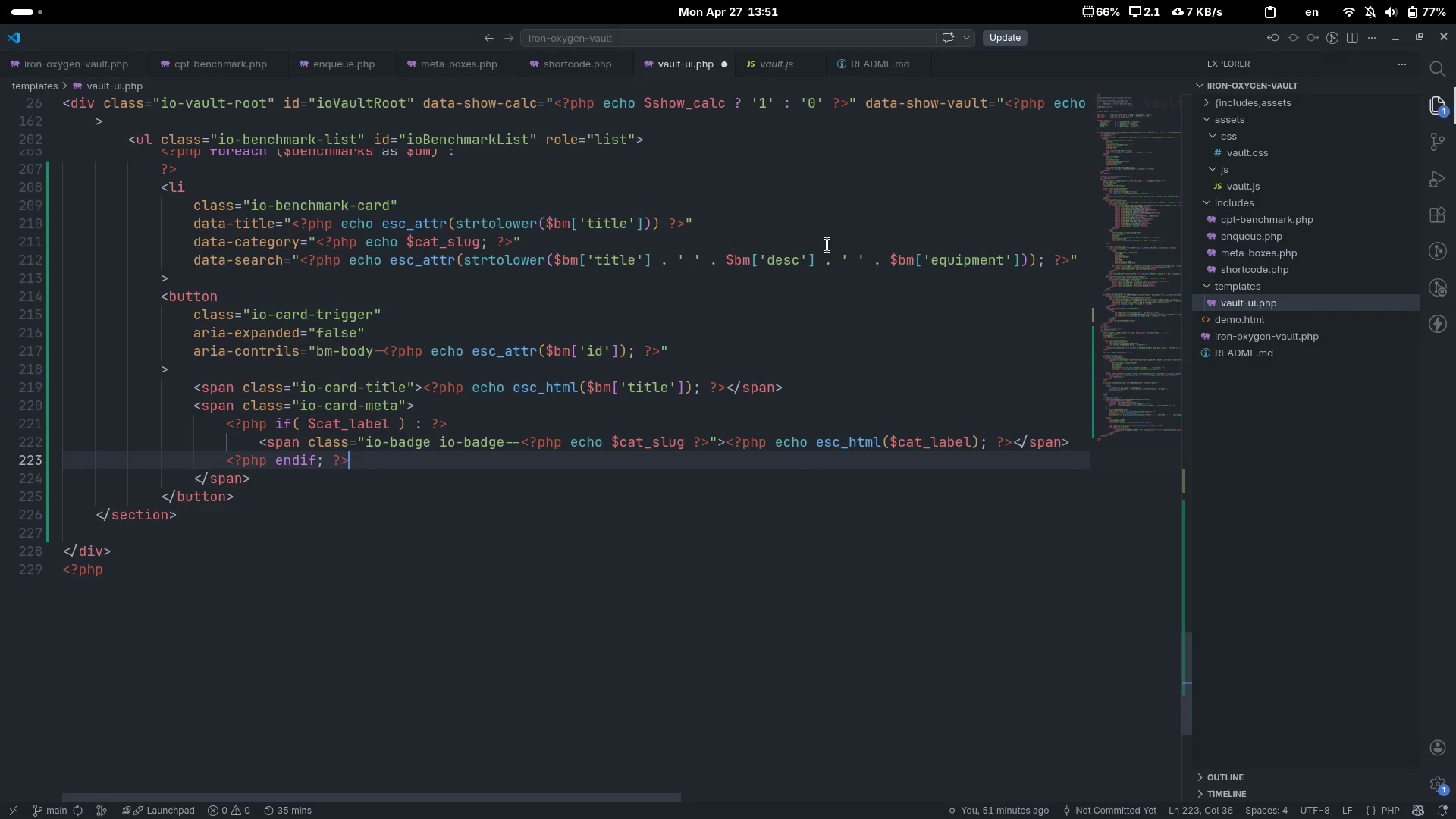 
key(Enter)
 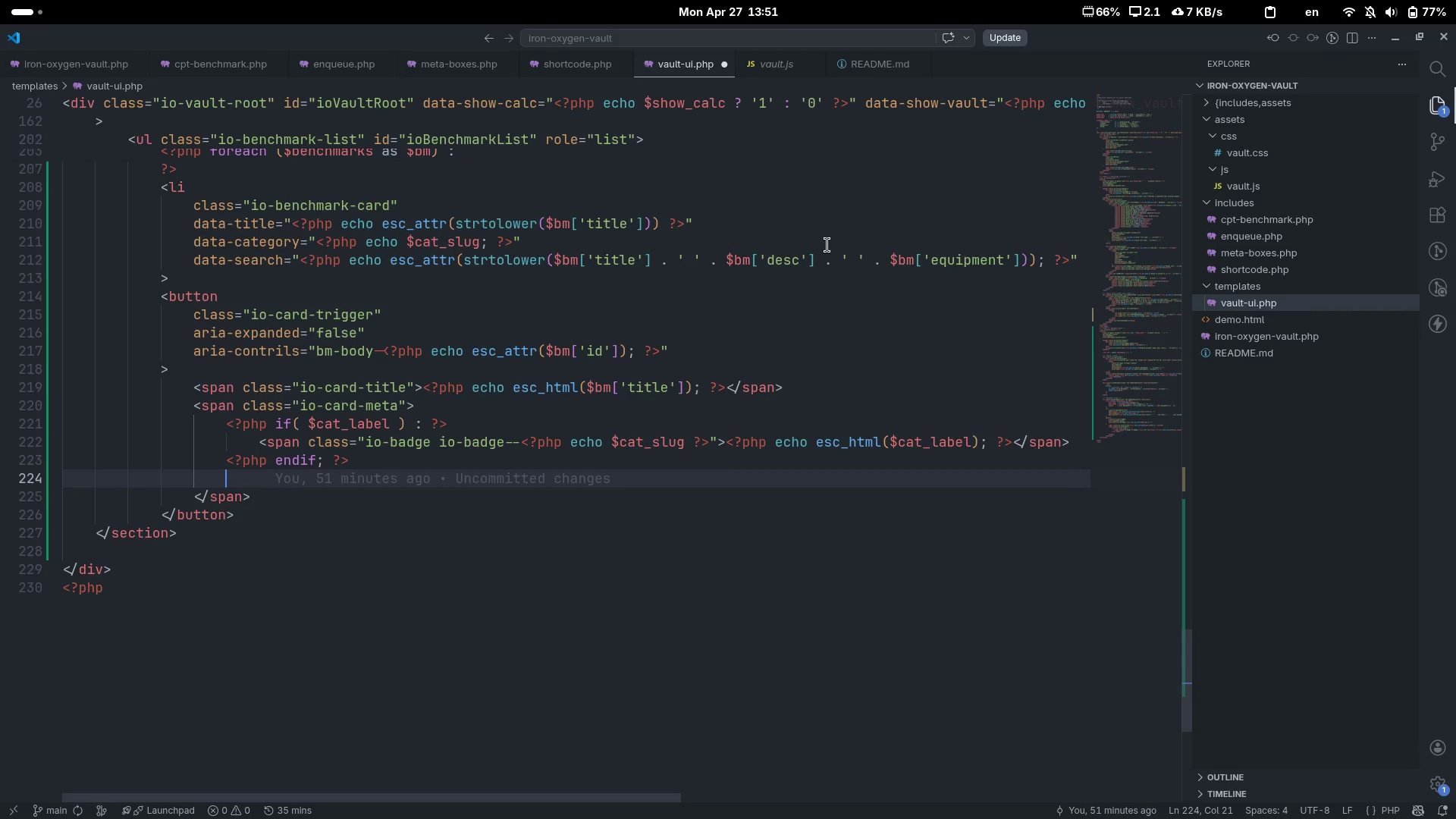 
key(Shift+Comma)
 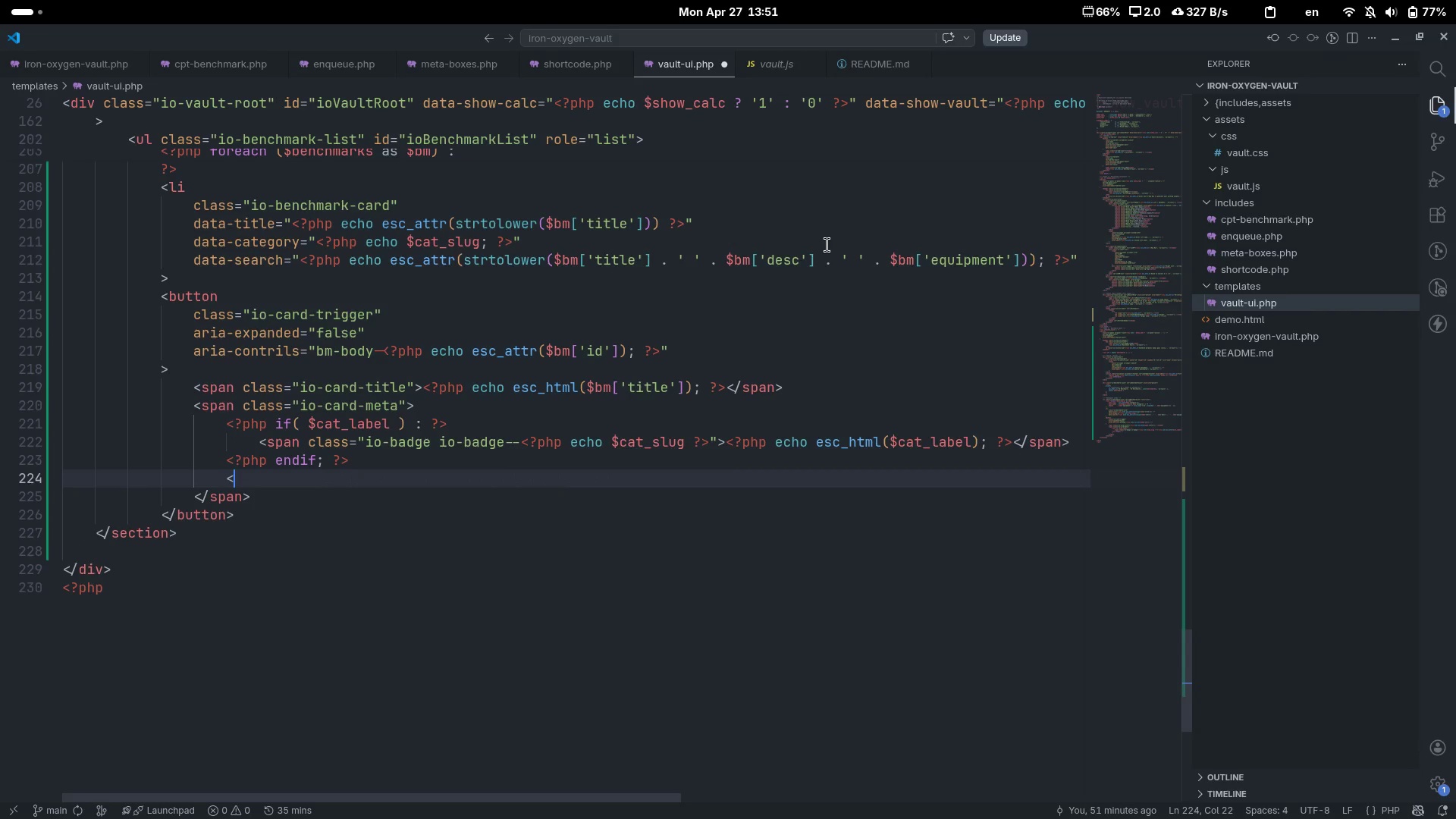 
key(Shift+Slash)
 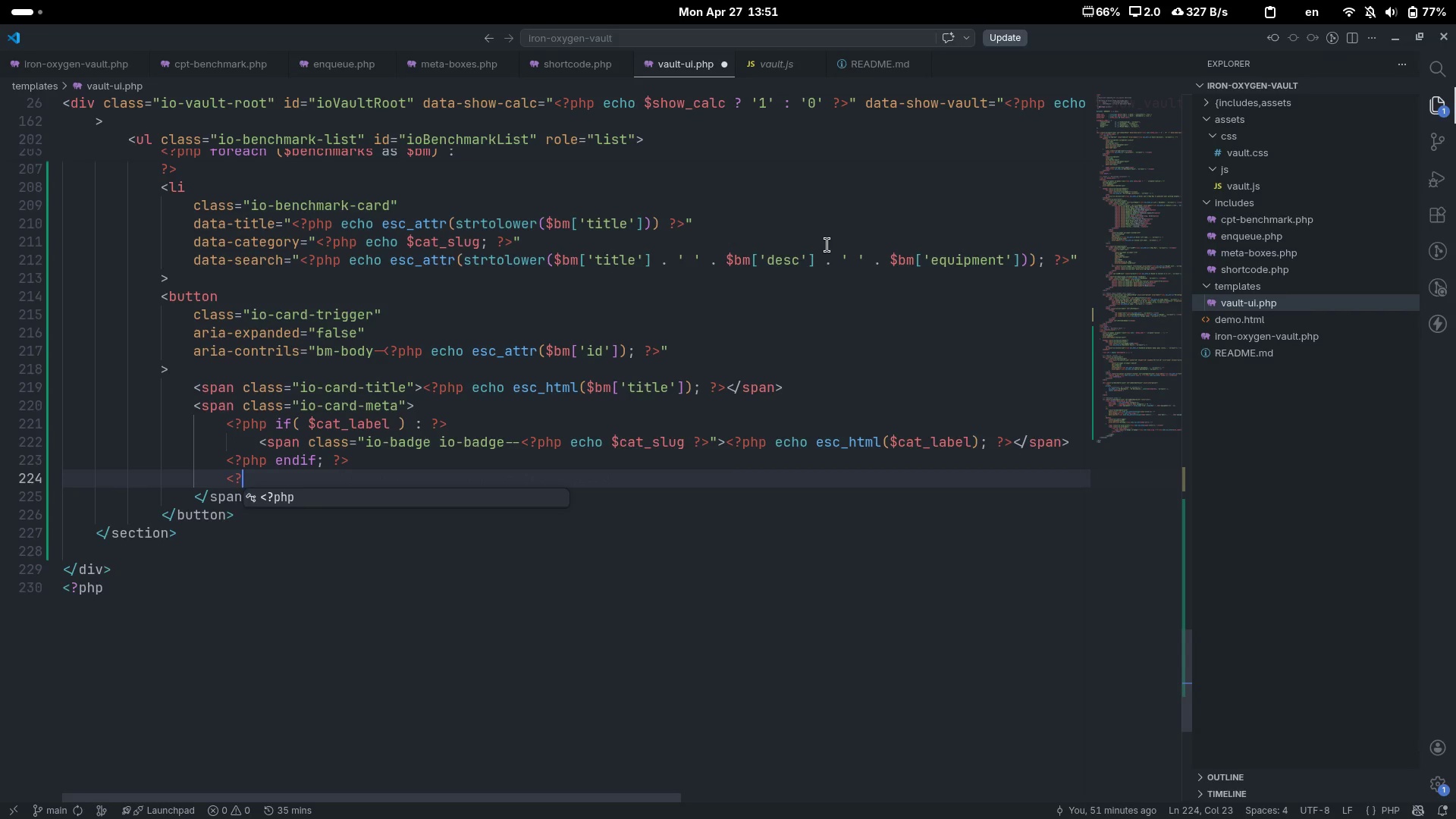 
key(Tab)
 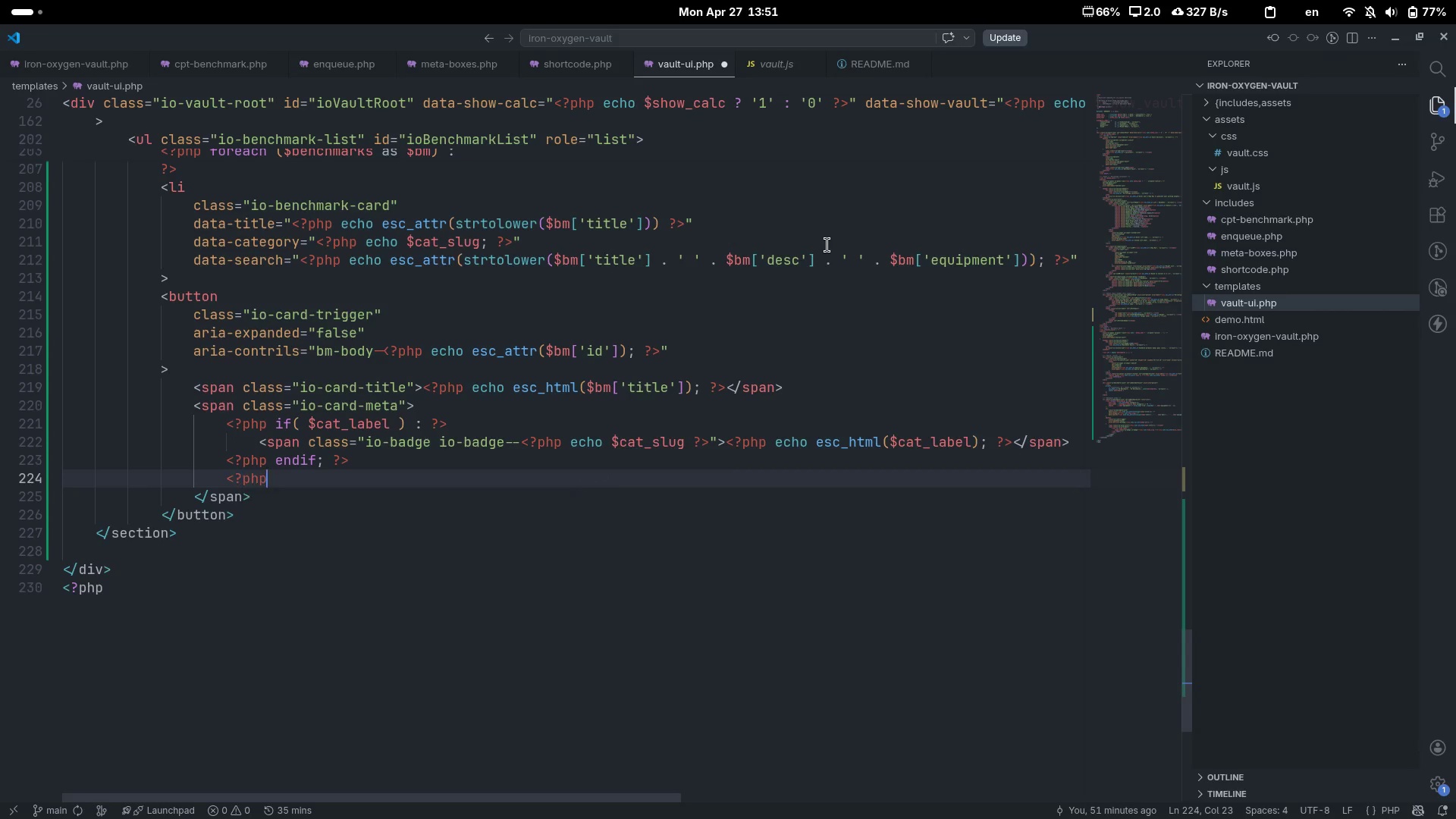 
key(Space)
 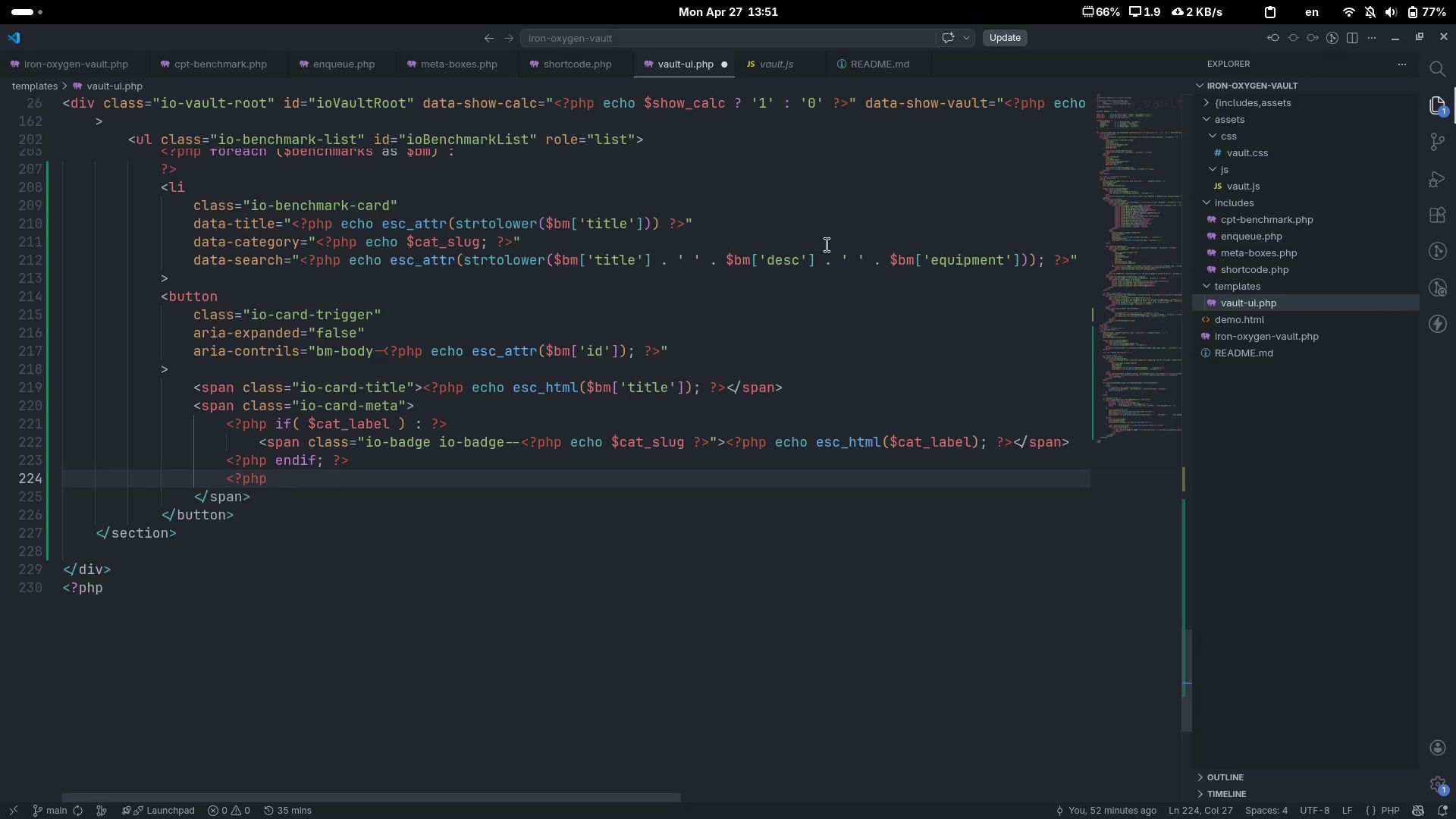 
wait(6.25)
 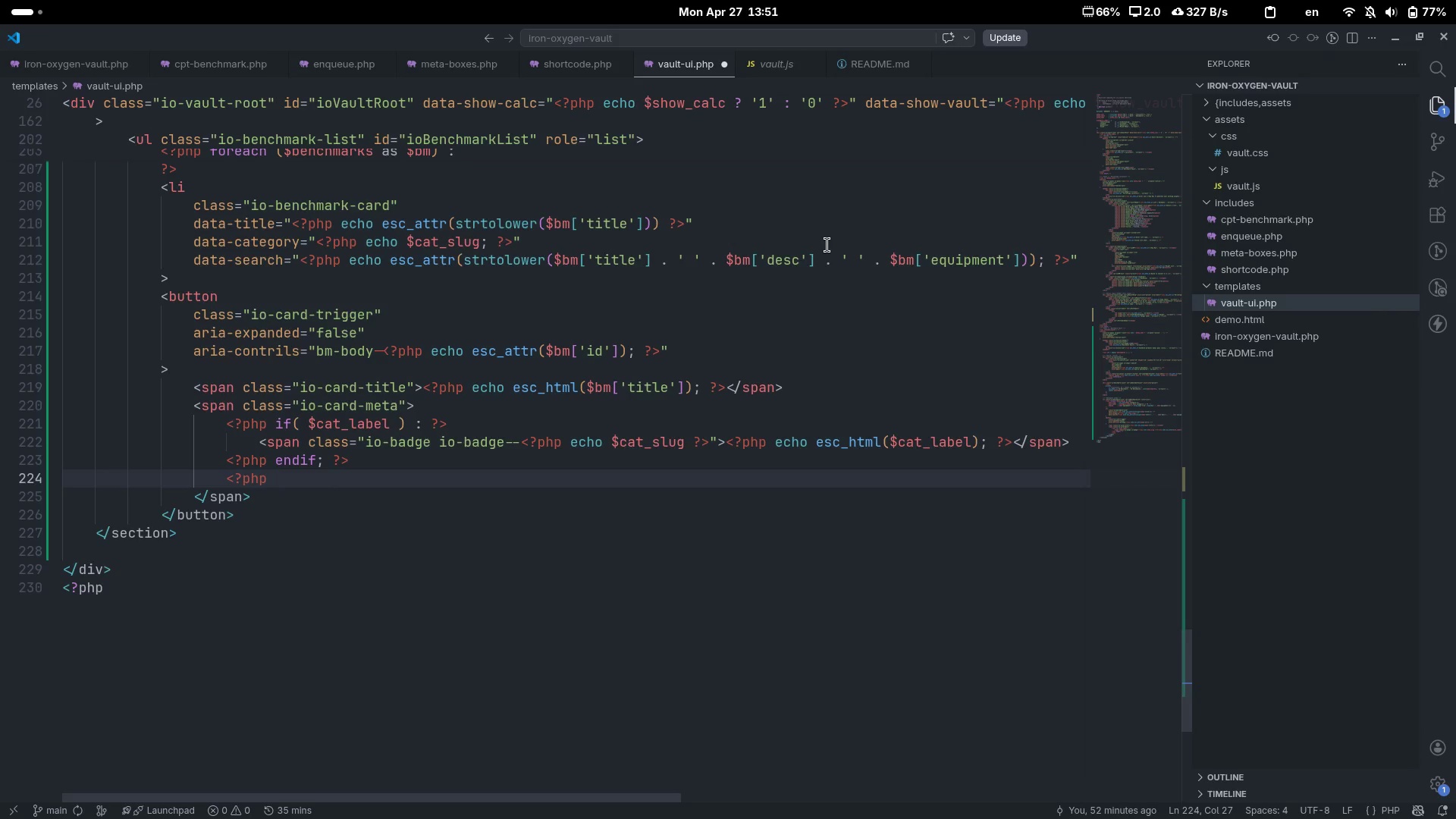 
key(Shift+Slash)
 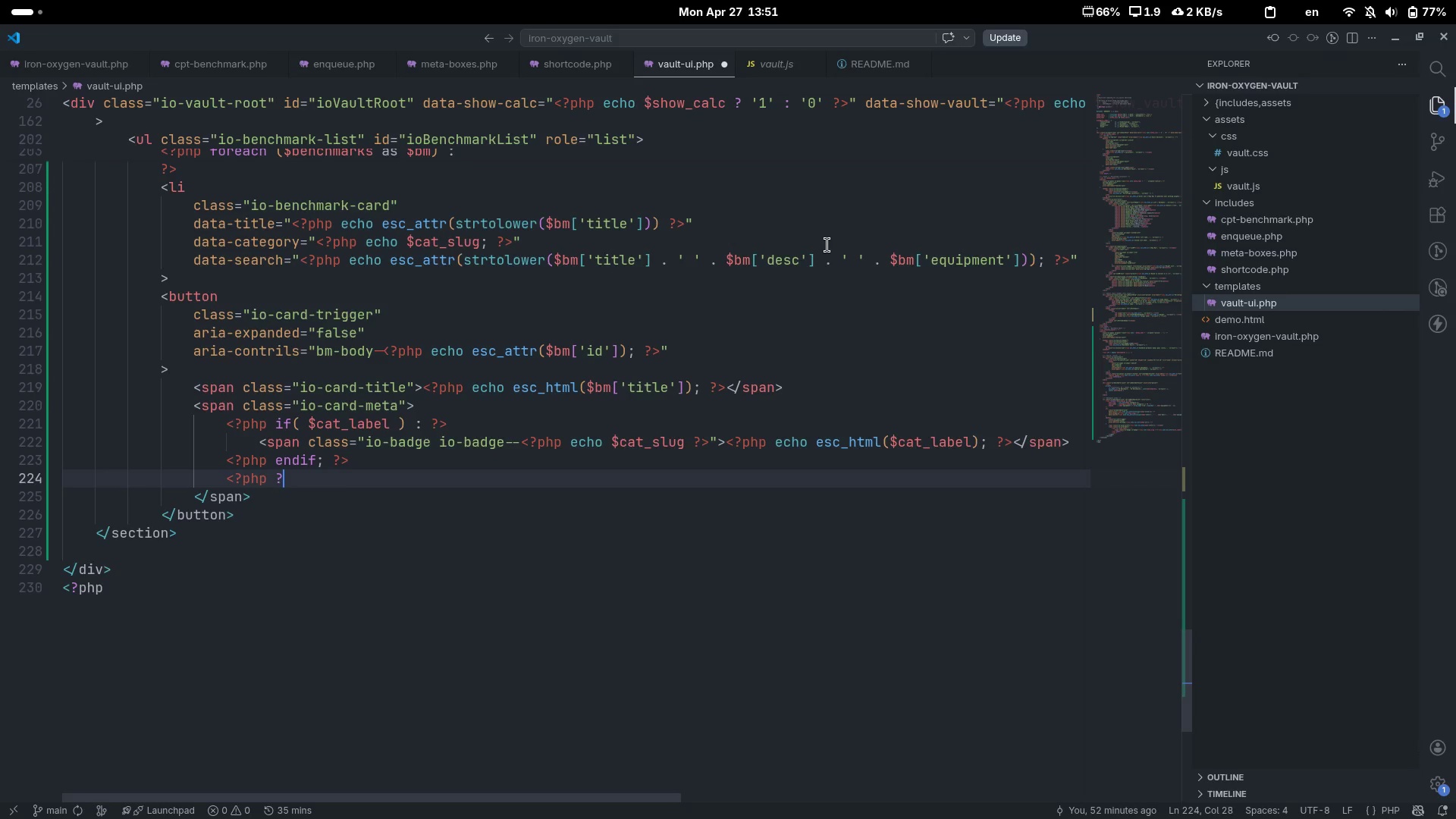 
key(Shift+Period)
 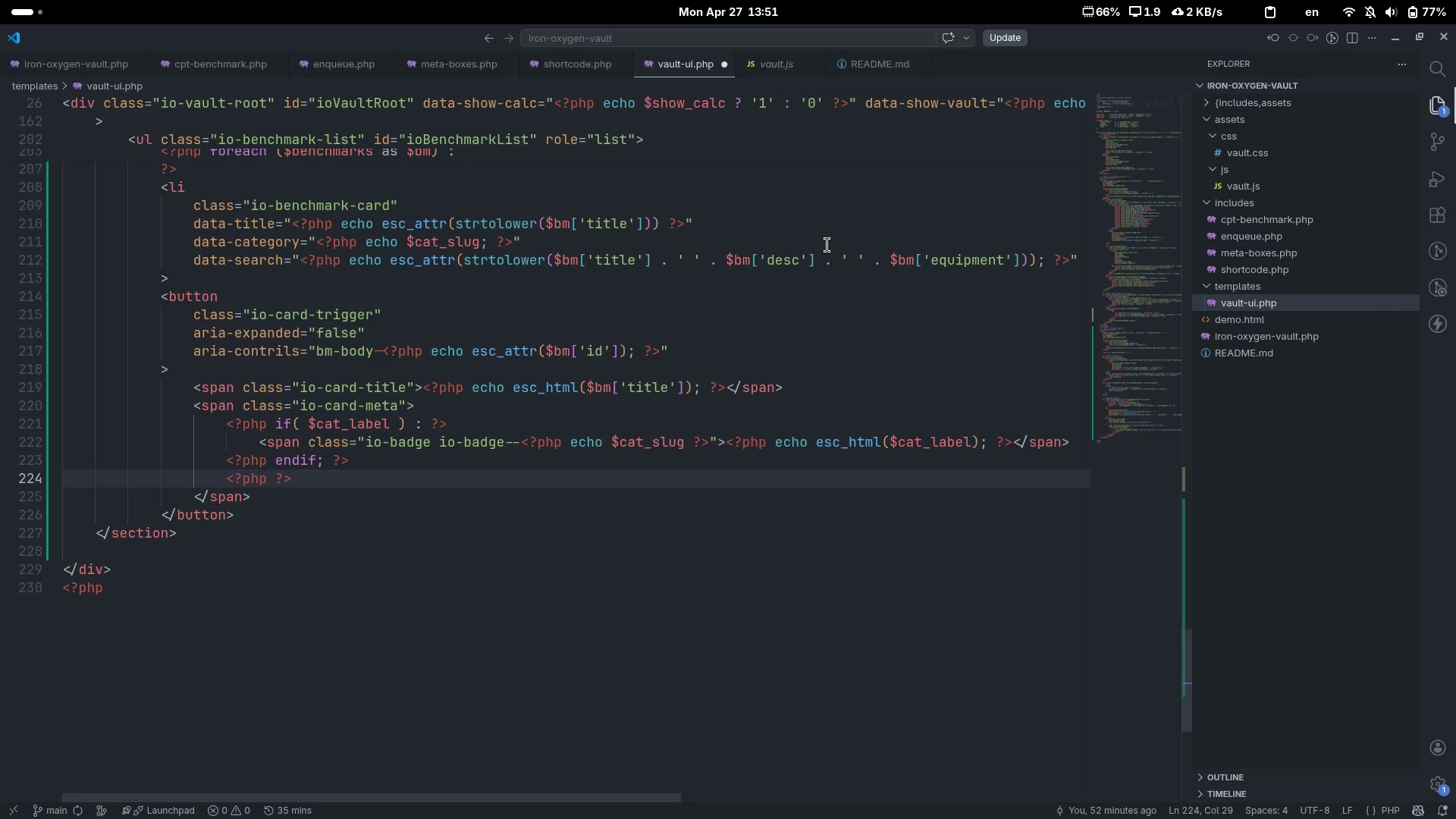 
key(Control+ControlLeft)
 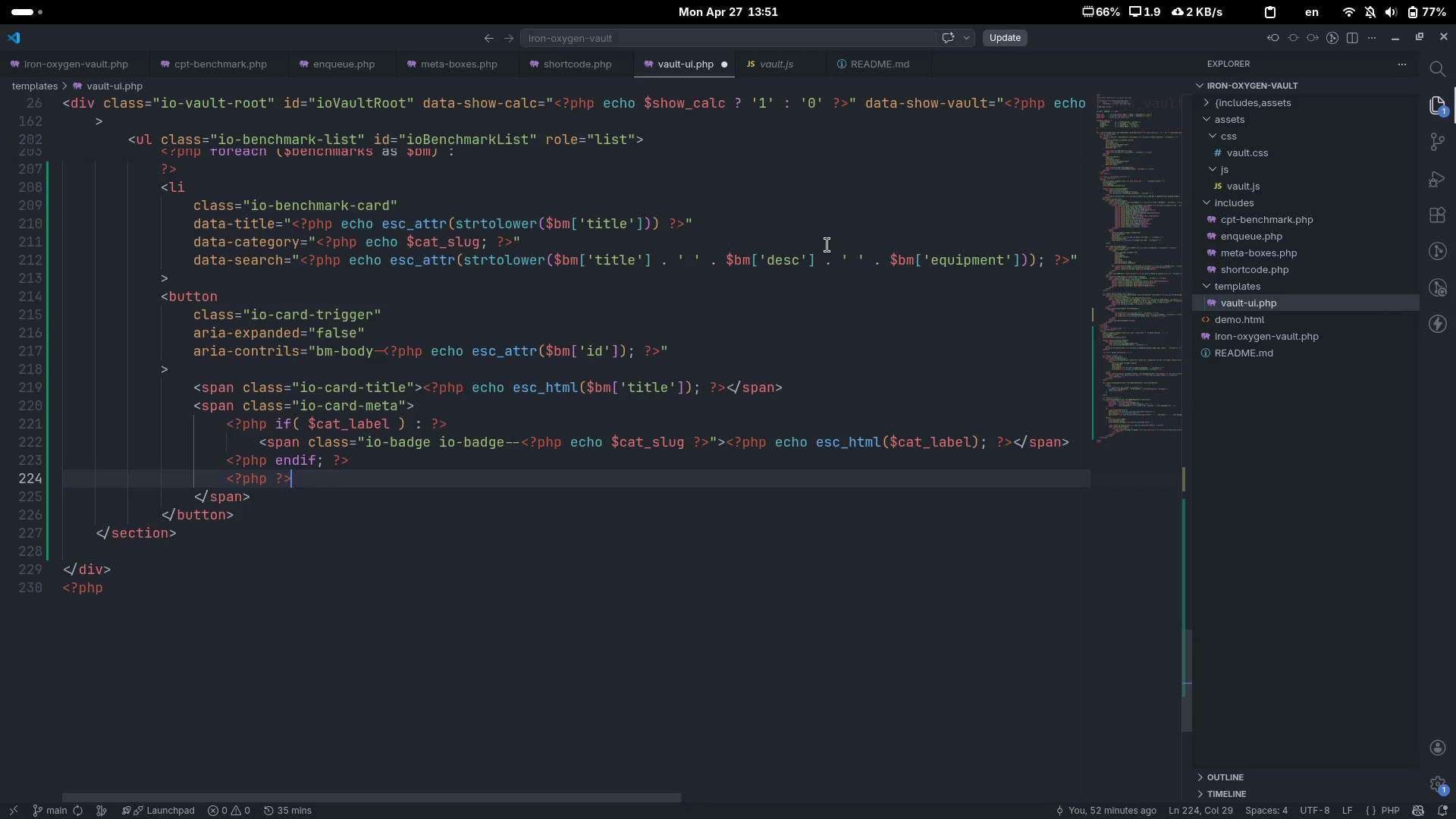 
key(Control+ArrowLeft)
 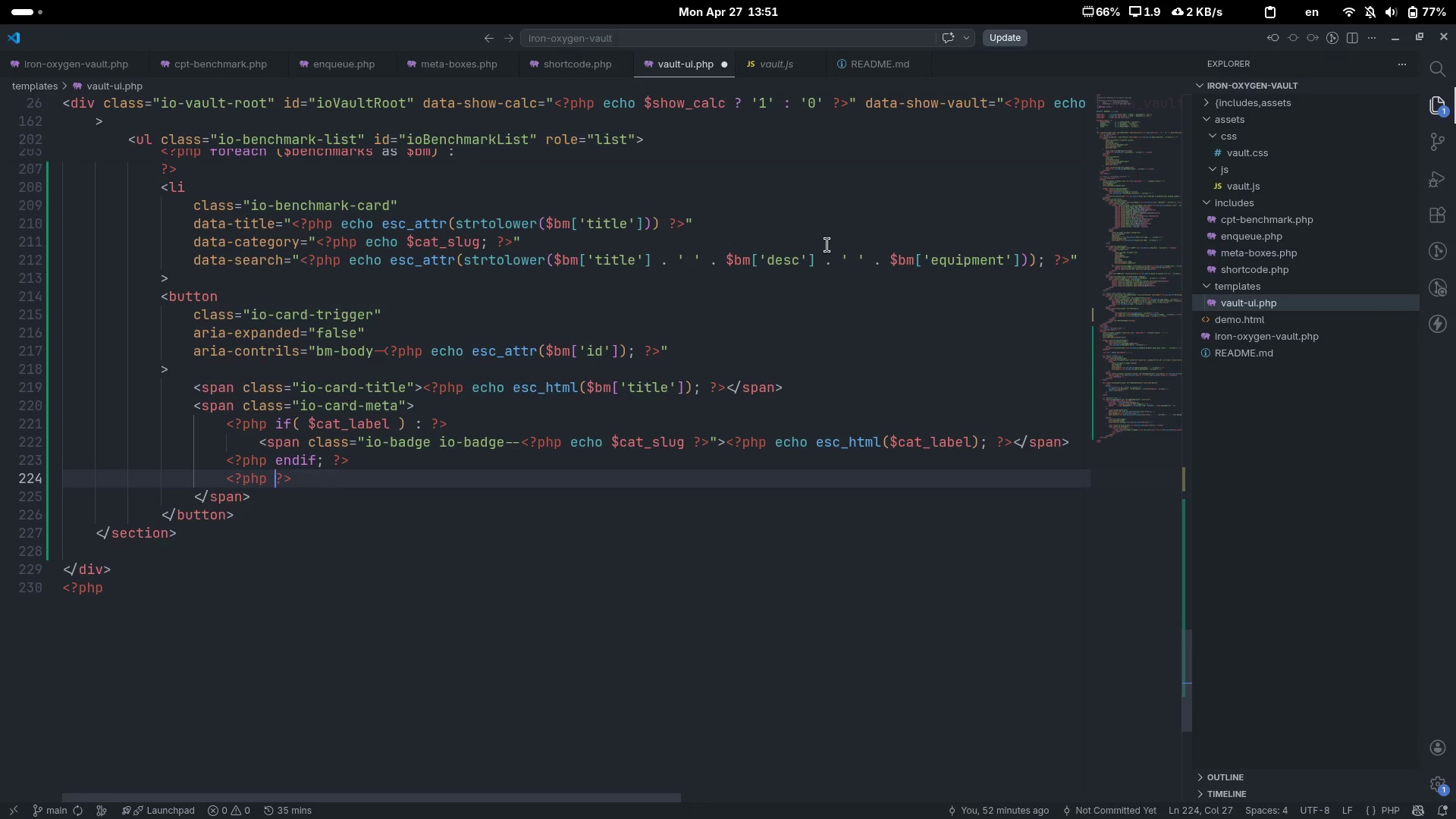 
key(ArrowLeft)
 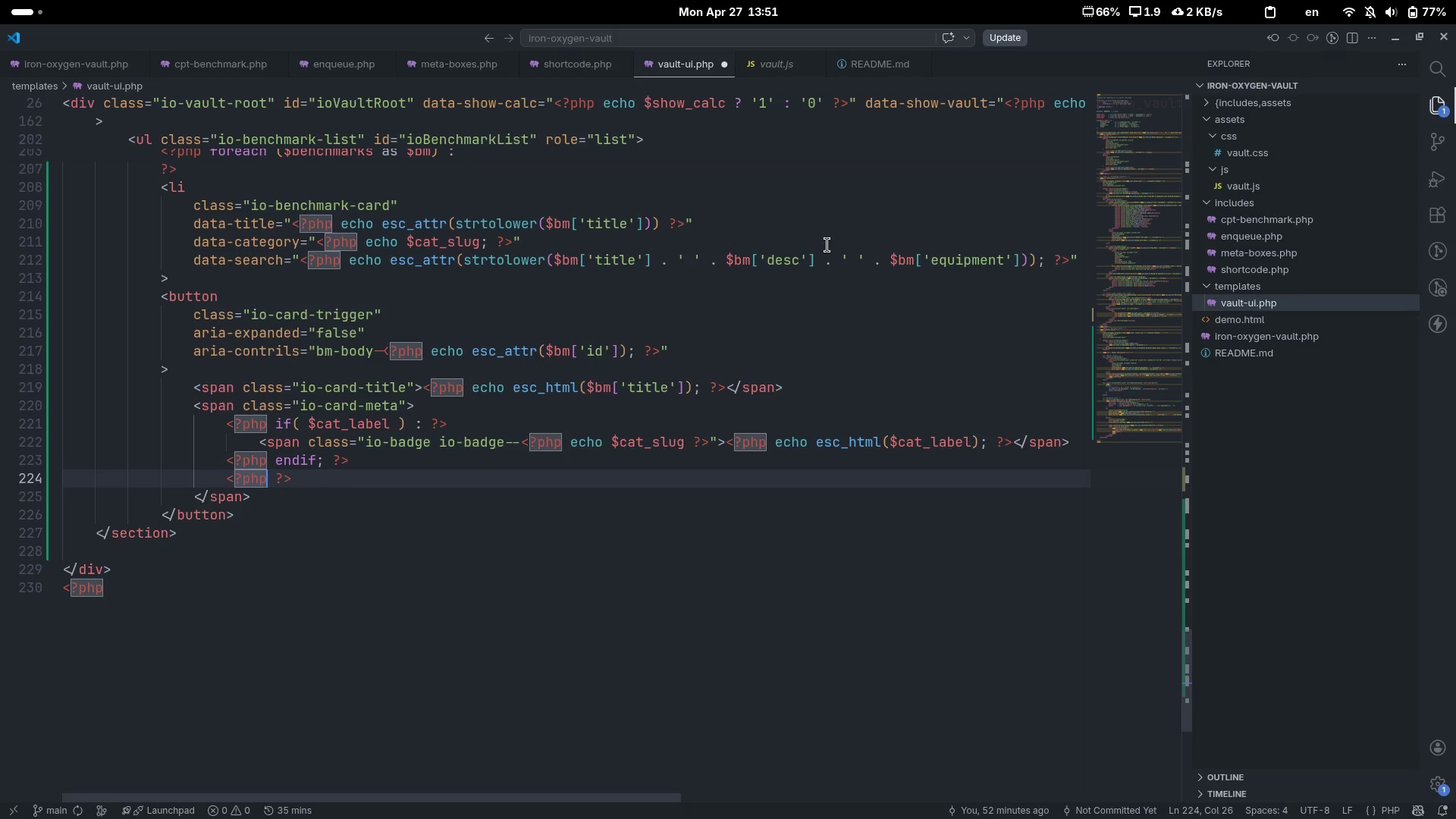 
type( if )
key(Backspace)
type(( )
 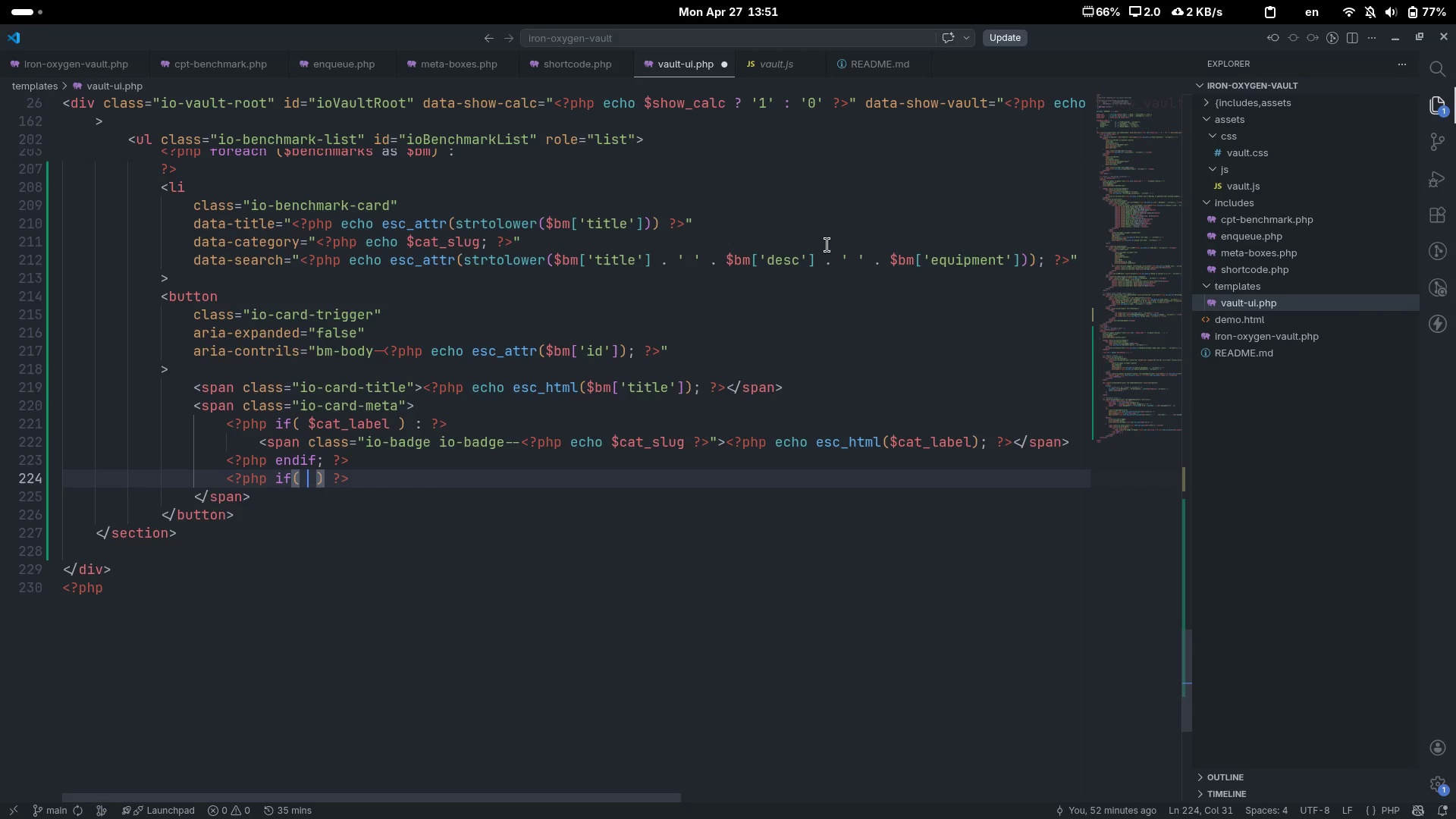 
 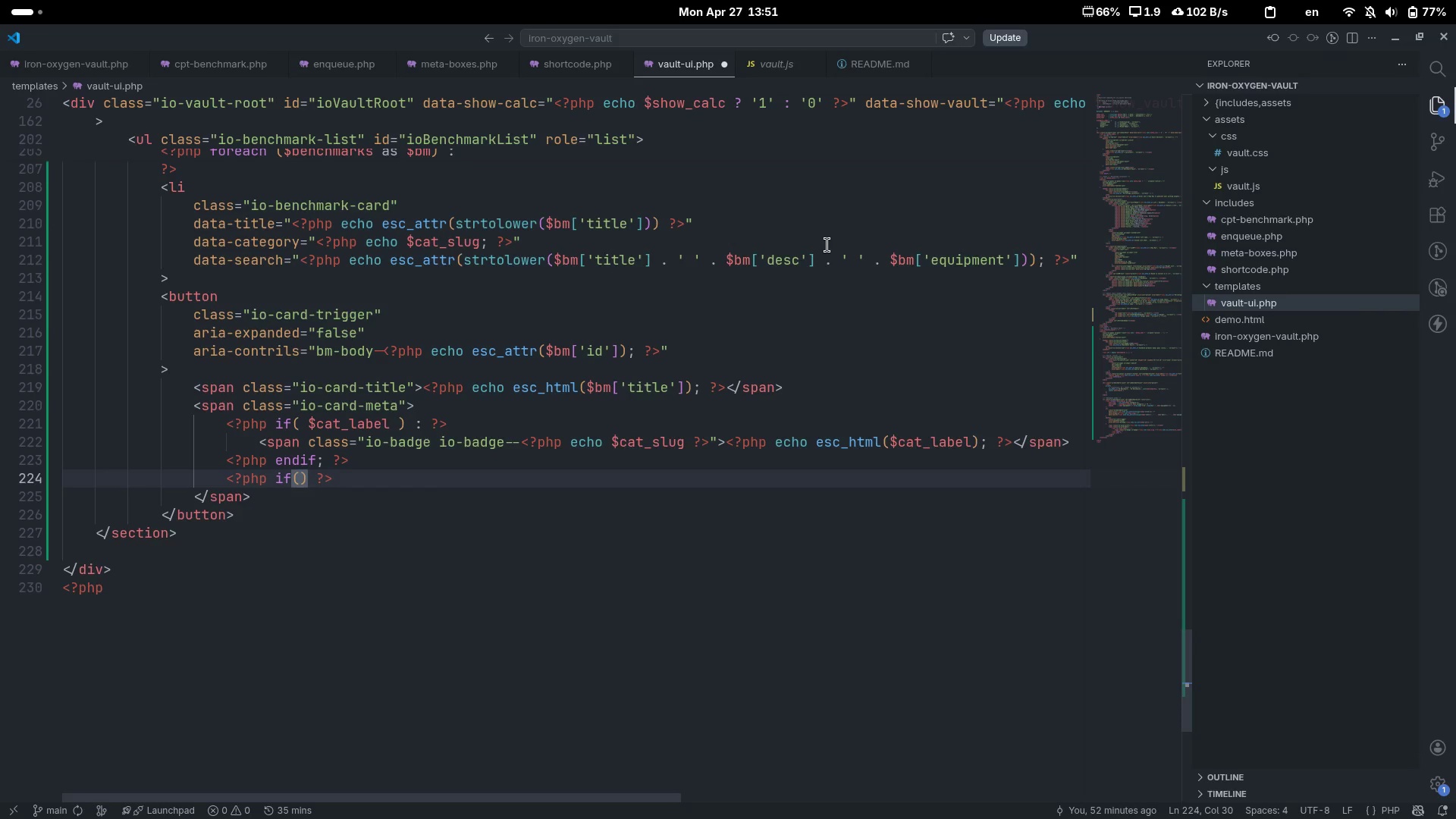 
key(ArrowLeft)
 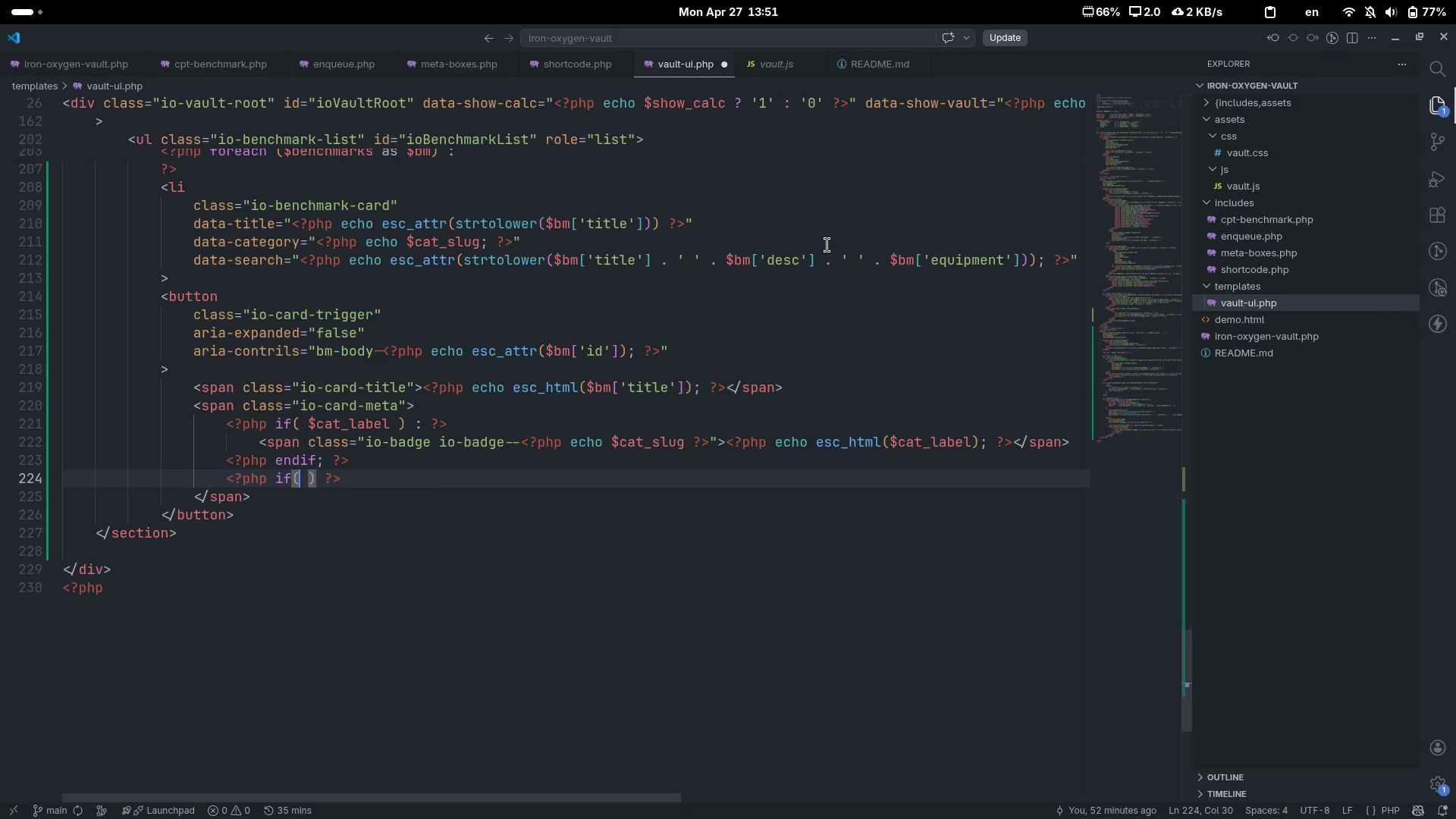 
type( $fm)
key(Backspace)
key(Backspace)
type(bm['fol)
 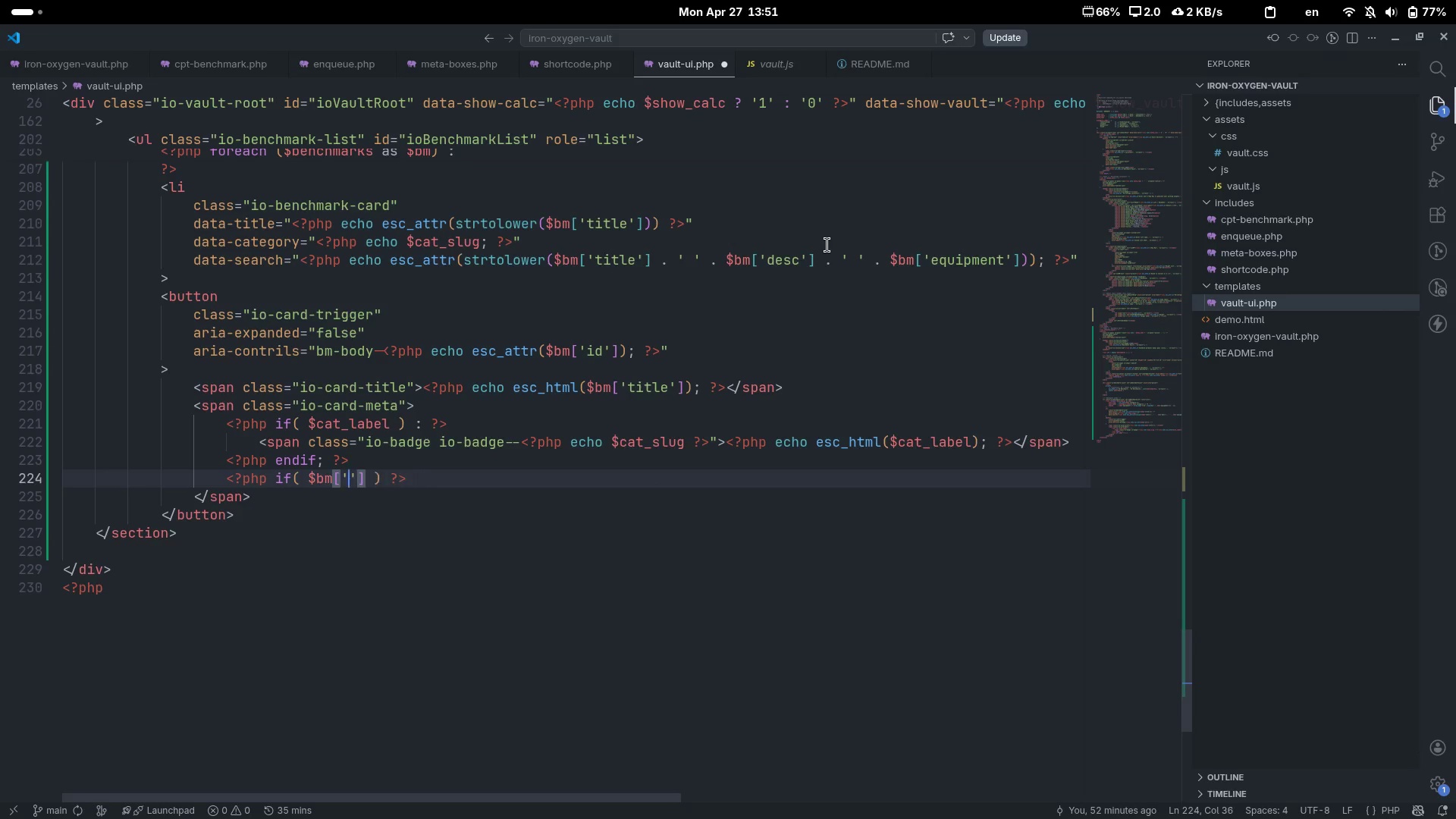 
 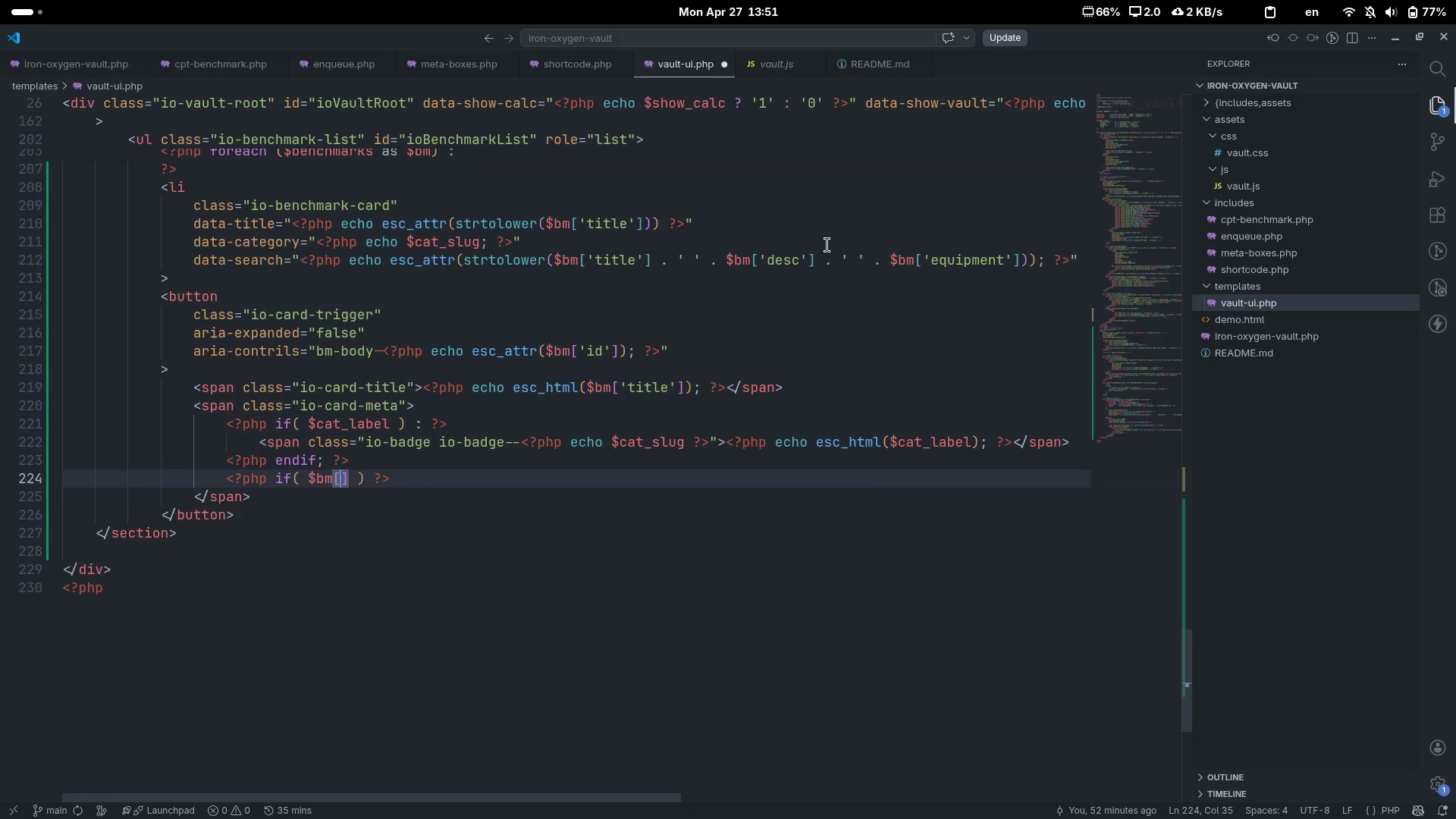 
key(Control+ControlLeft)
 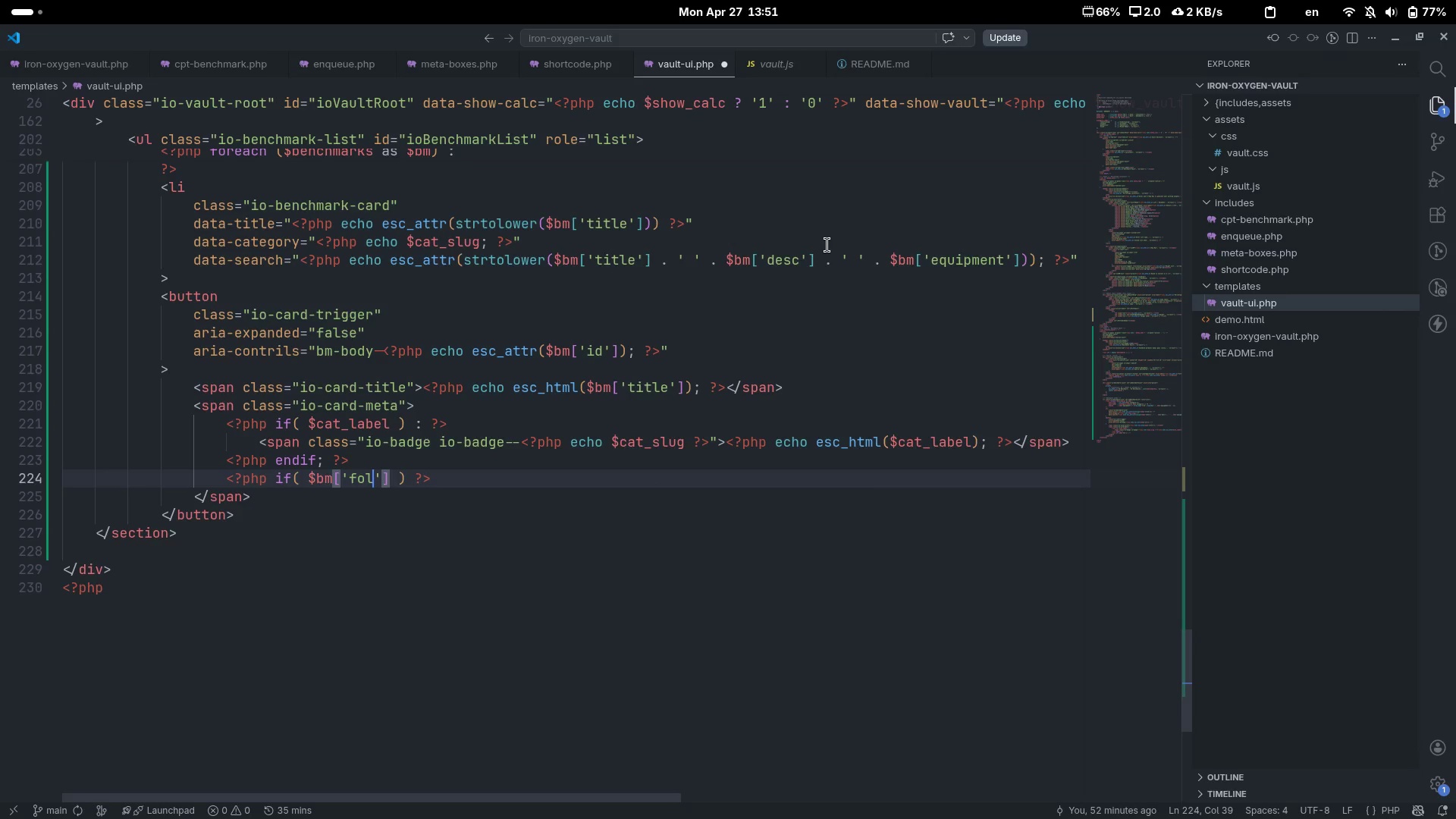 
key(Control+Backspace)
 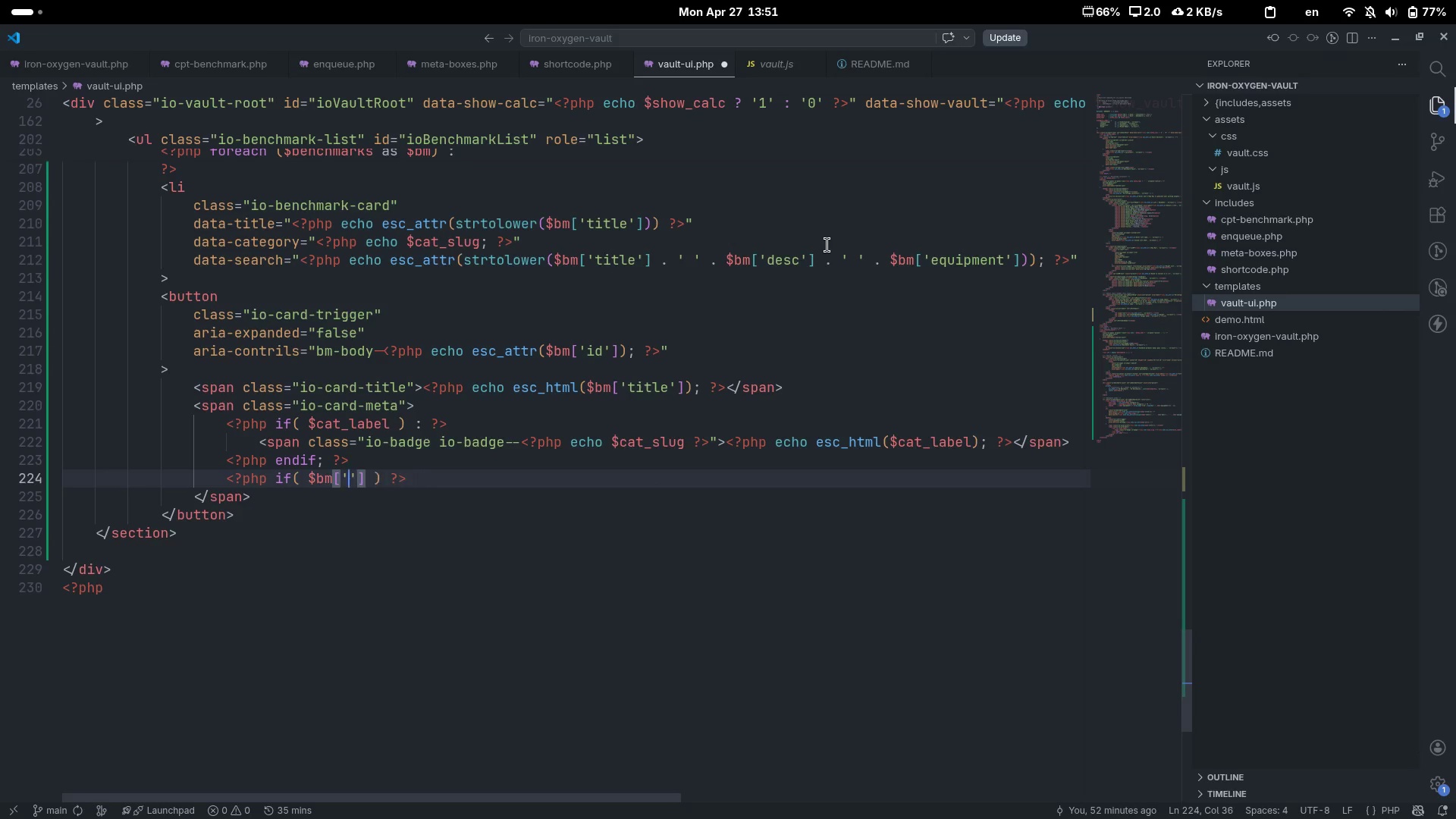 
type(goal)
 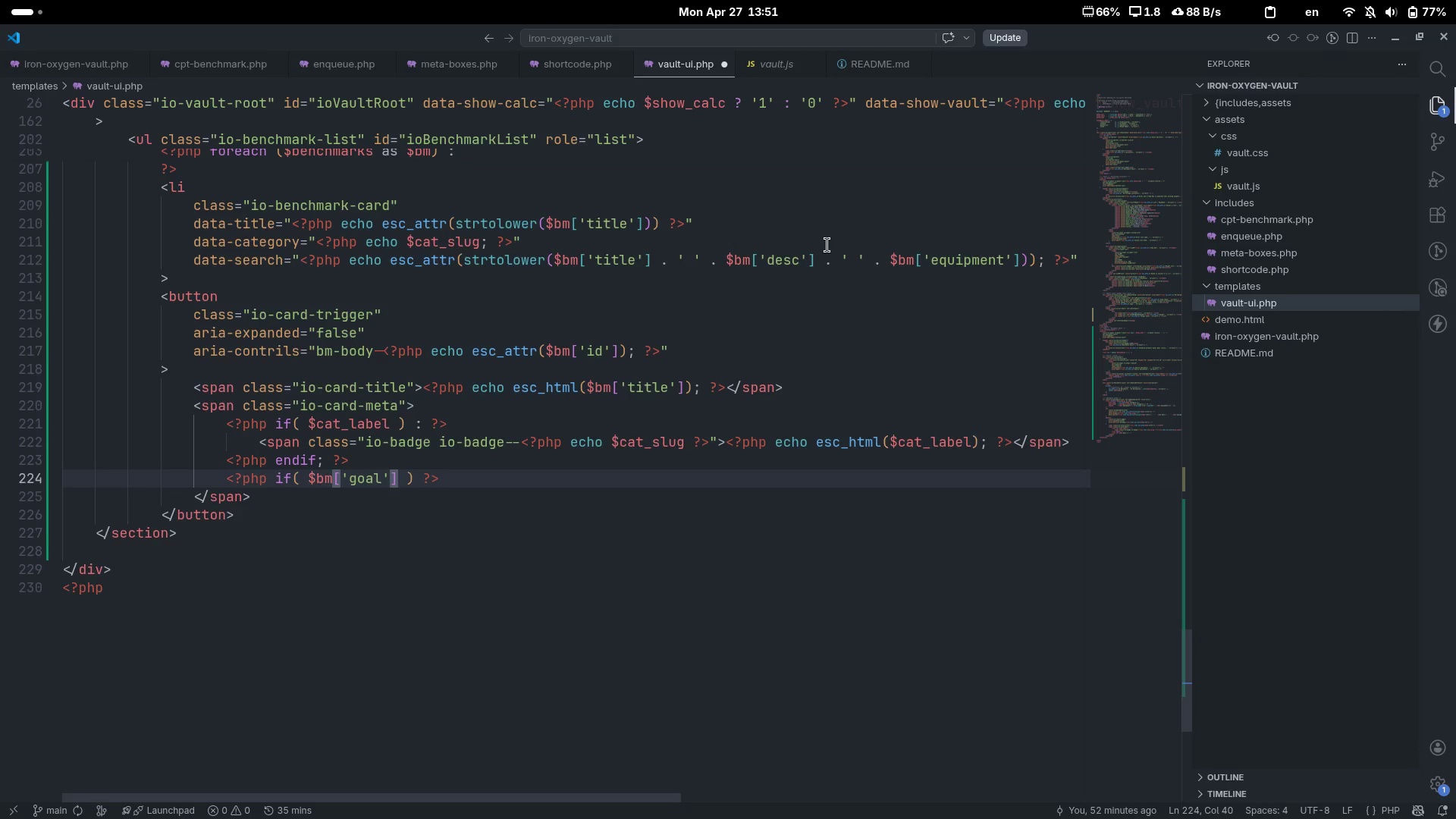 
key(ArrowRight)
 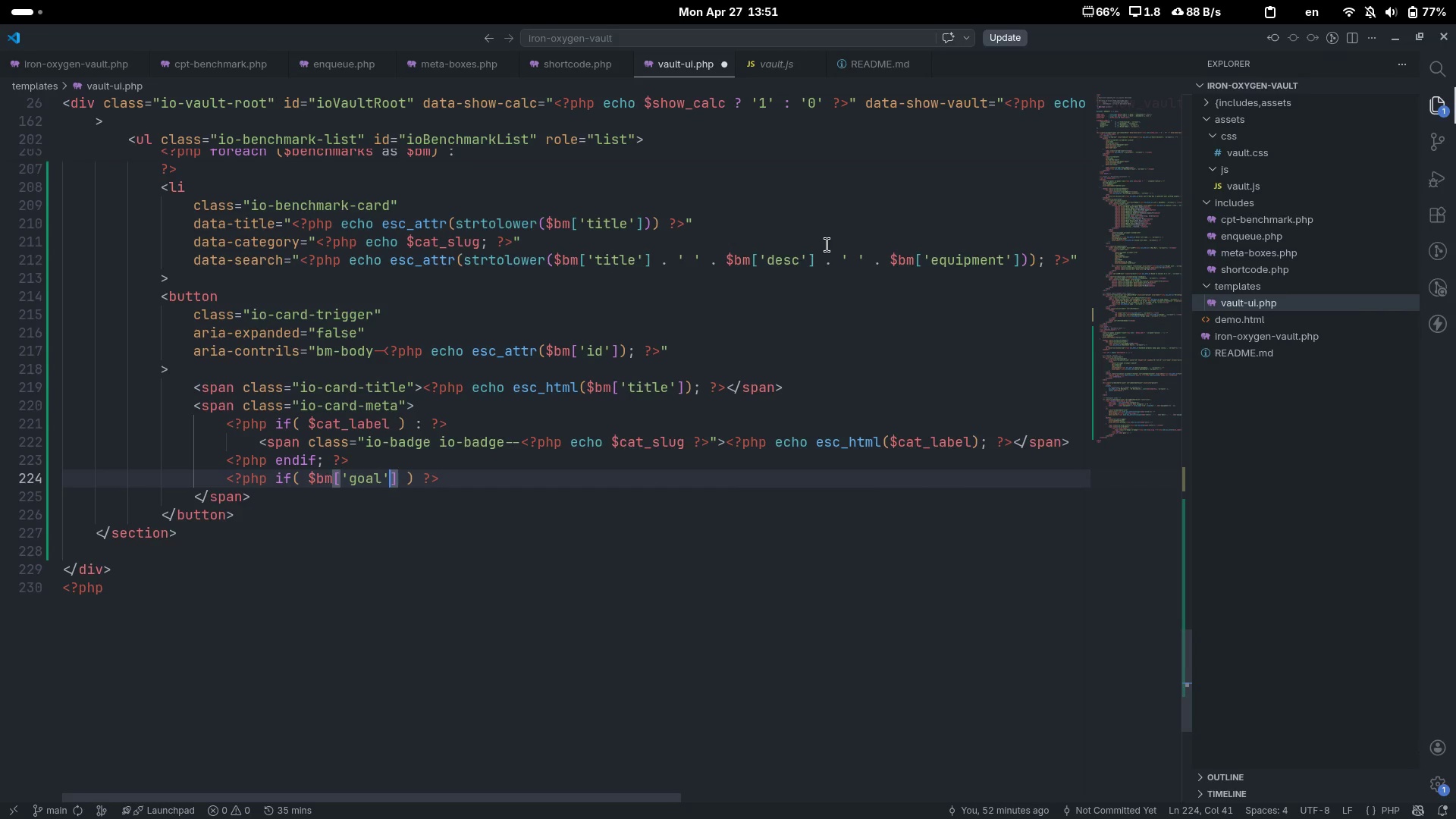 
key(ArrowRight)
 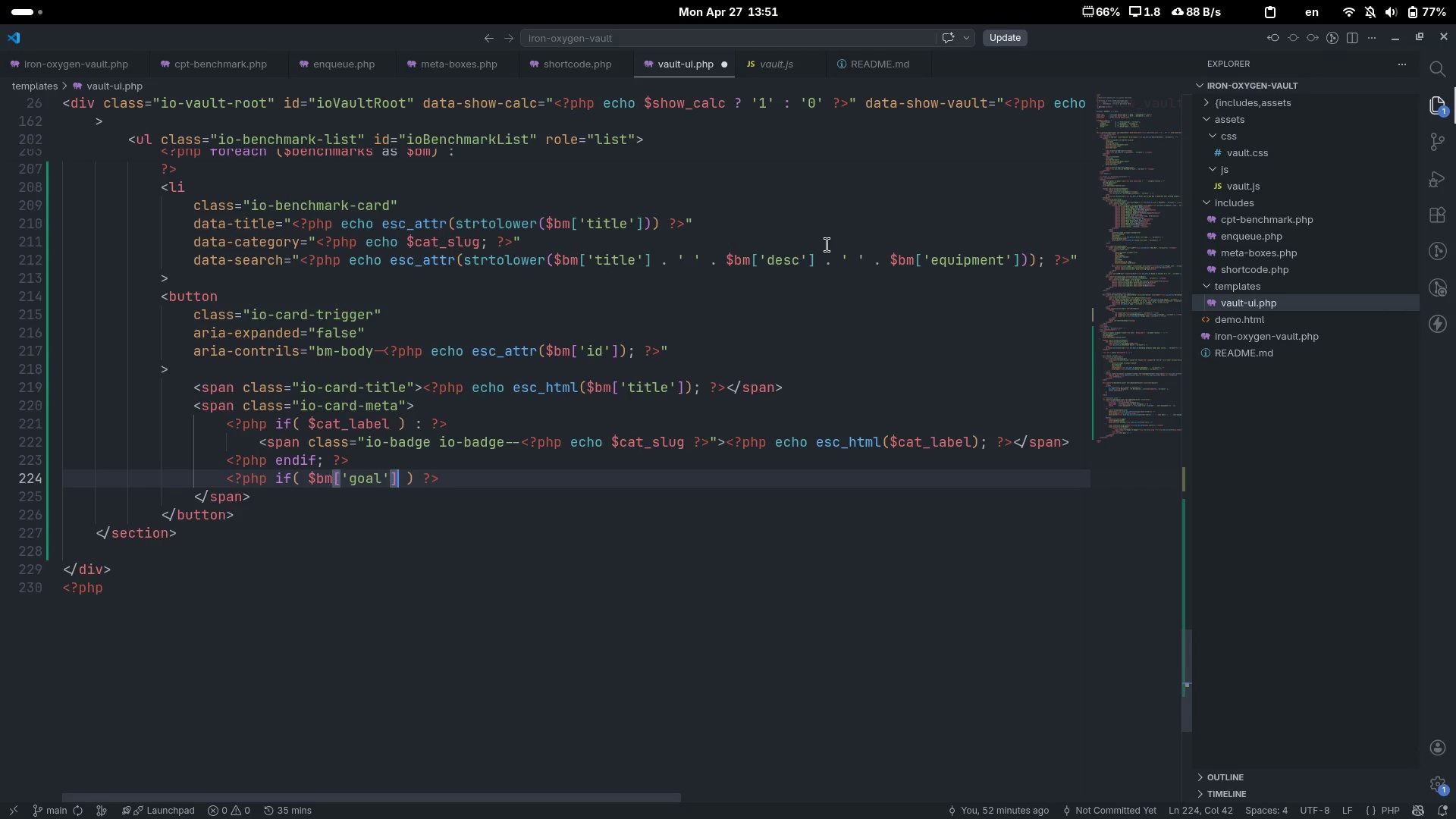 
key(ArrowRight)
 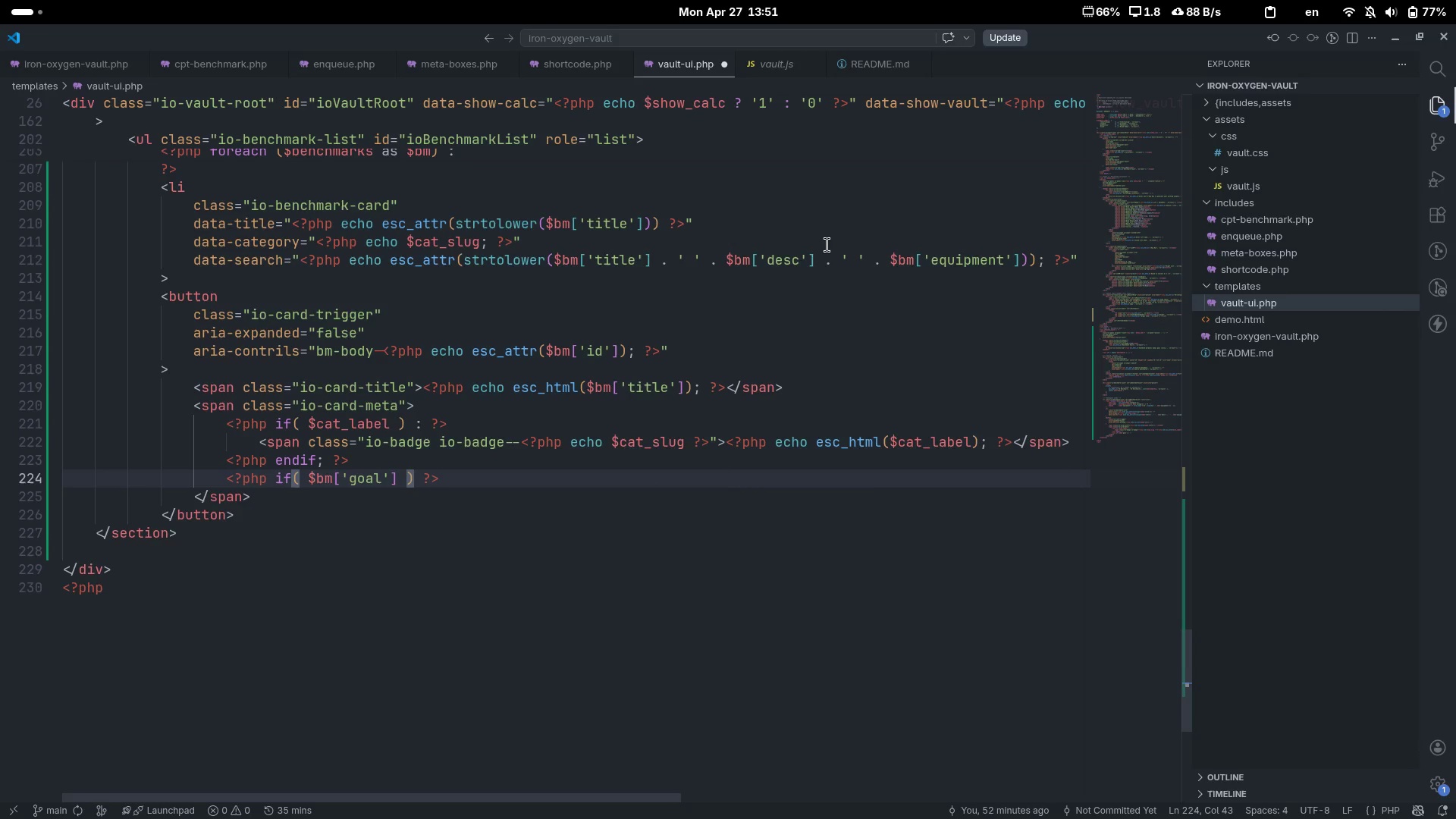 
key(ArrowRight)
 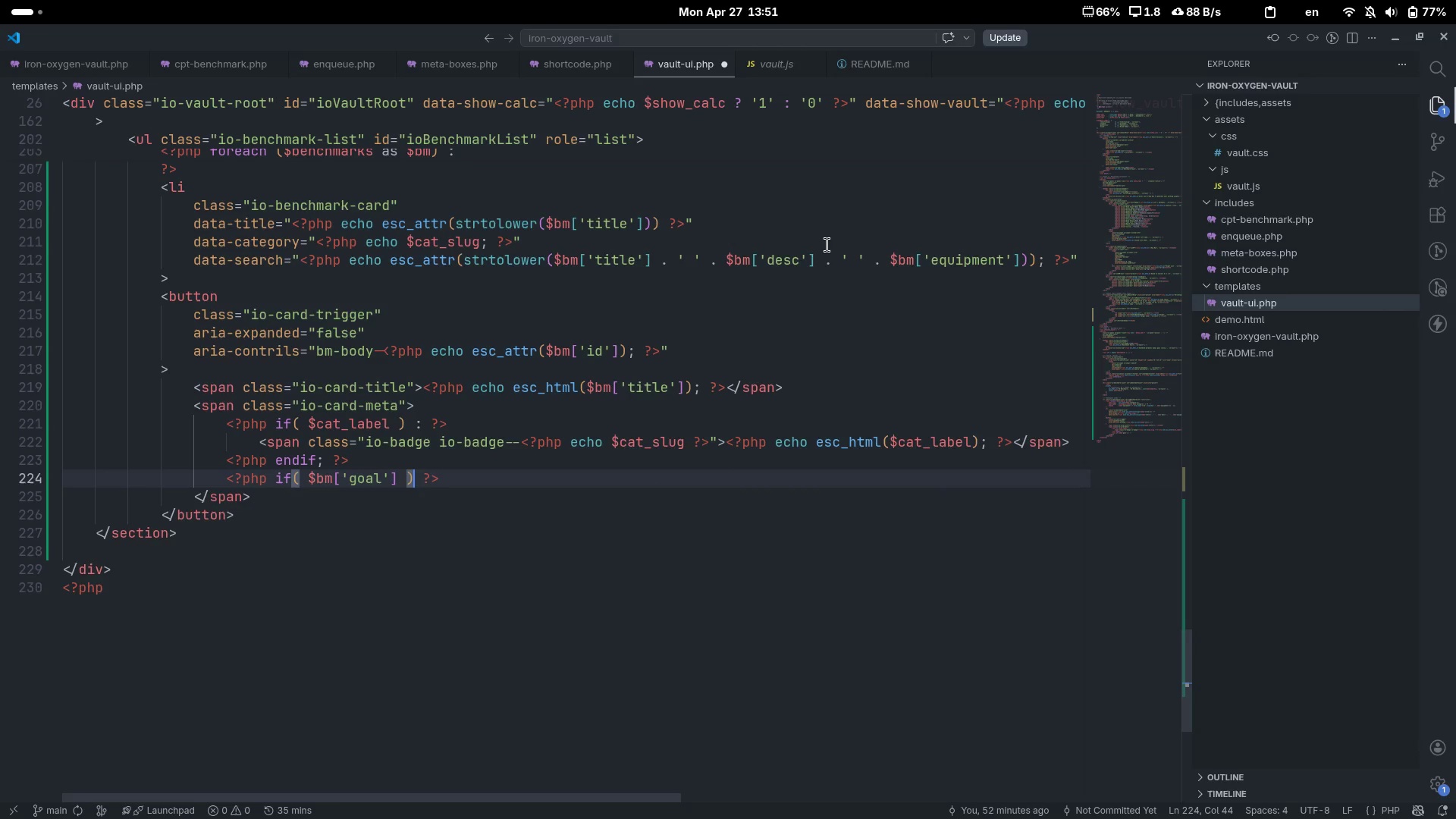 
key(Shift+ShiftLeft)
 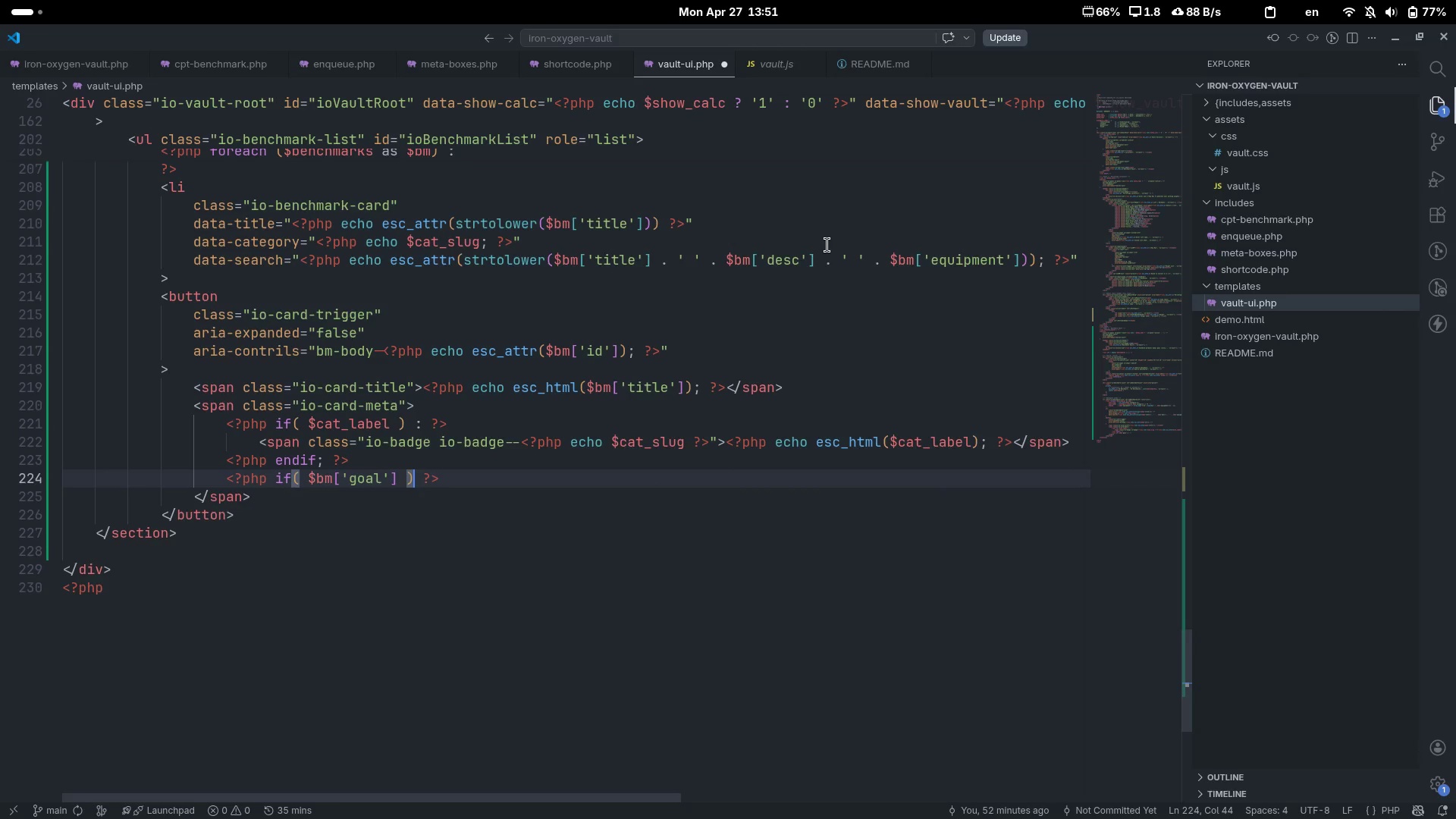 
key(Shift+Semicolon)
 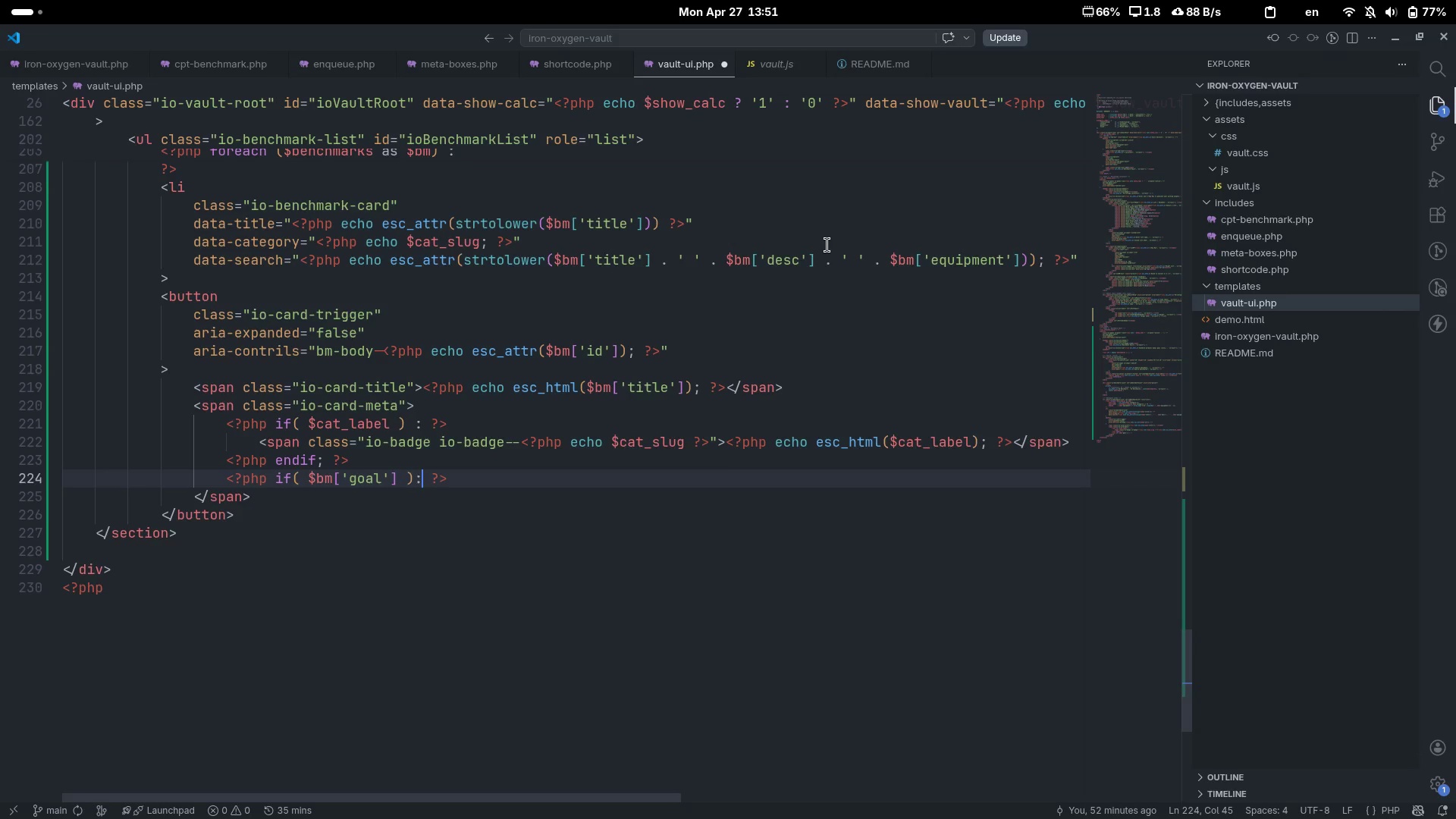 
key(ArrowRight)
 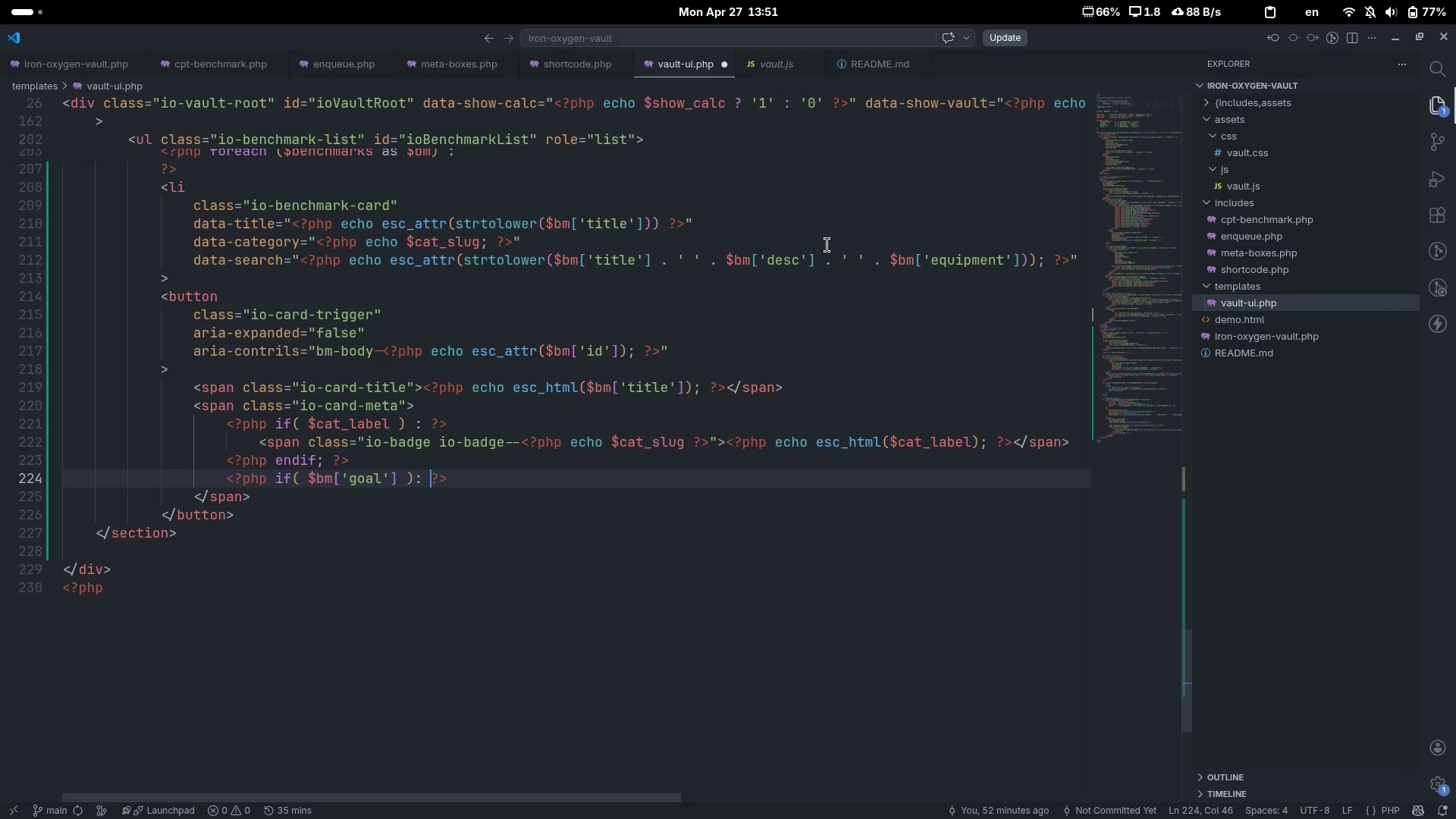 
key(End)
 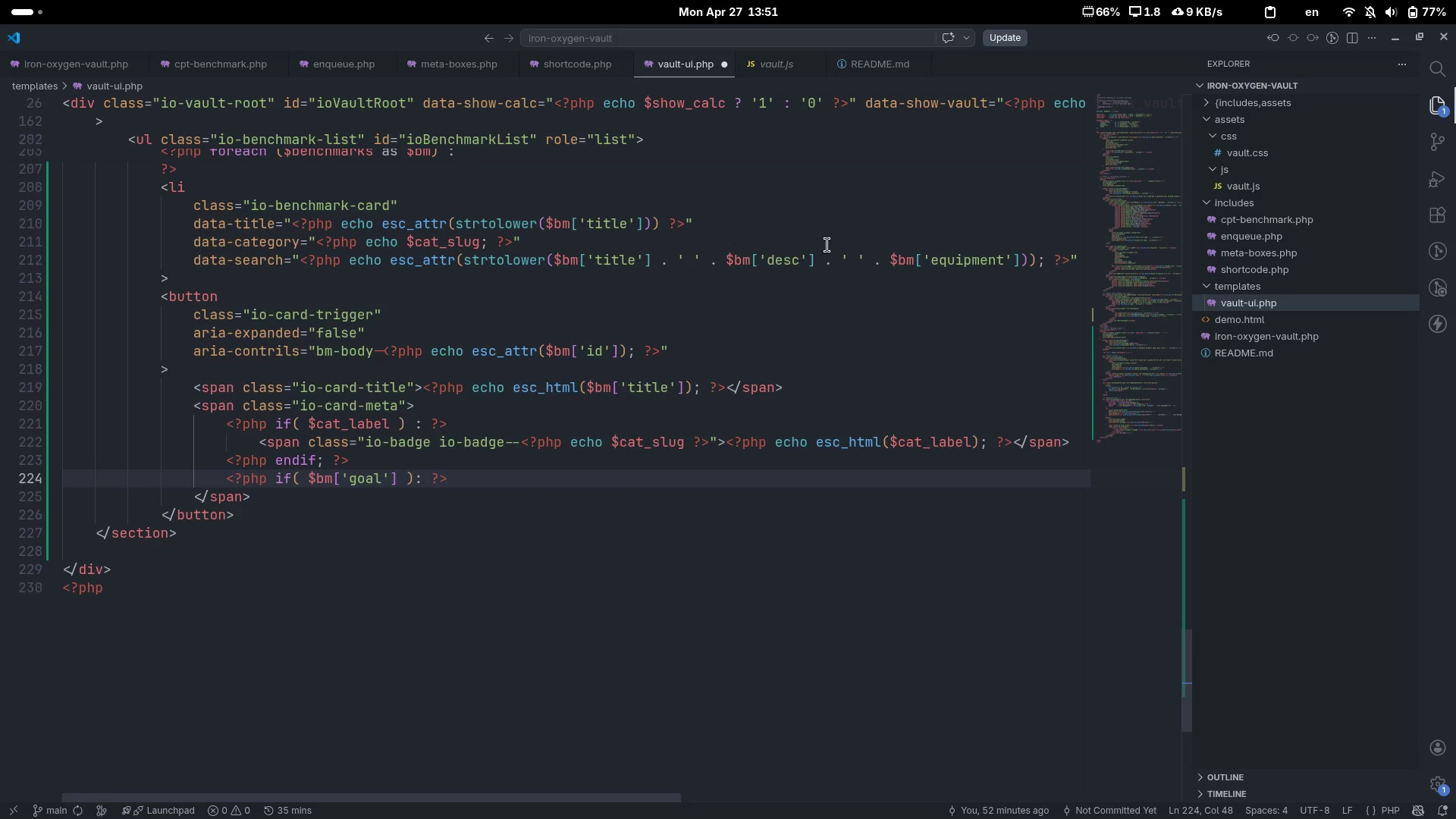 
key(Enter)
 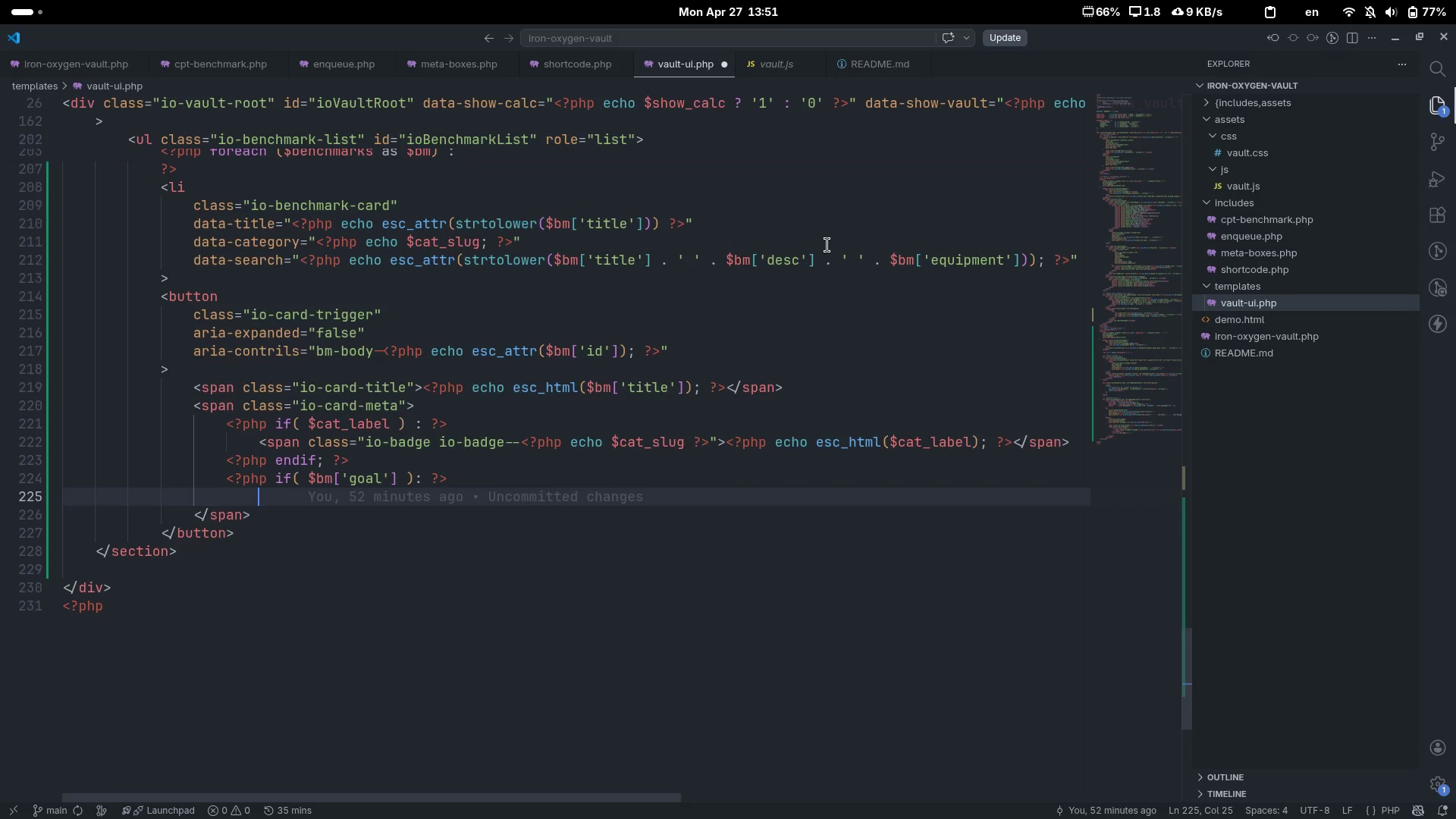 
key(Backspace)
 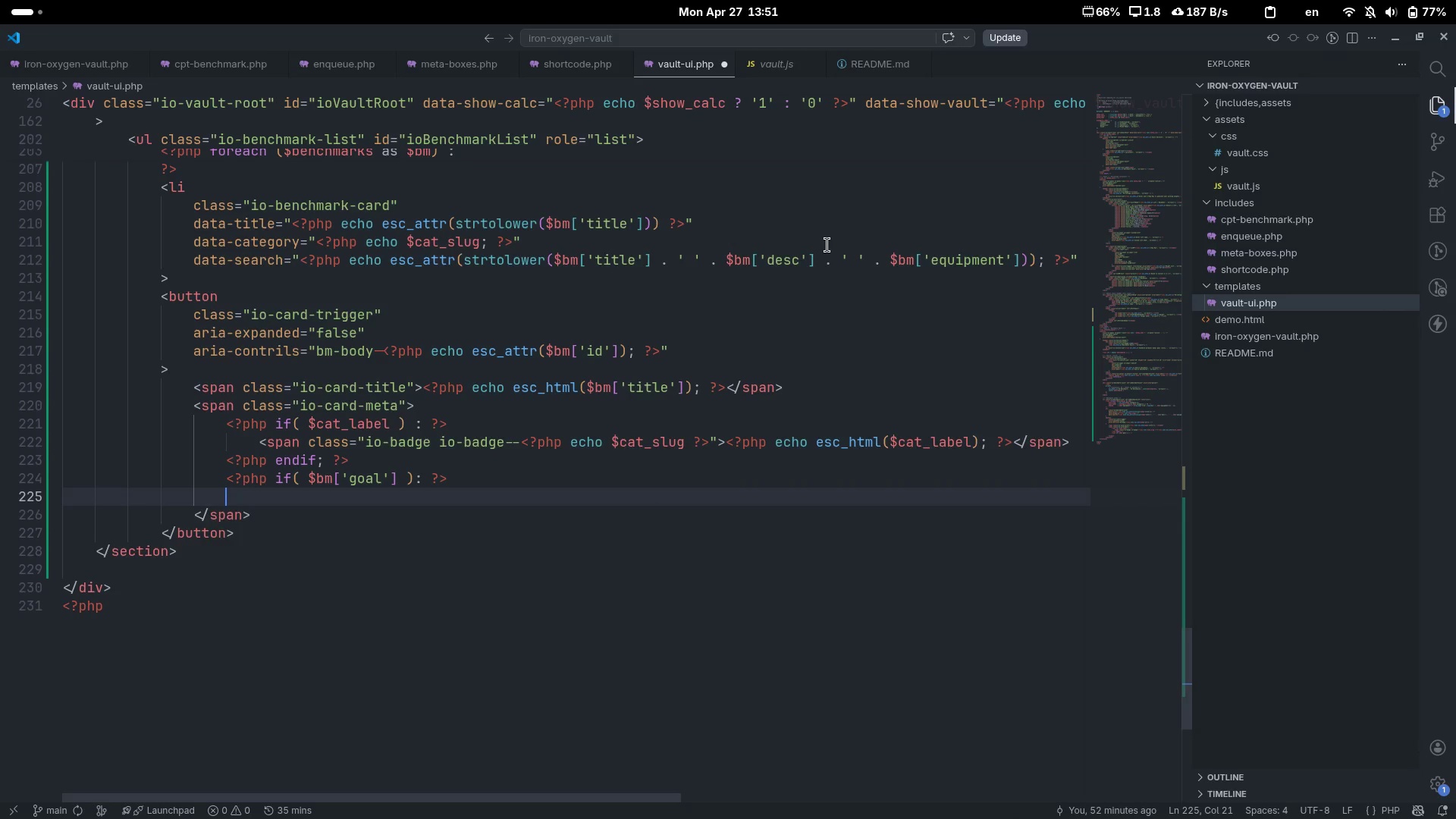 
key(Shift+Comma)
 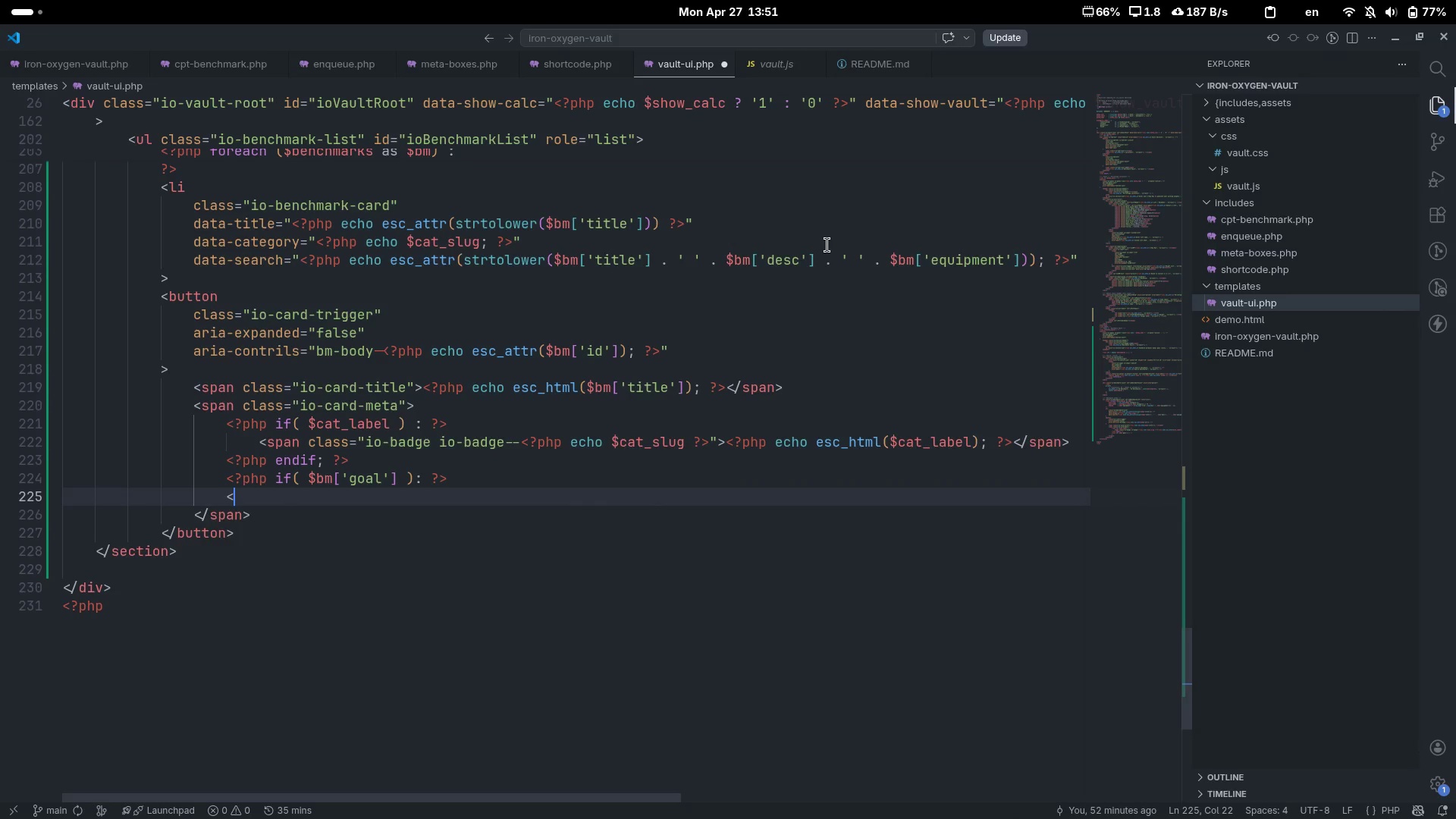 
key(Shift+Slash)
 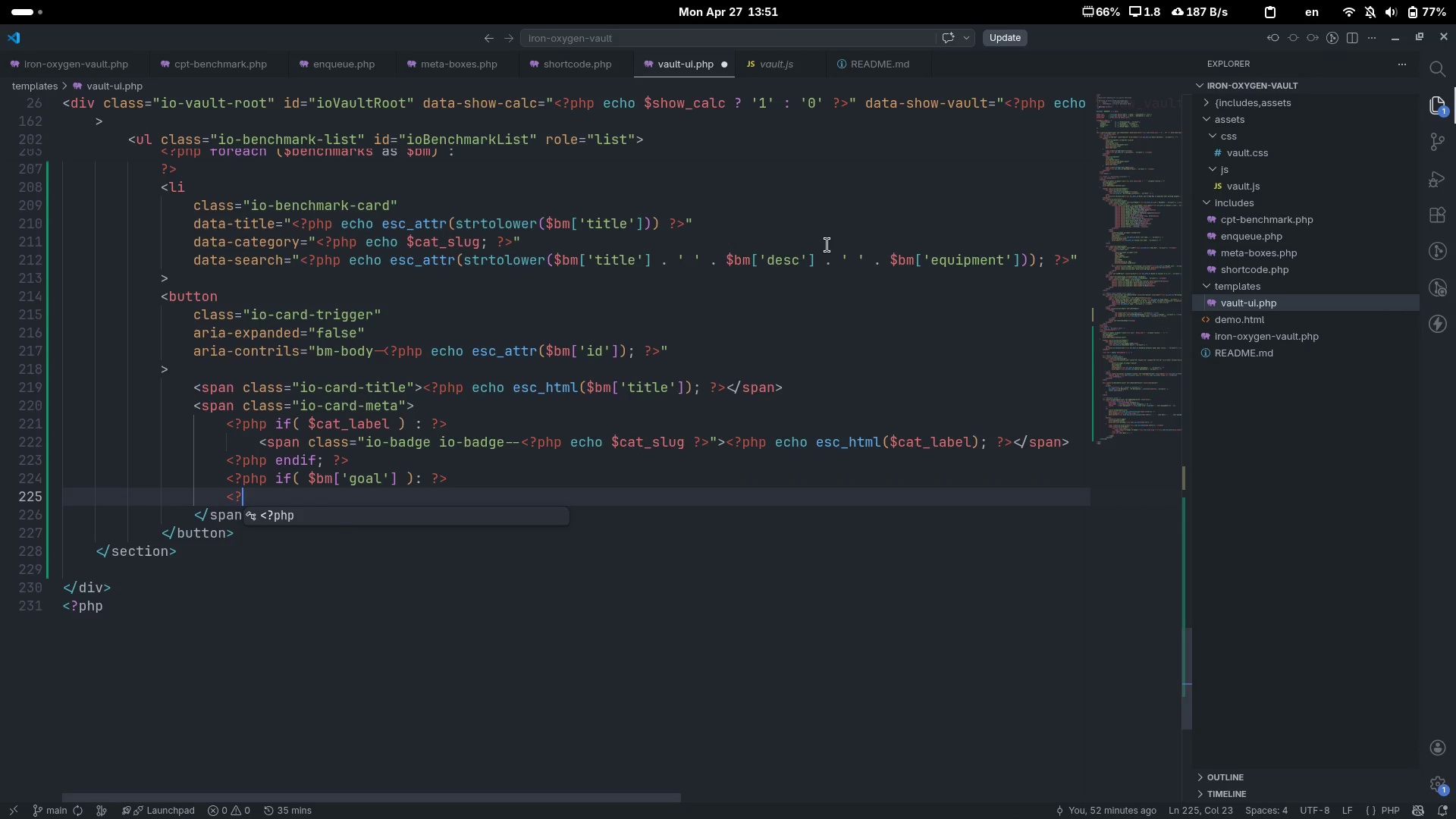 
key(Tab)
 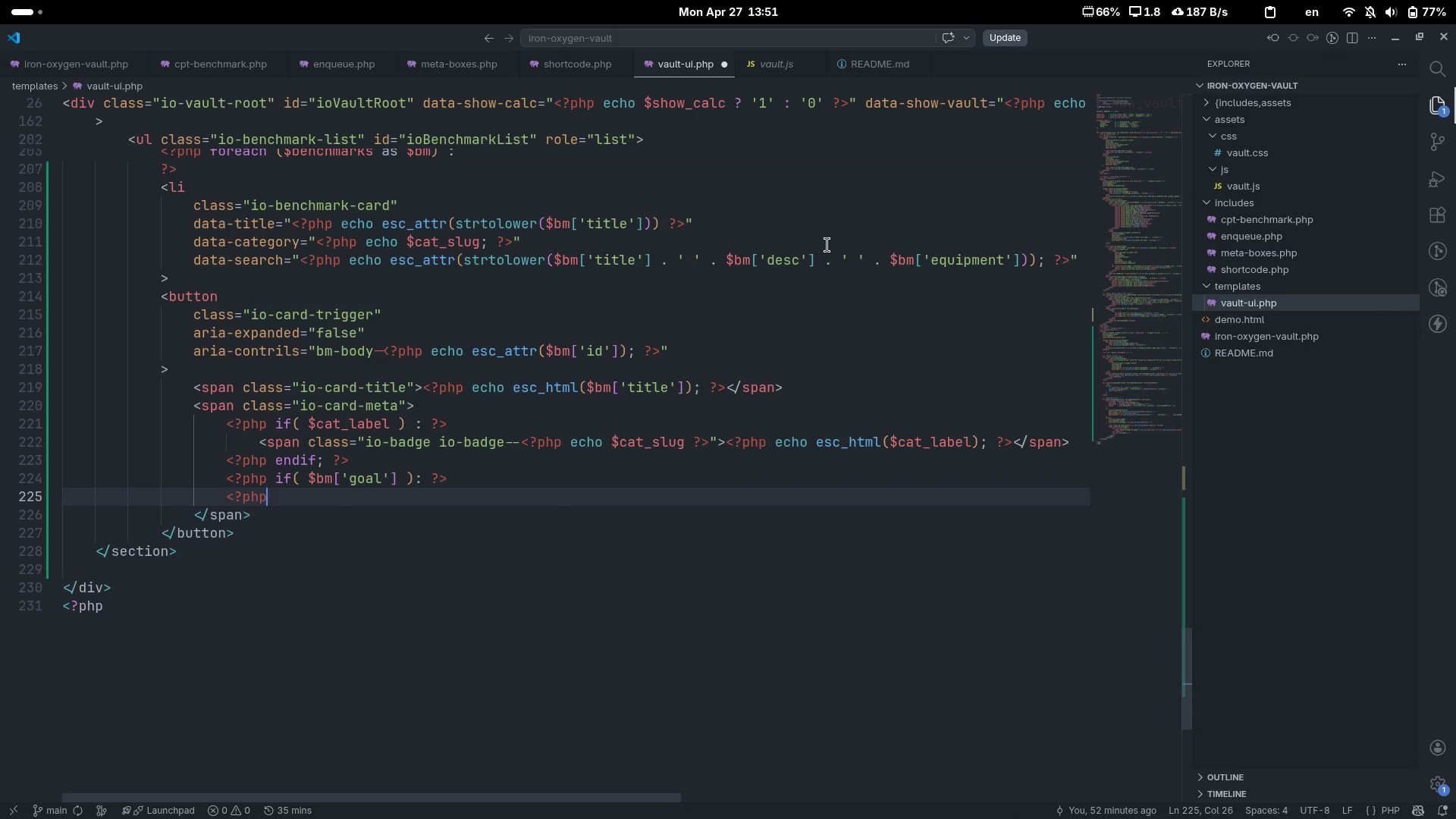 
key(Space)
 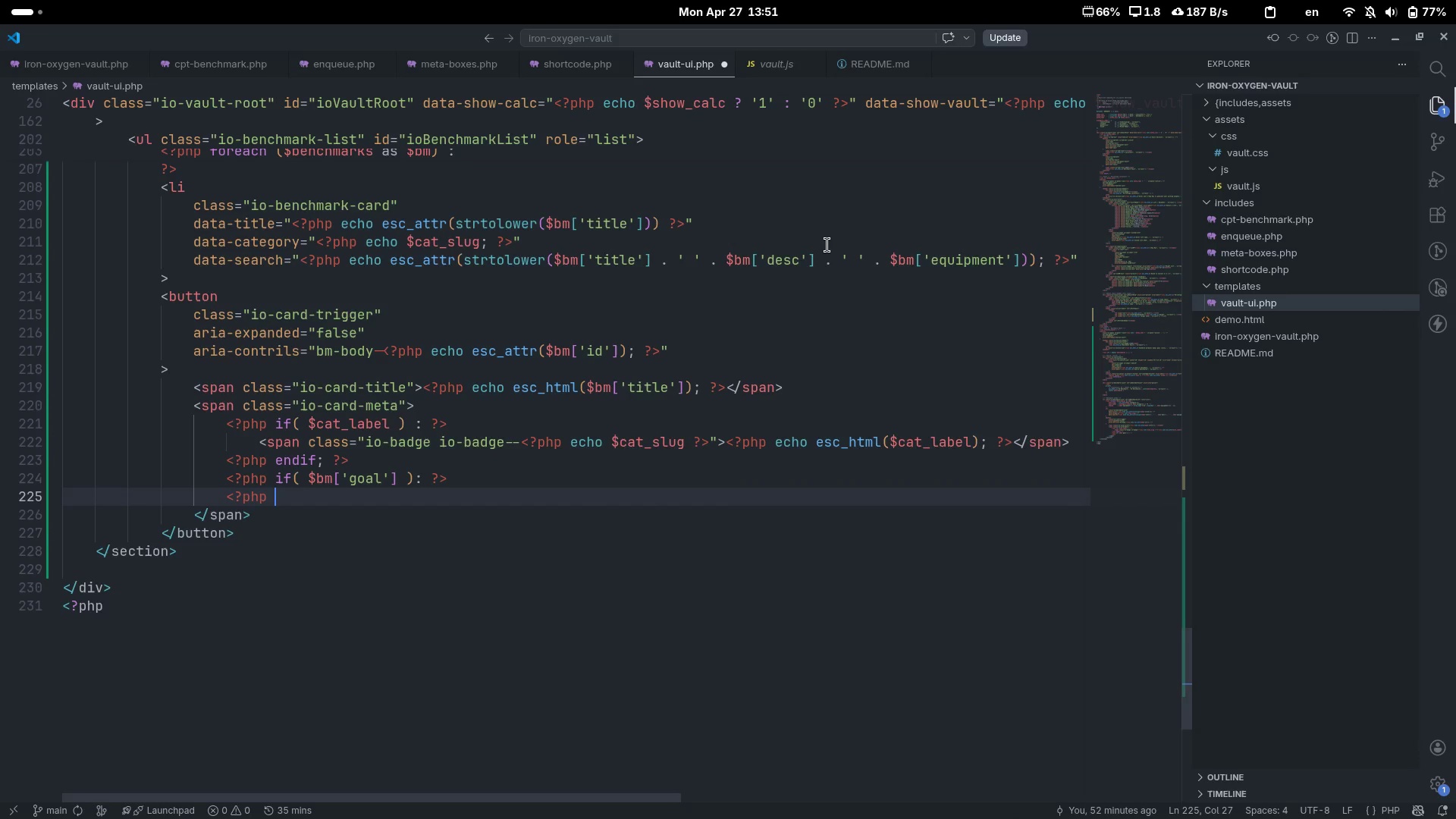 
key(Shift+Slash)
 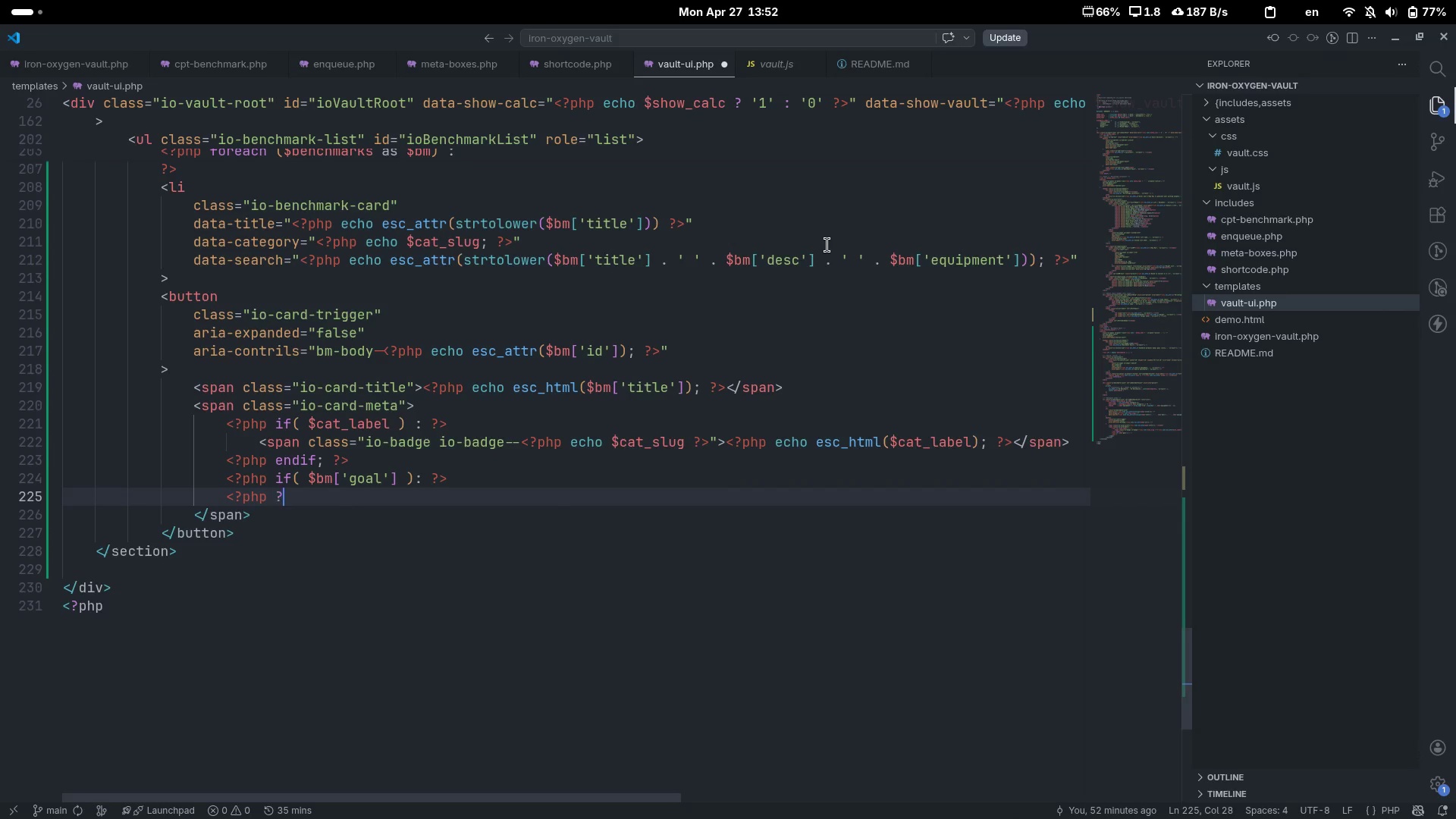 
key(Shift+Period)
 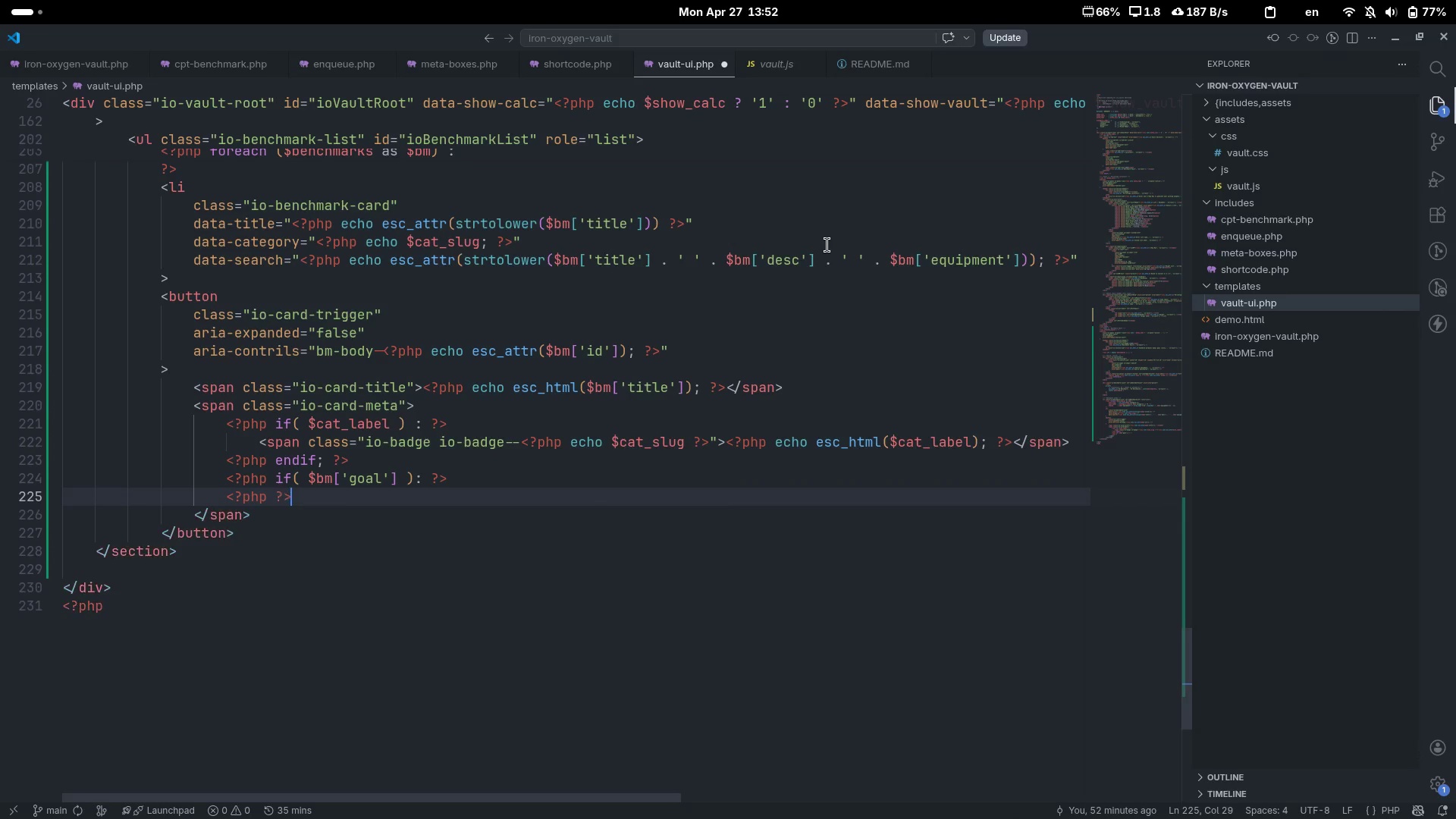 
key(ArrowLeft)
 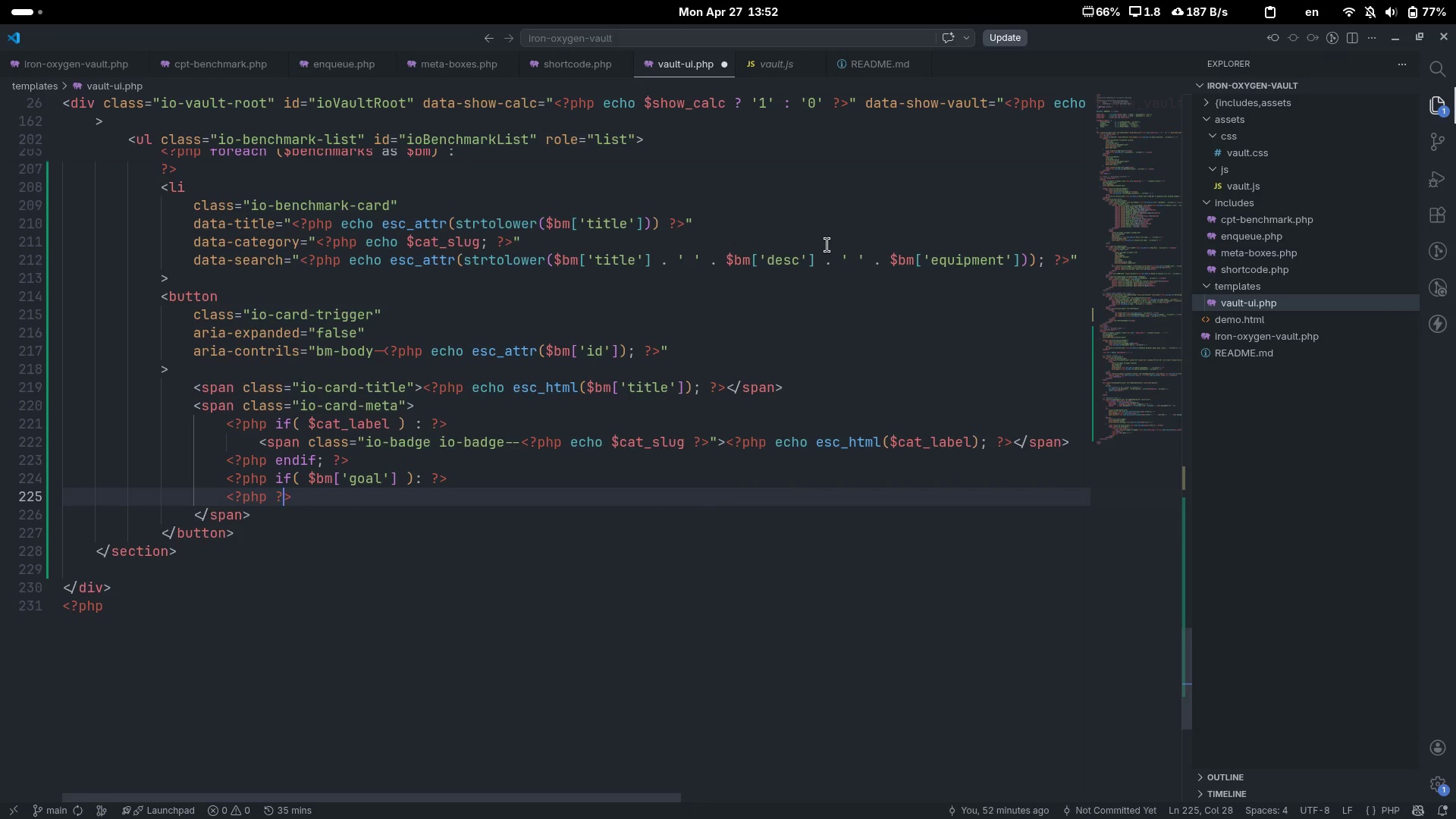 
key(ArrowLeft)
 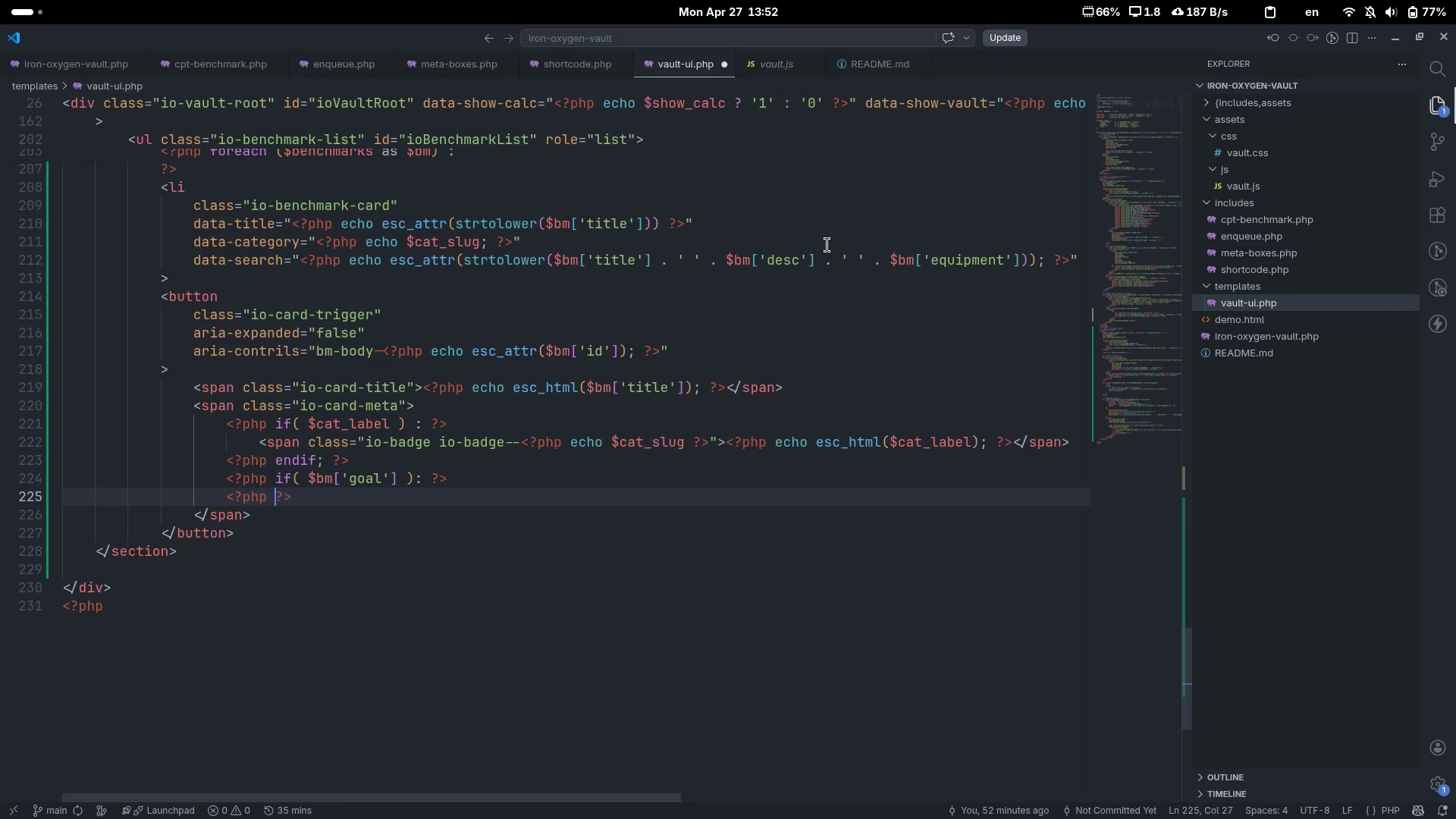 
key(ArrowLeft)
 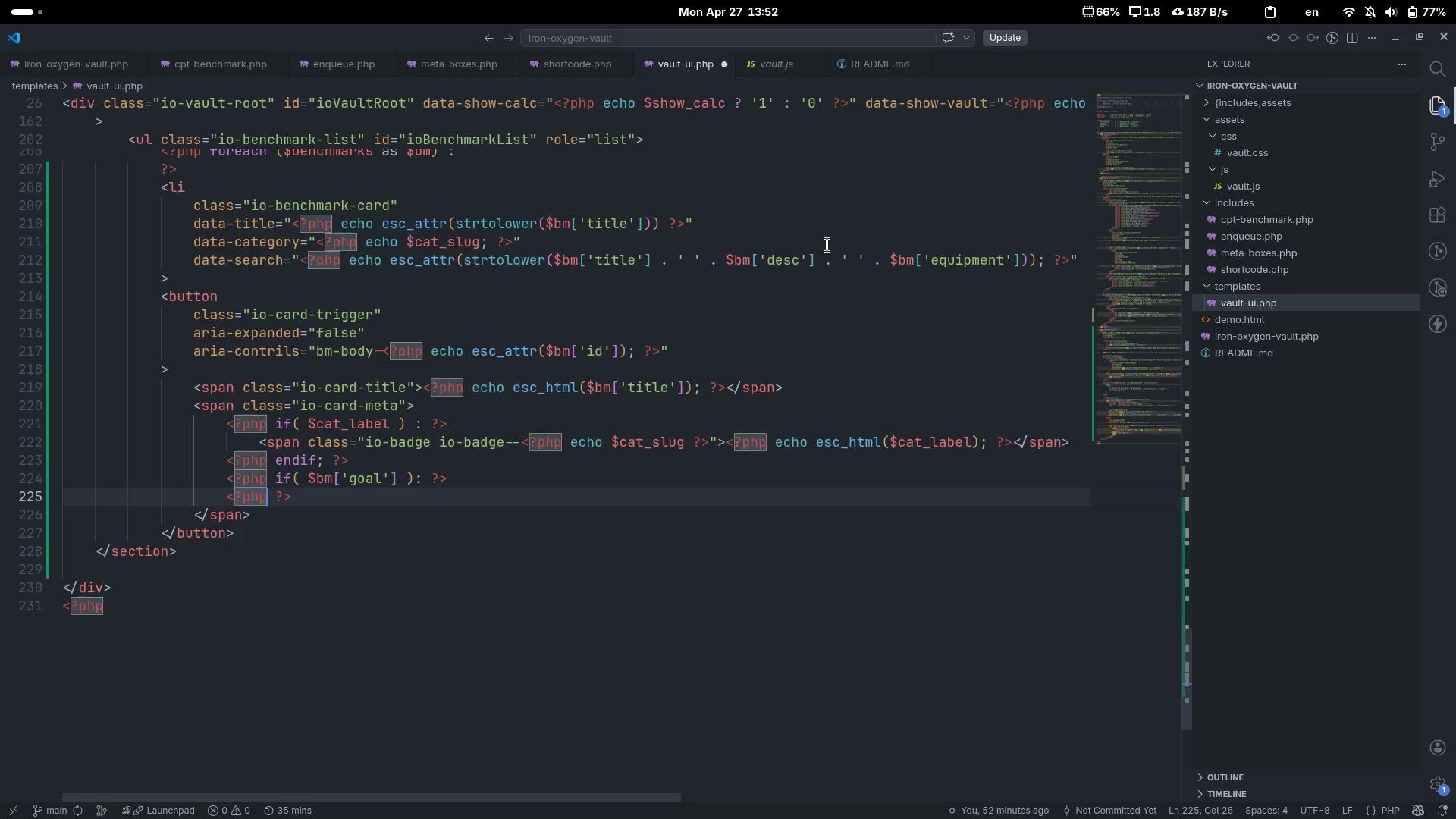 
key(Space)
 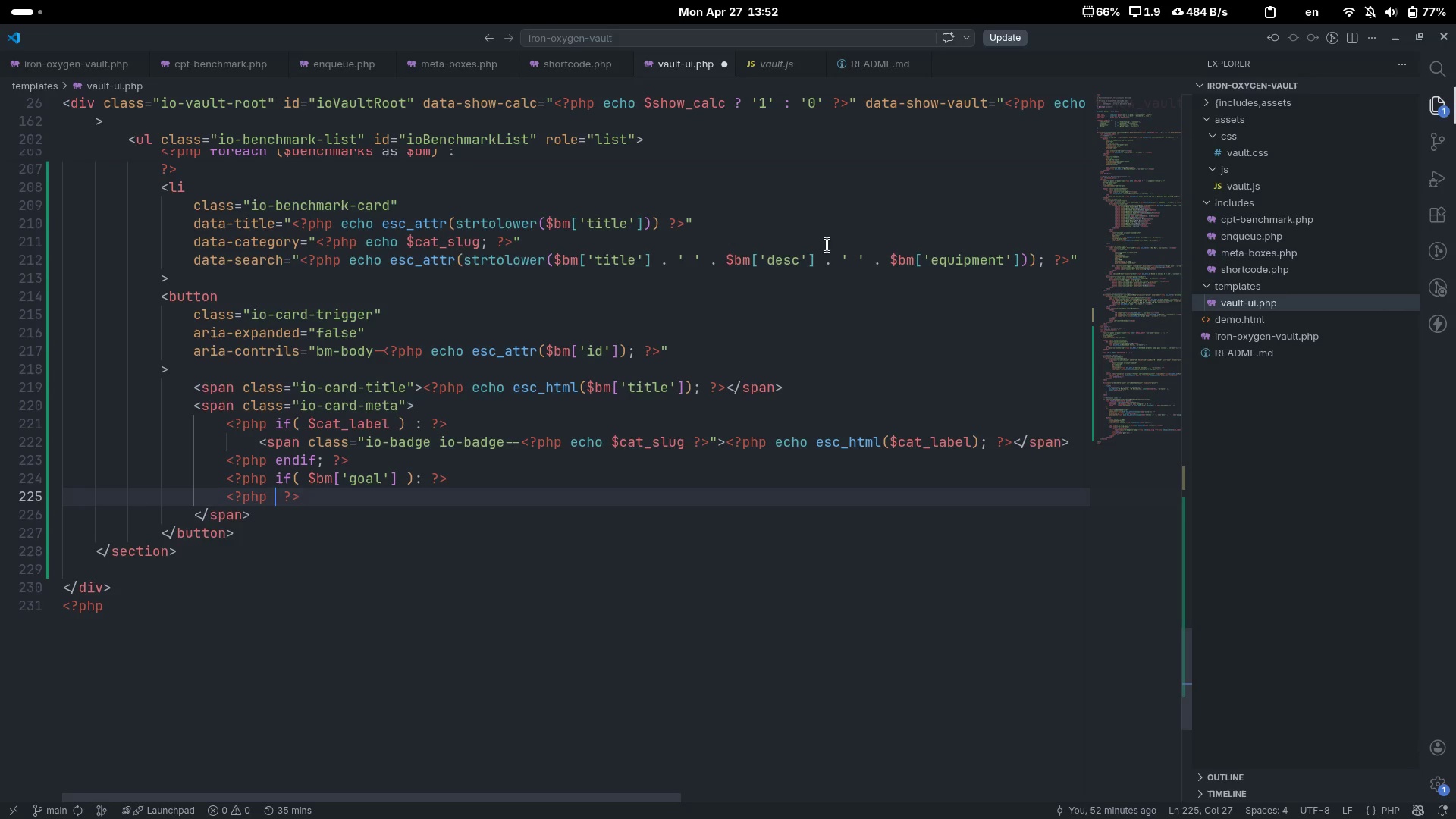 
type(endif)
key(Escape)
 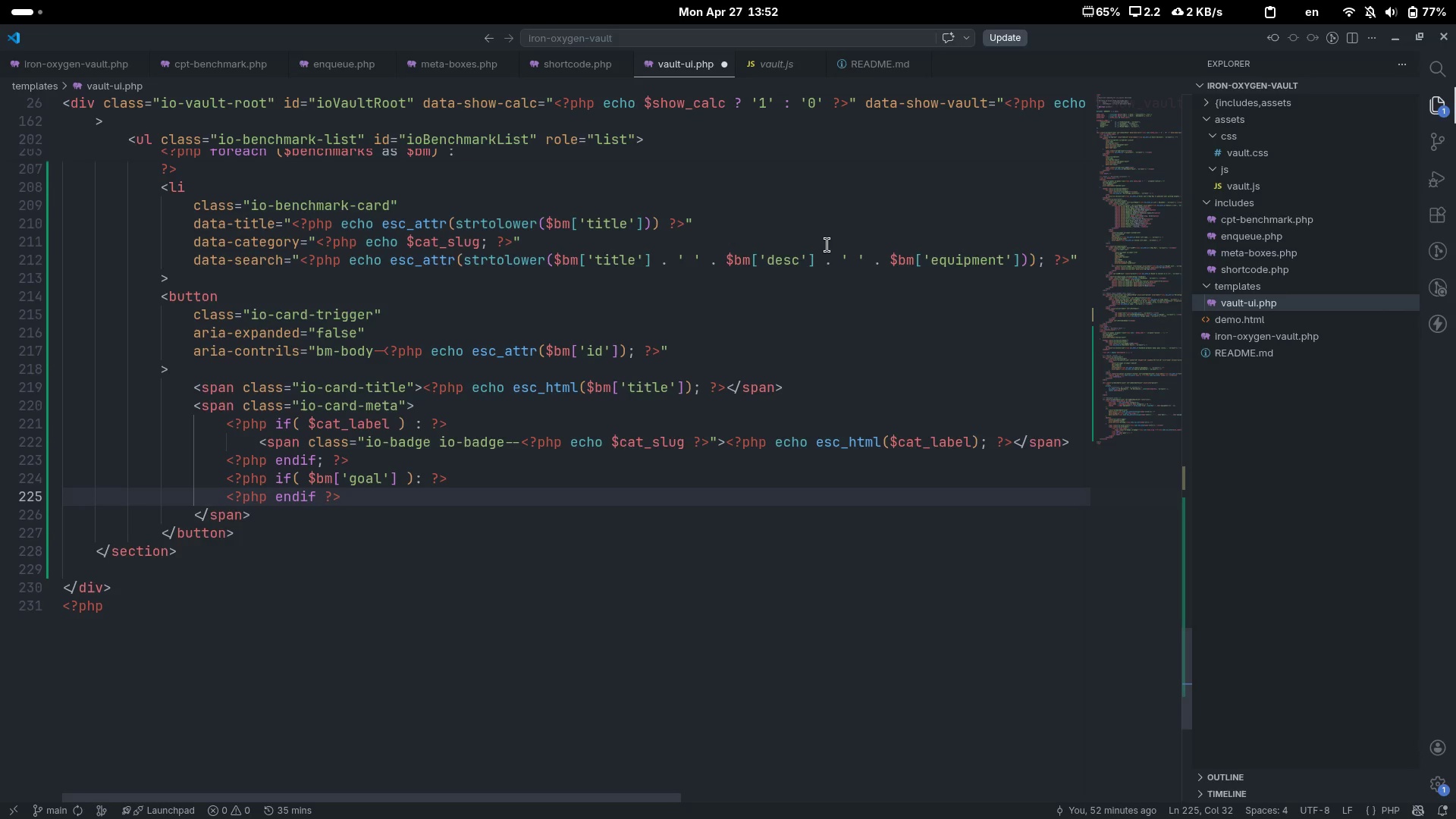 
key(ArrowDown)
 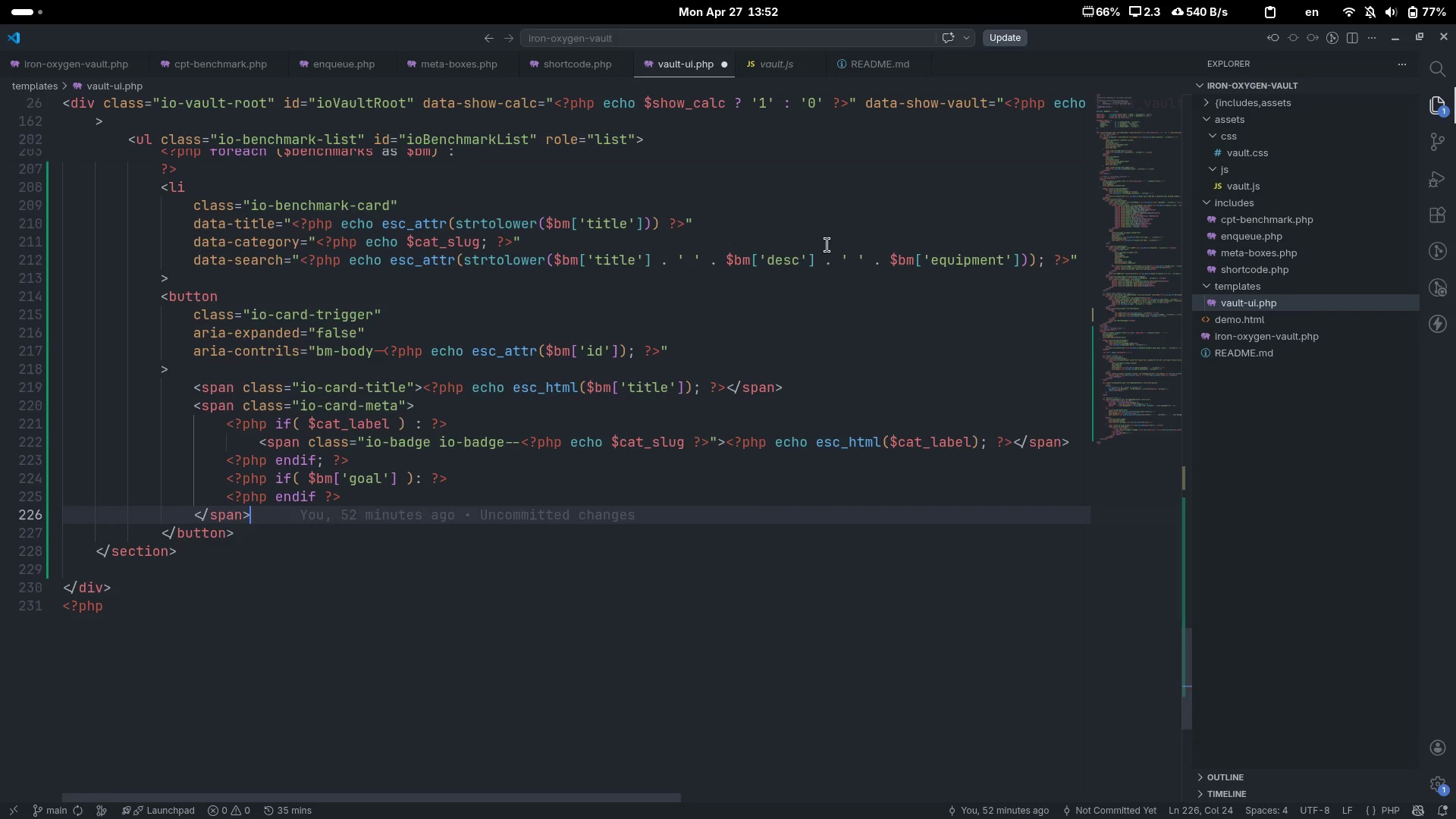 
key(ArrowUp)
 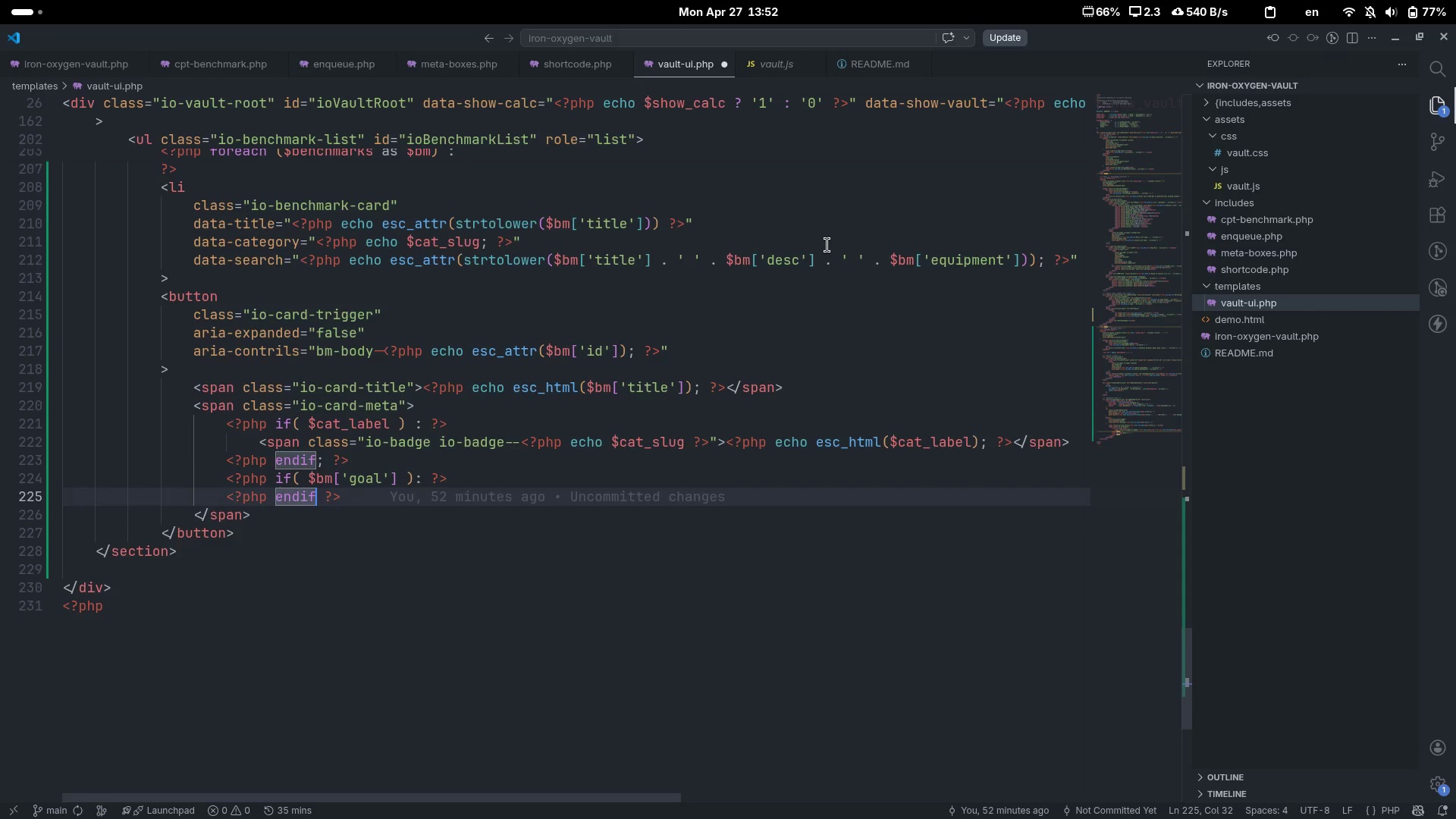 
key(ArrowUp)
 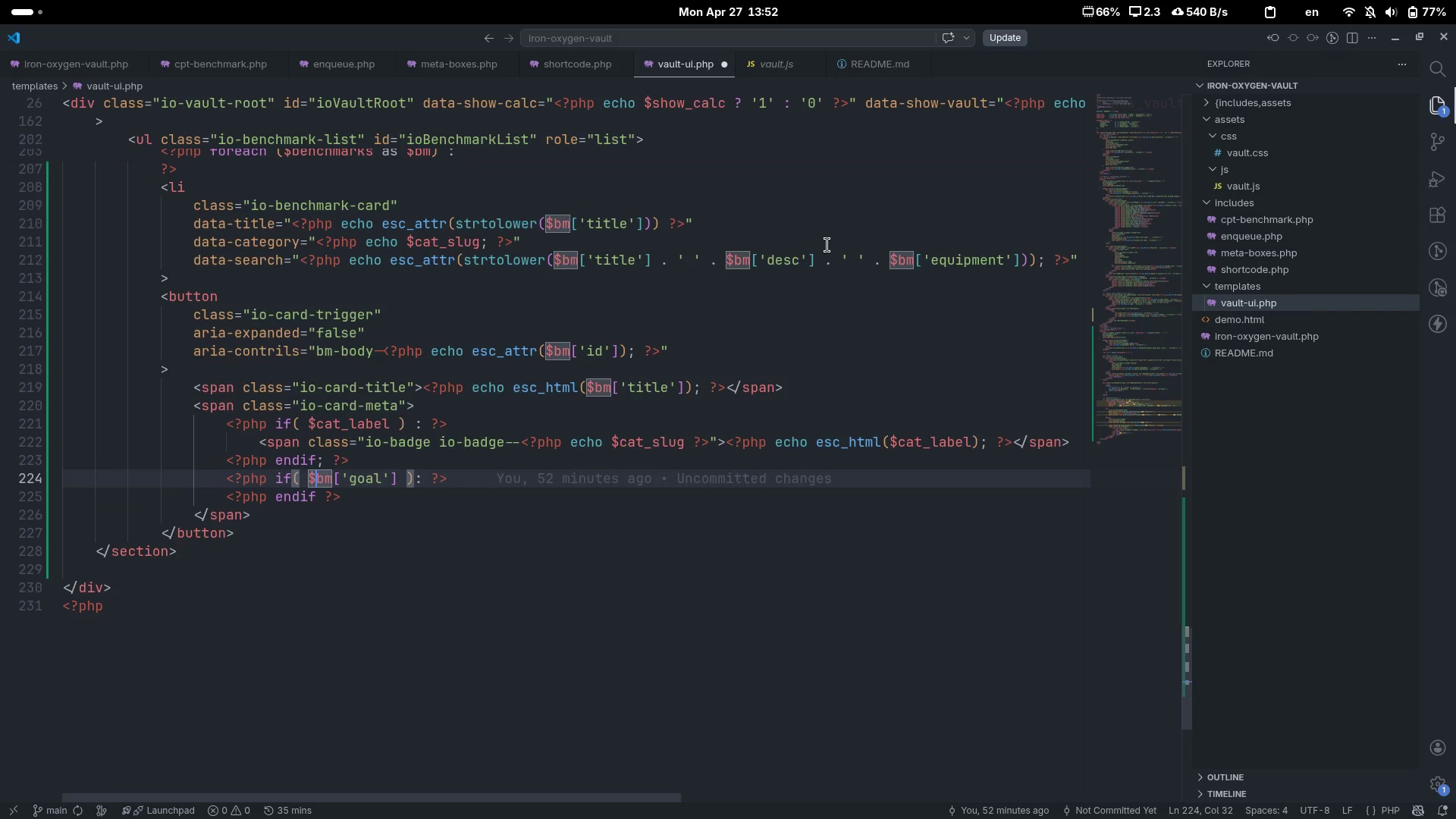 
key(End)
 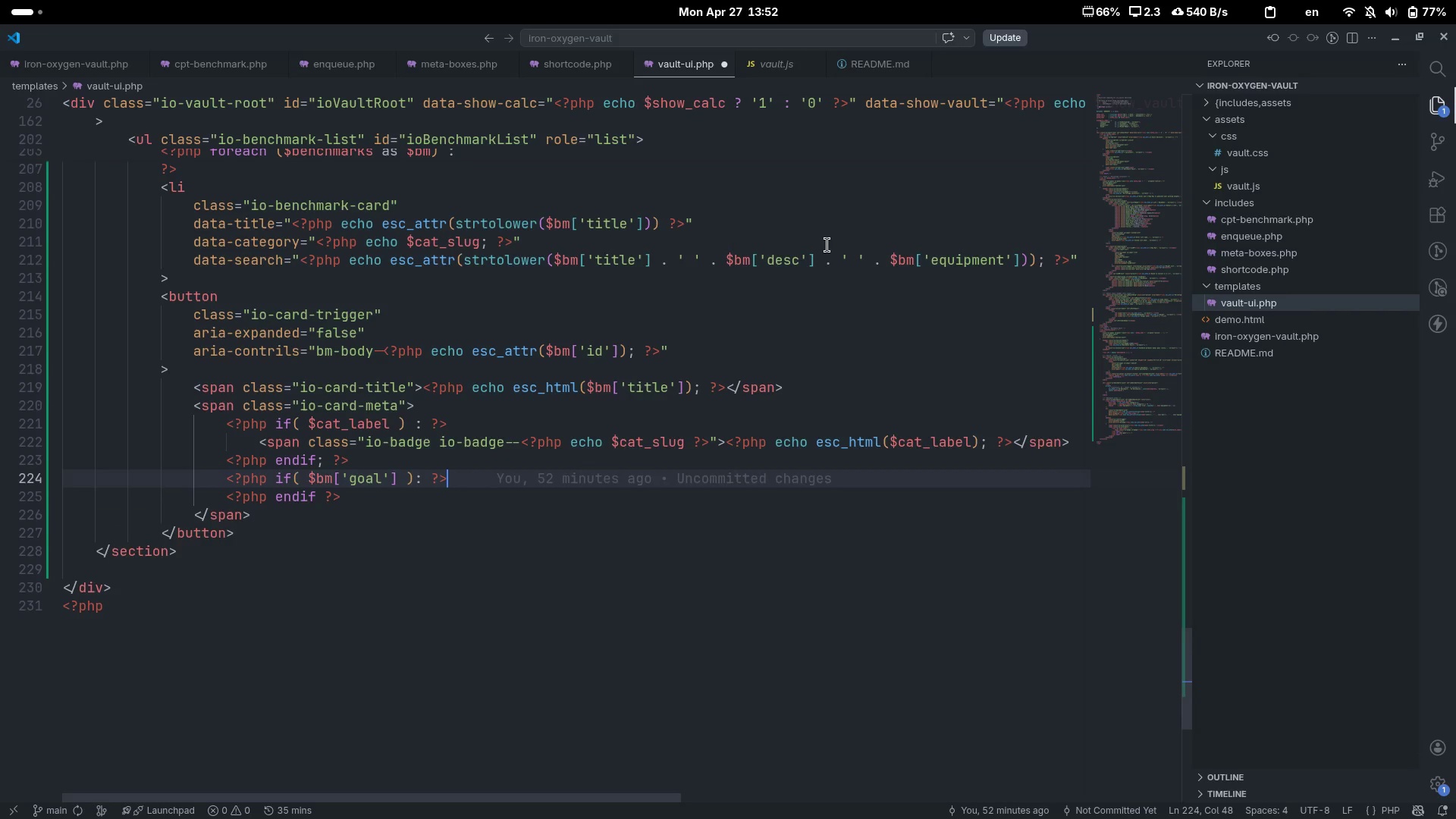 
key(Enter)
 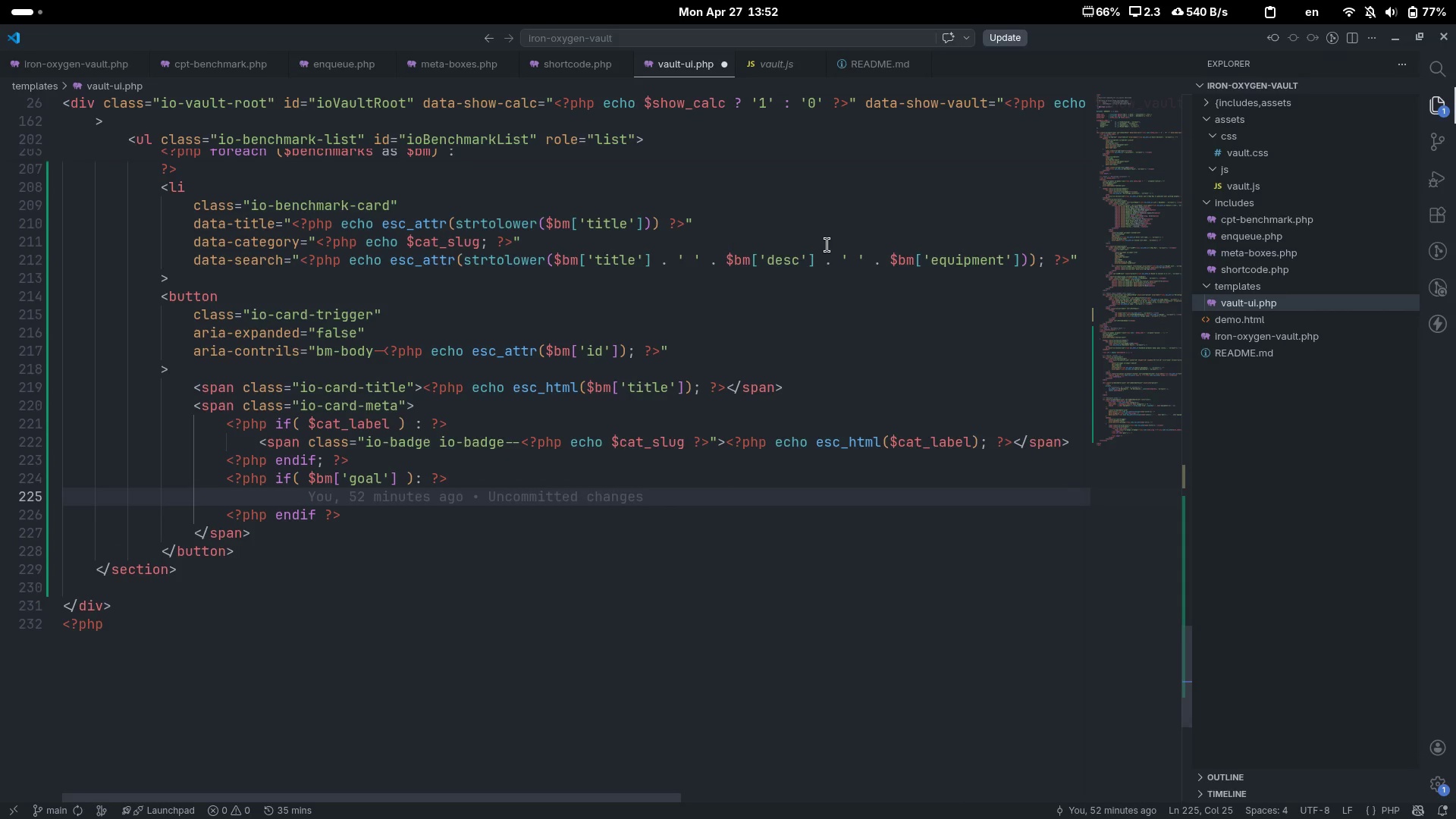 
key(Shift+Comma)
 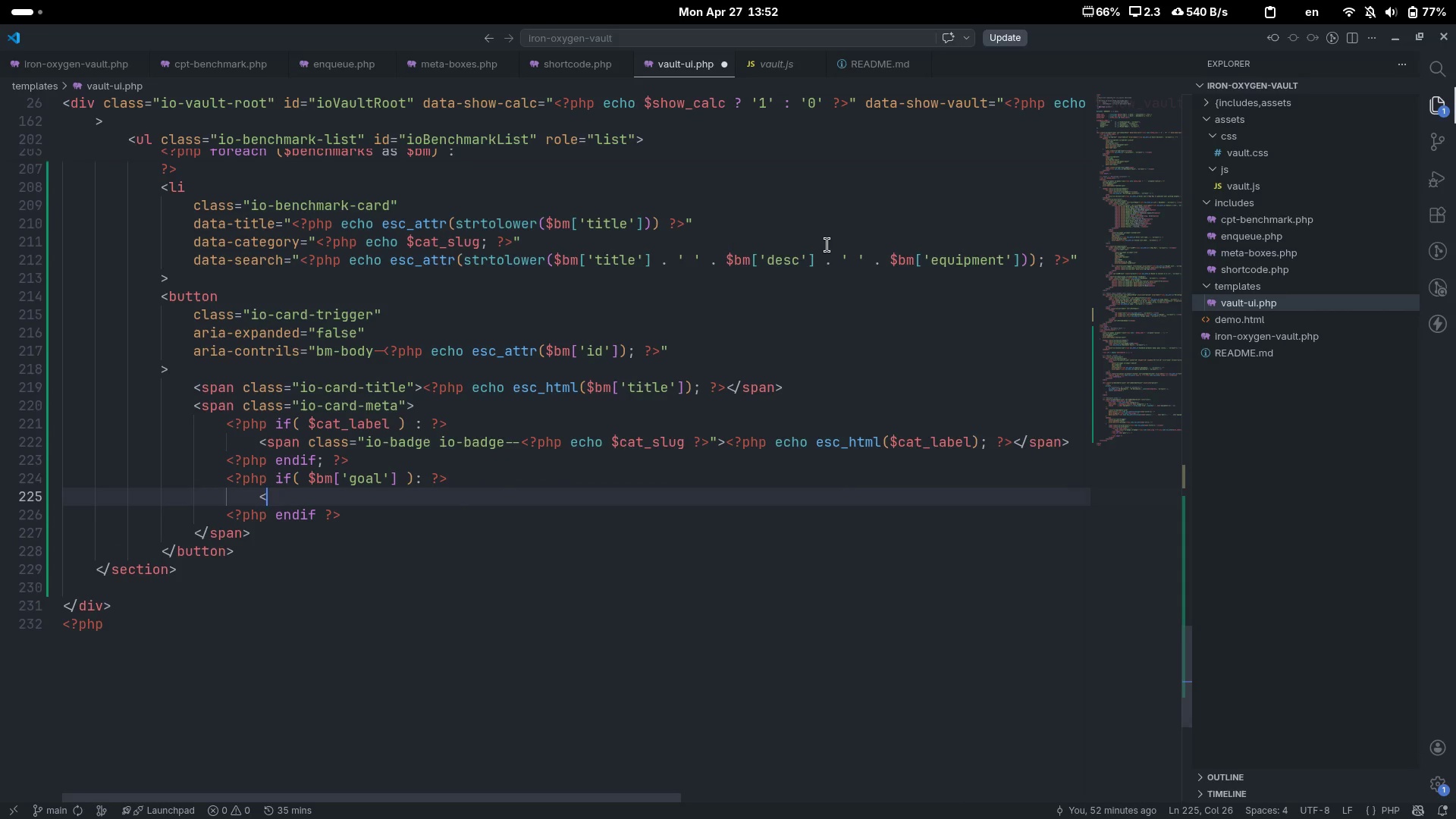 
key(Shift+Period)
 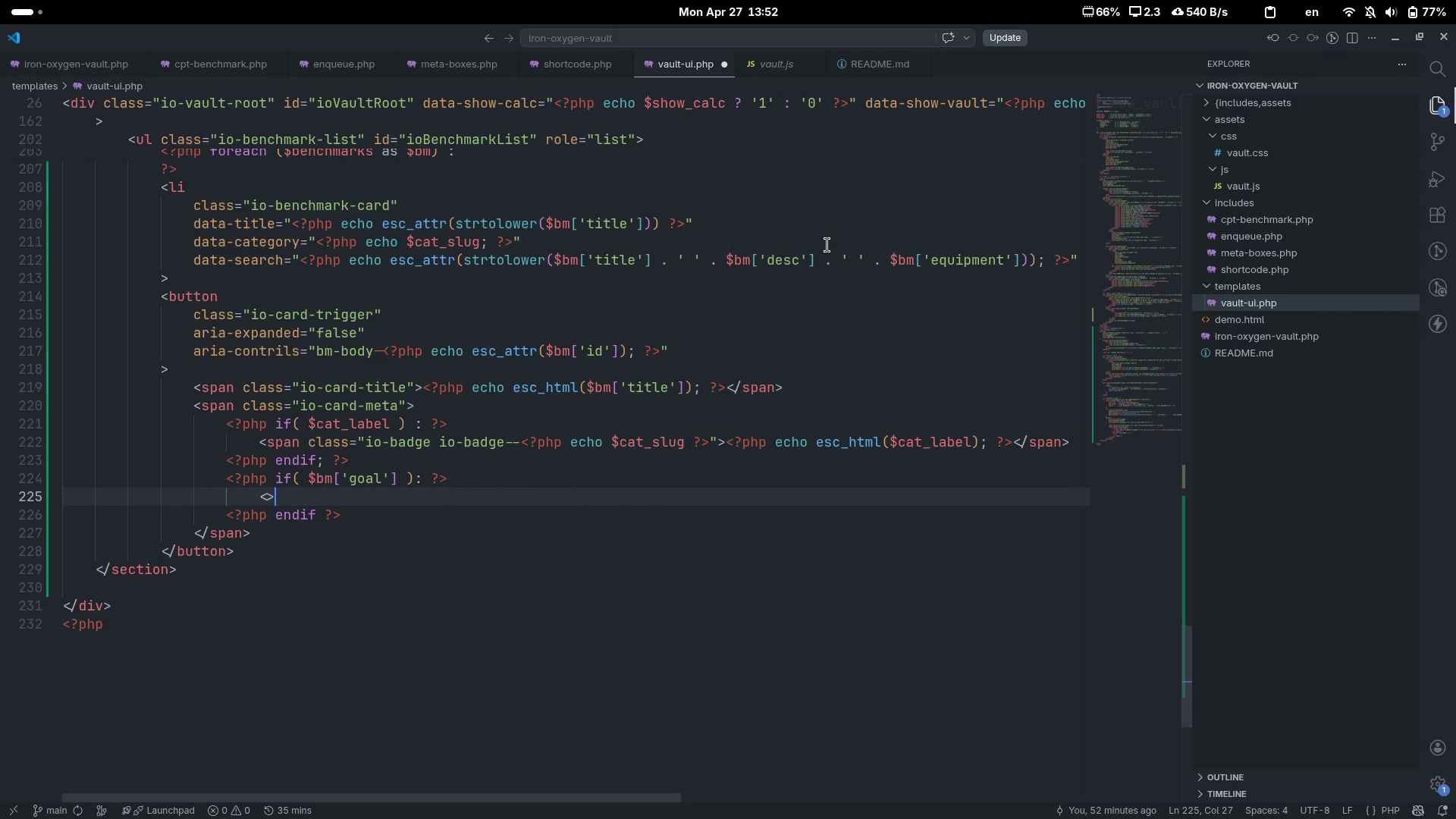 
key(ArrowLeft)
 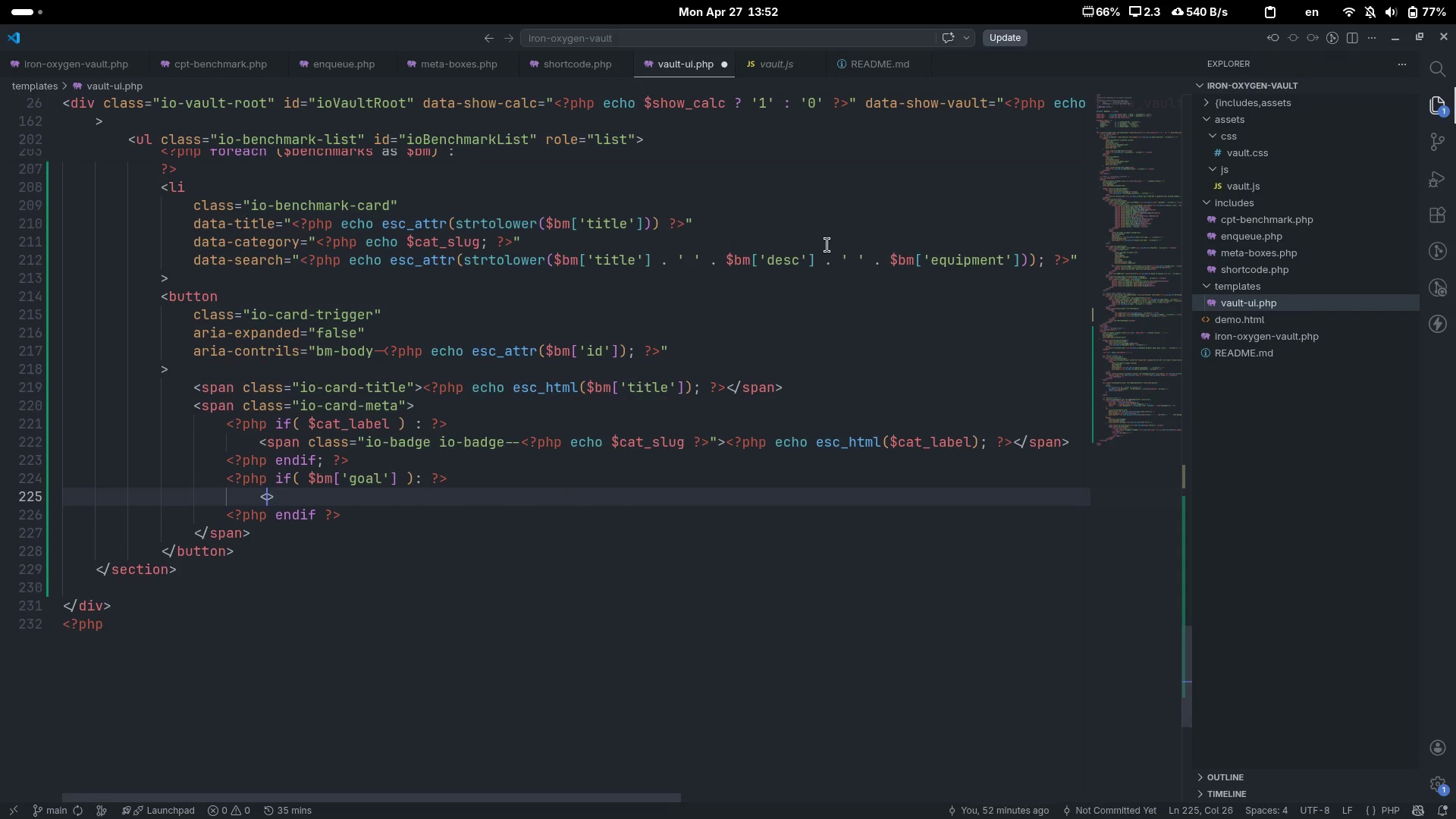 
type(span)
key(Escape)
 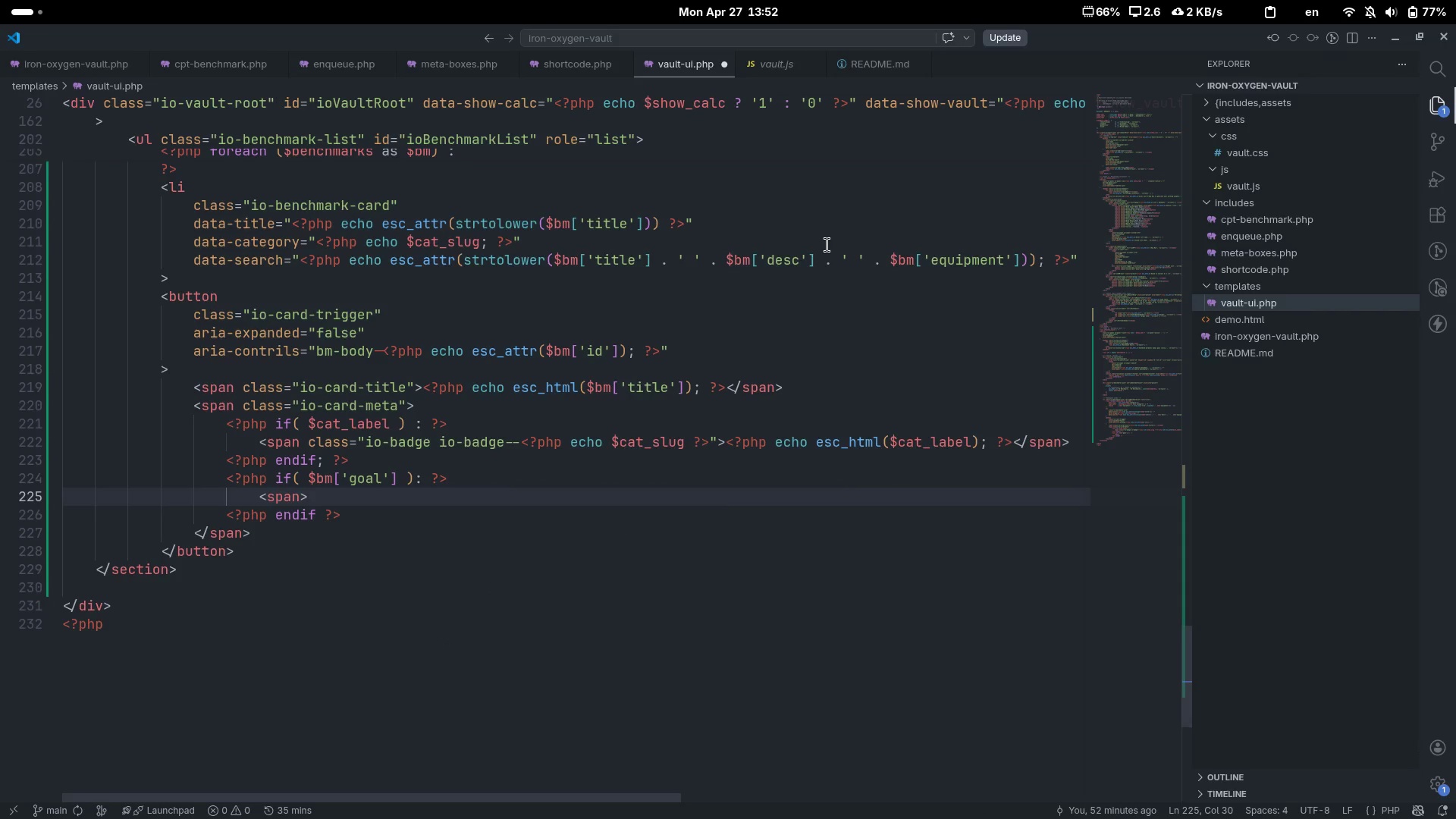 
key(ArrowRight)
 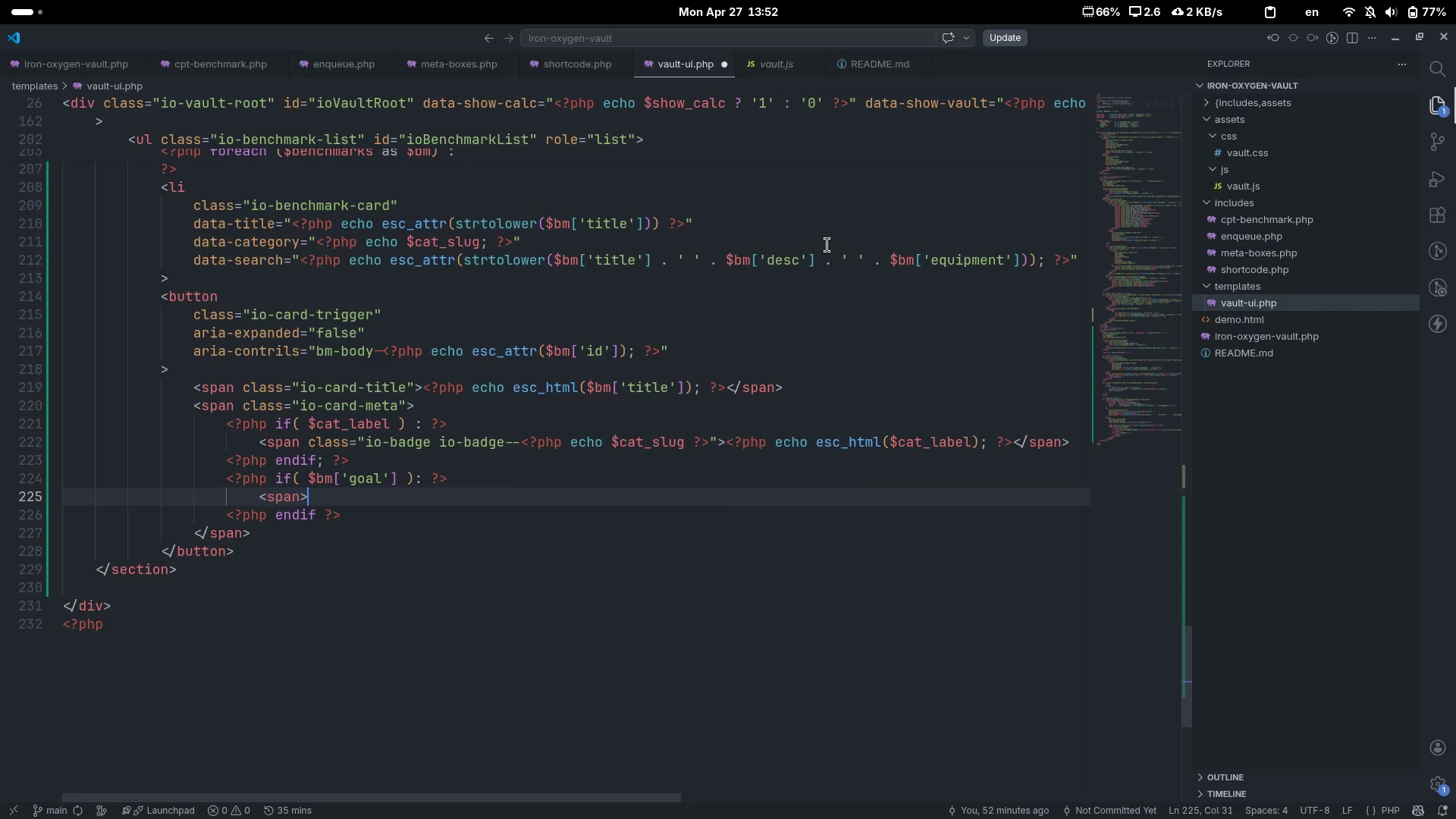 
key(Shift+Comma)
 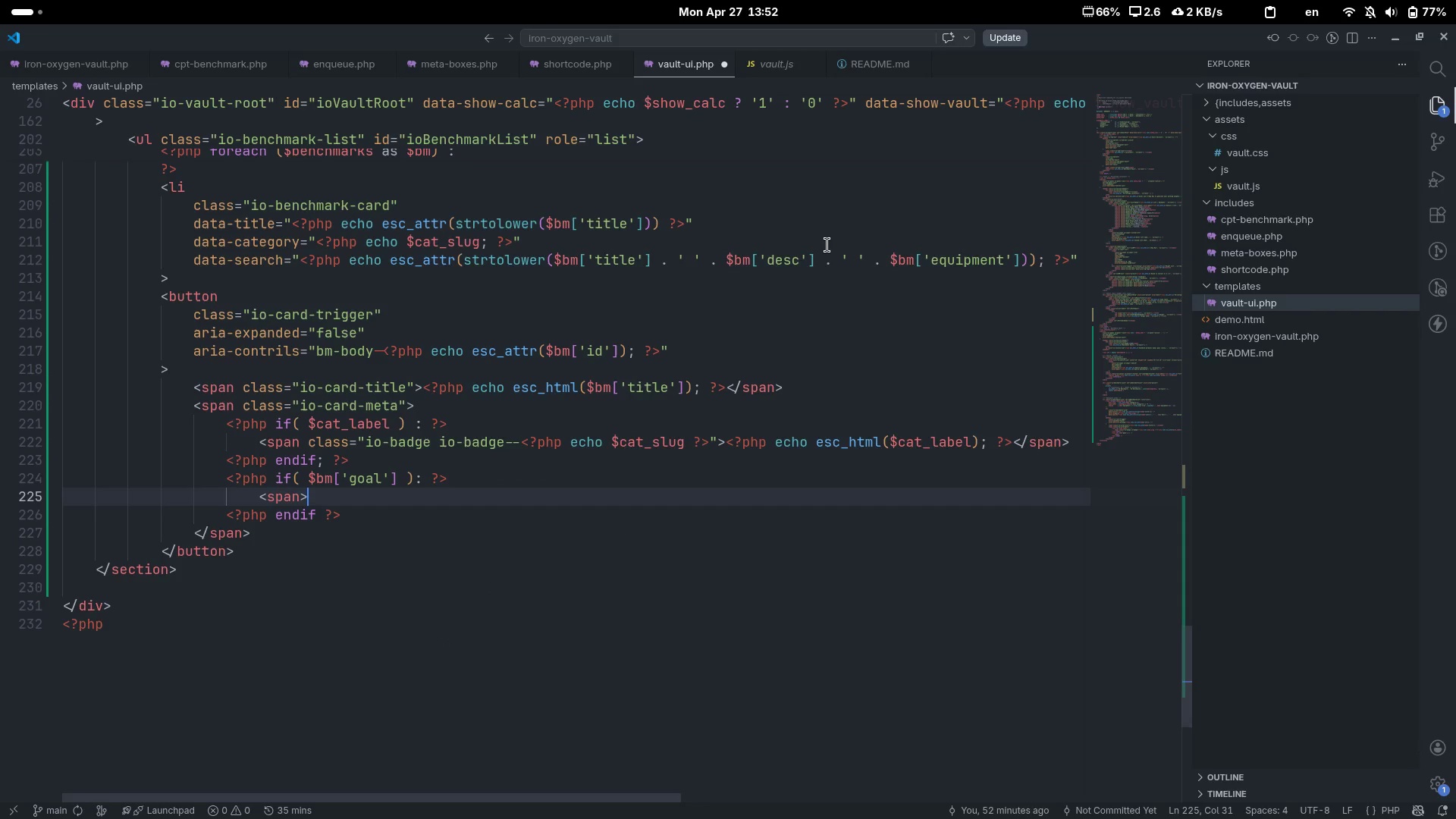 
key(Shift+Period)
 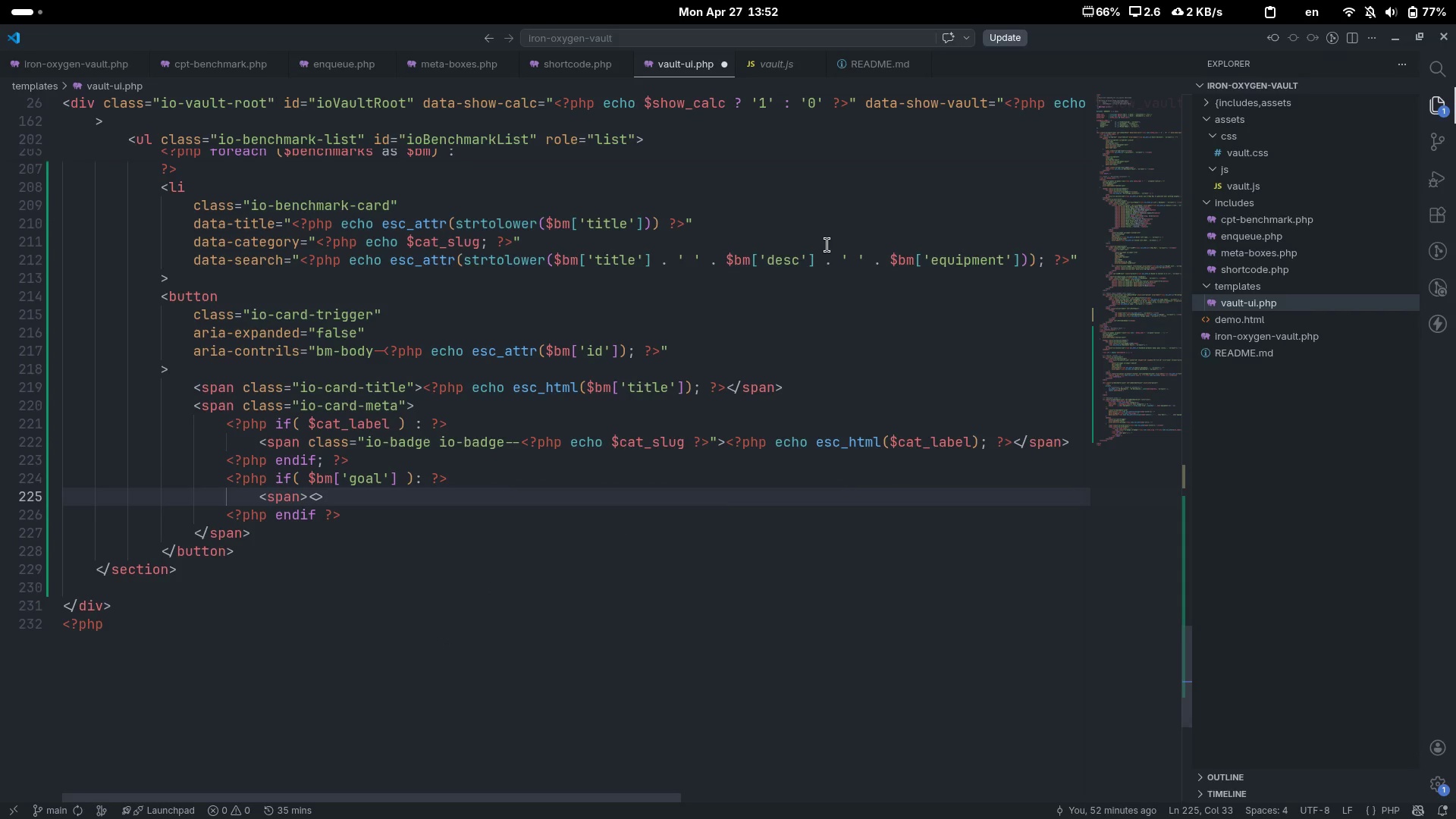 
key(ArrowLeft)
 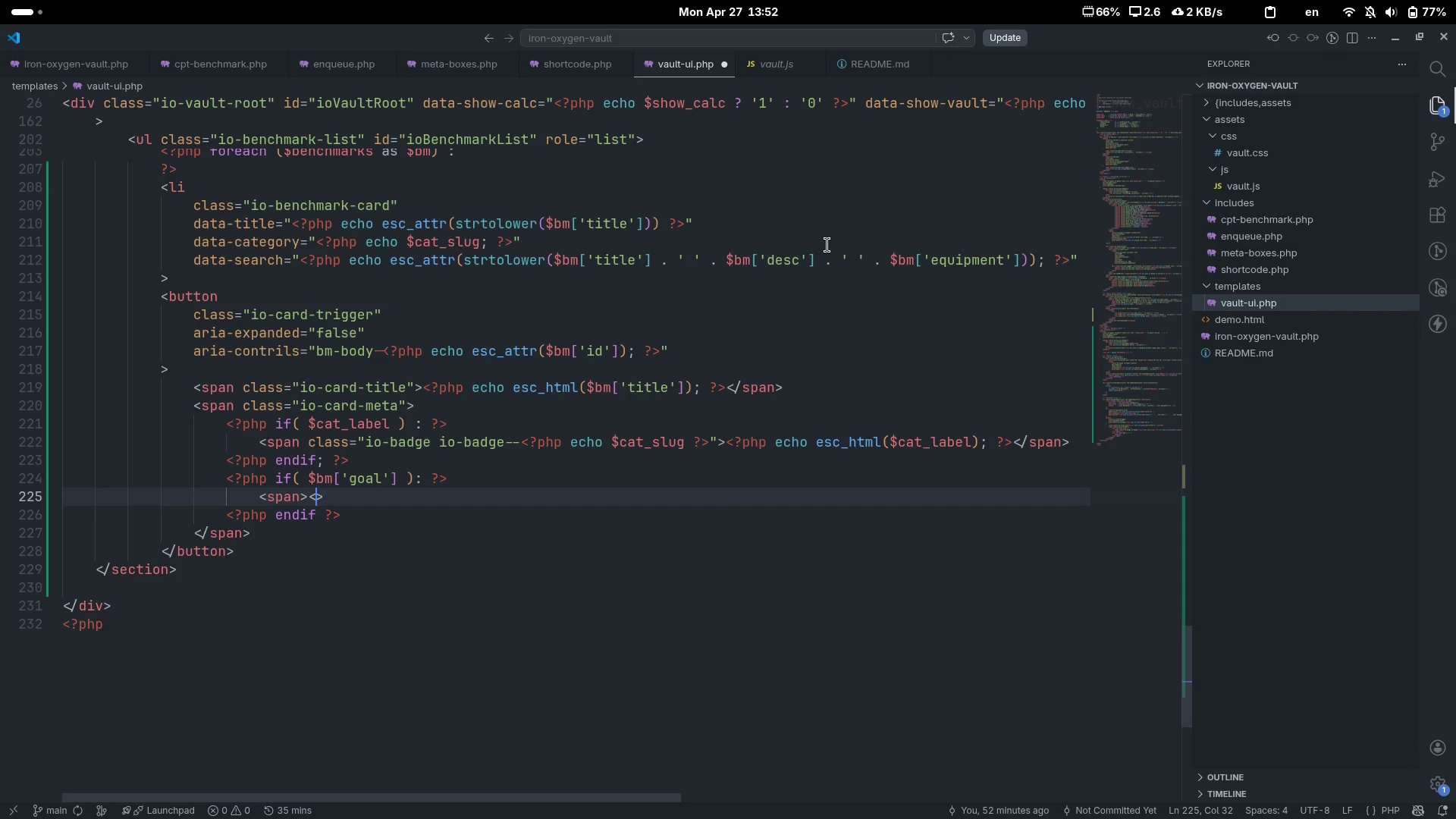 
type(/span)
key(Escape)
 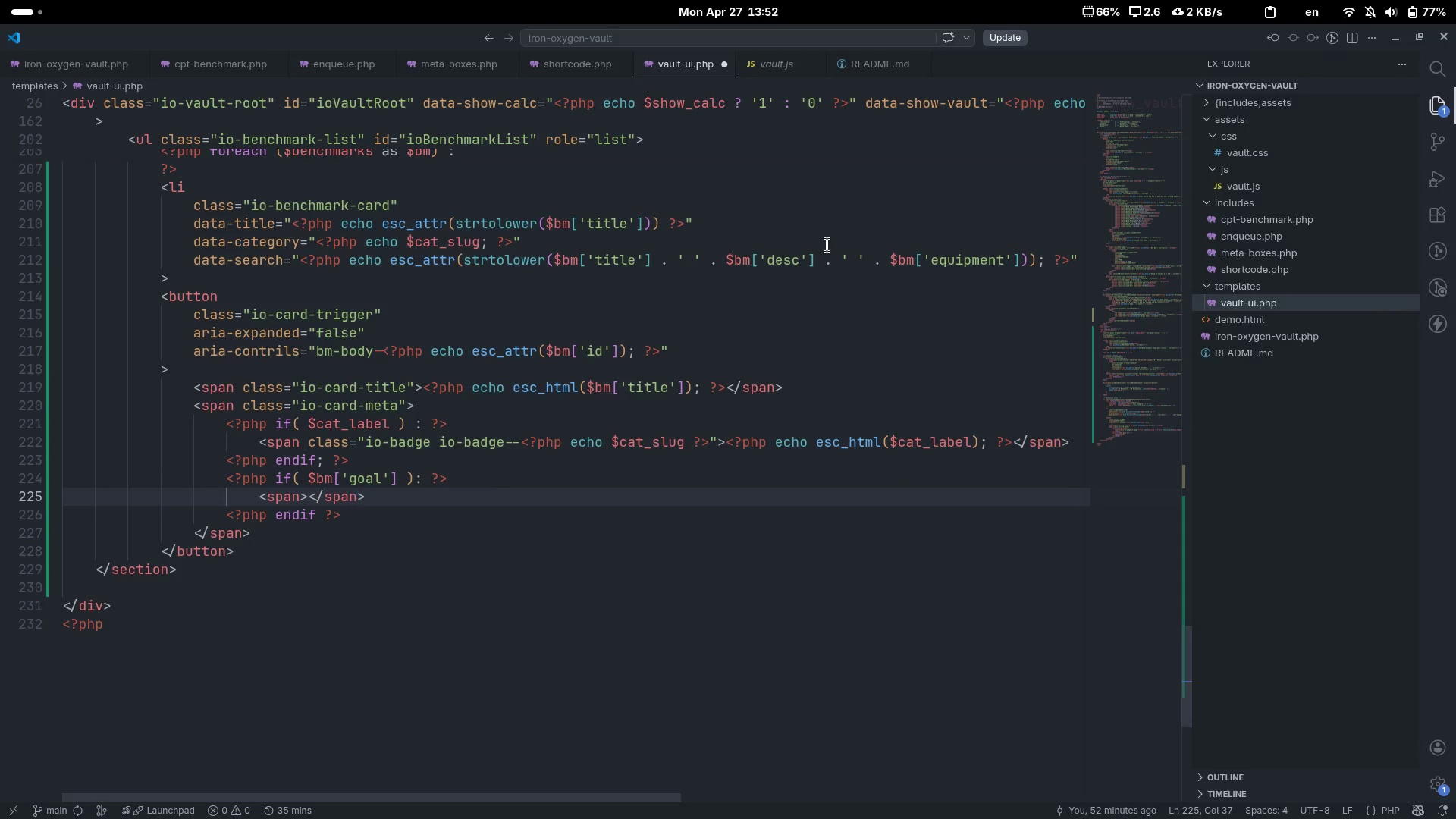 
key(ArrowLeft)
 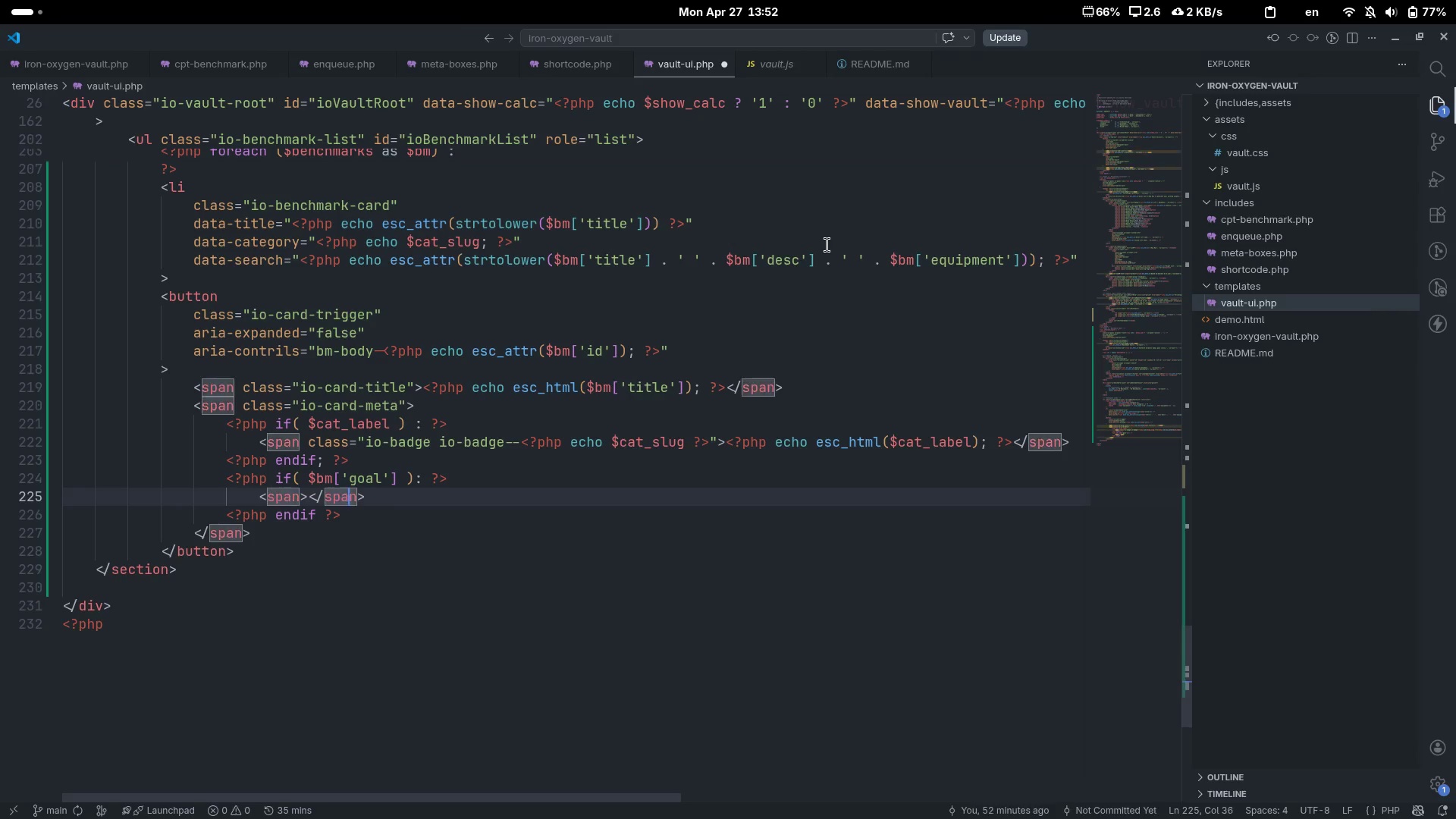 
key(ArrowLeft)
 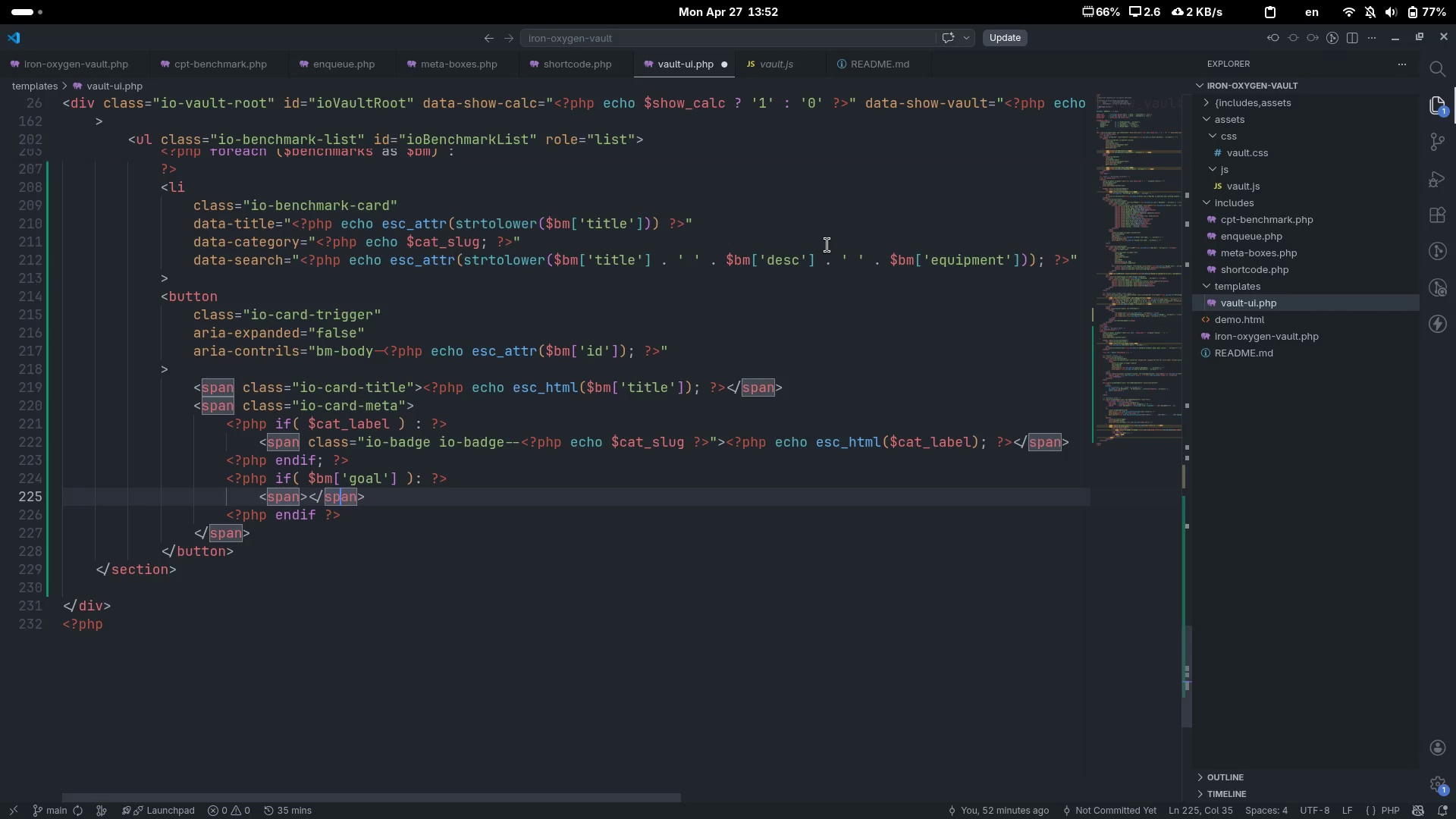 
key(ArrowLeft)
 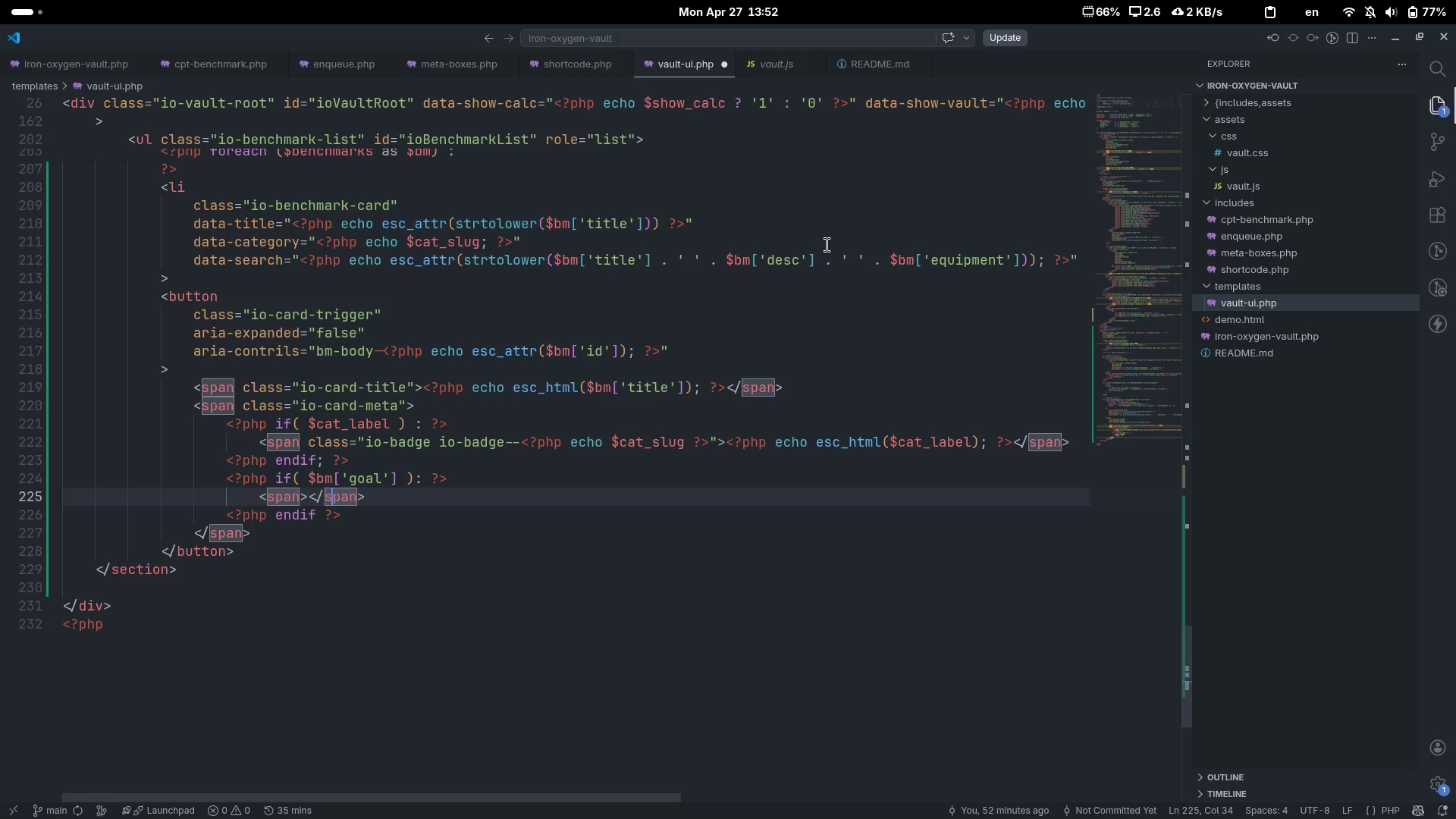 
key(ArrowLeft)
 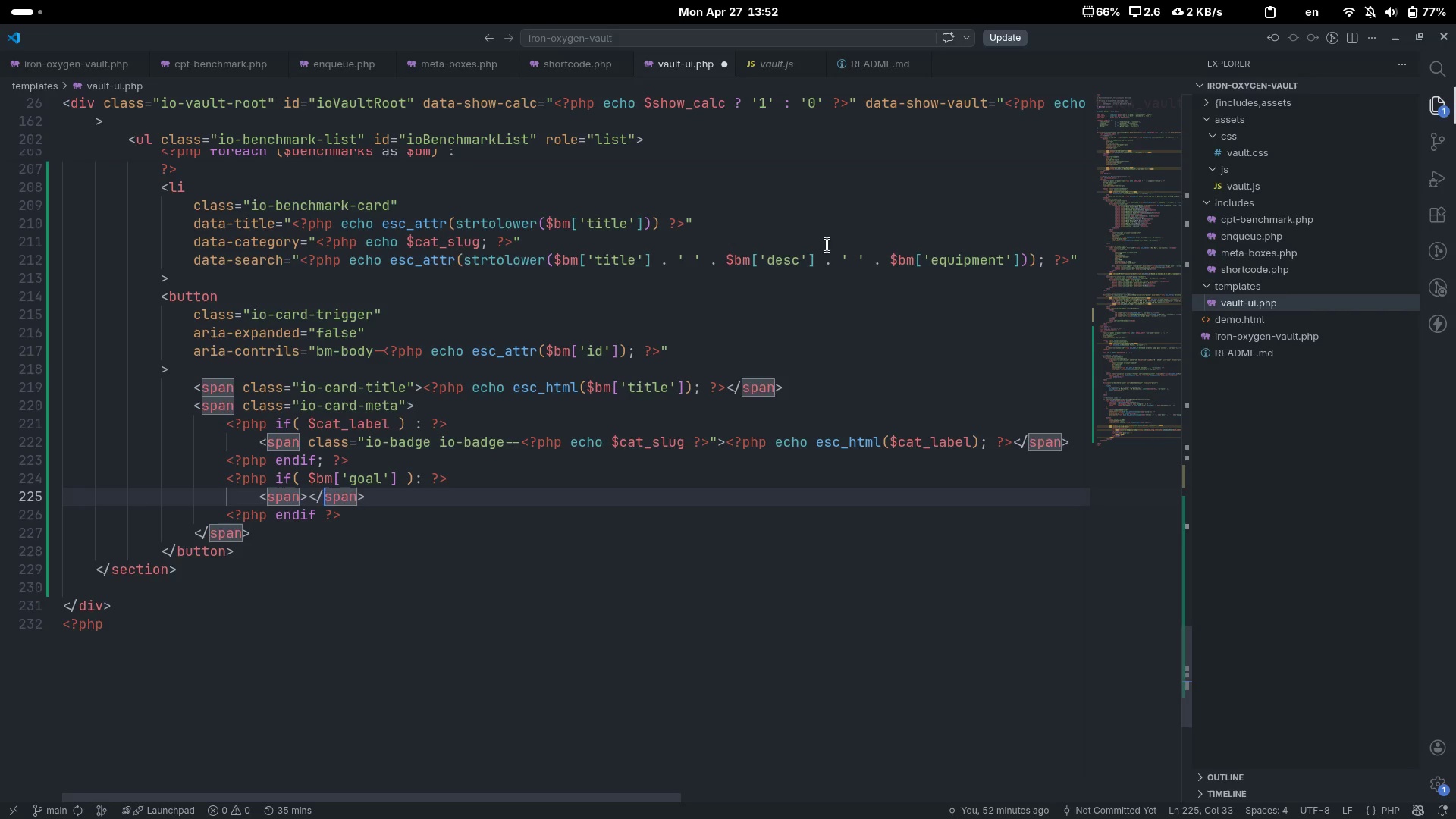 
key(ArrowLeft)
 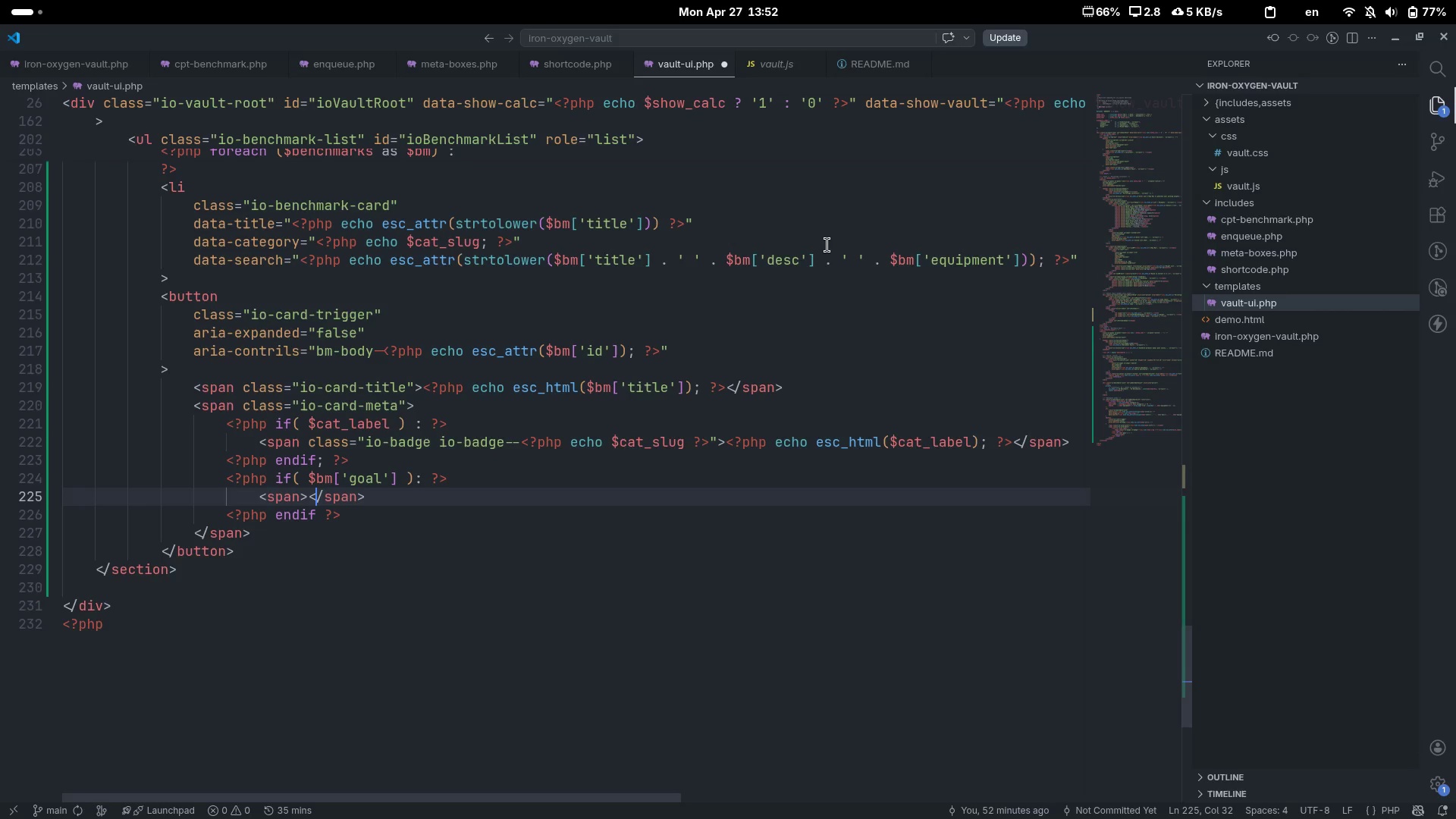 
key(ArrowLeft)
 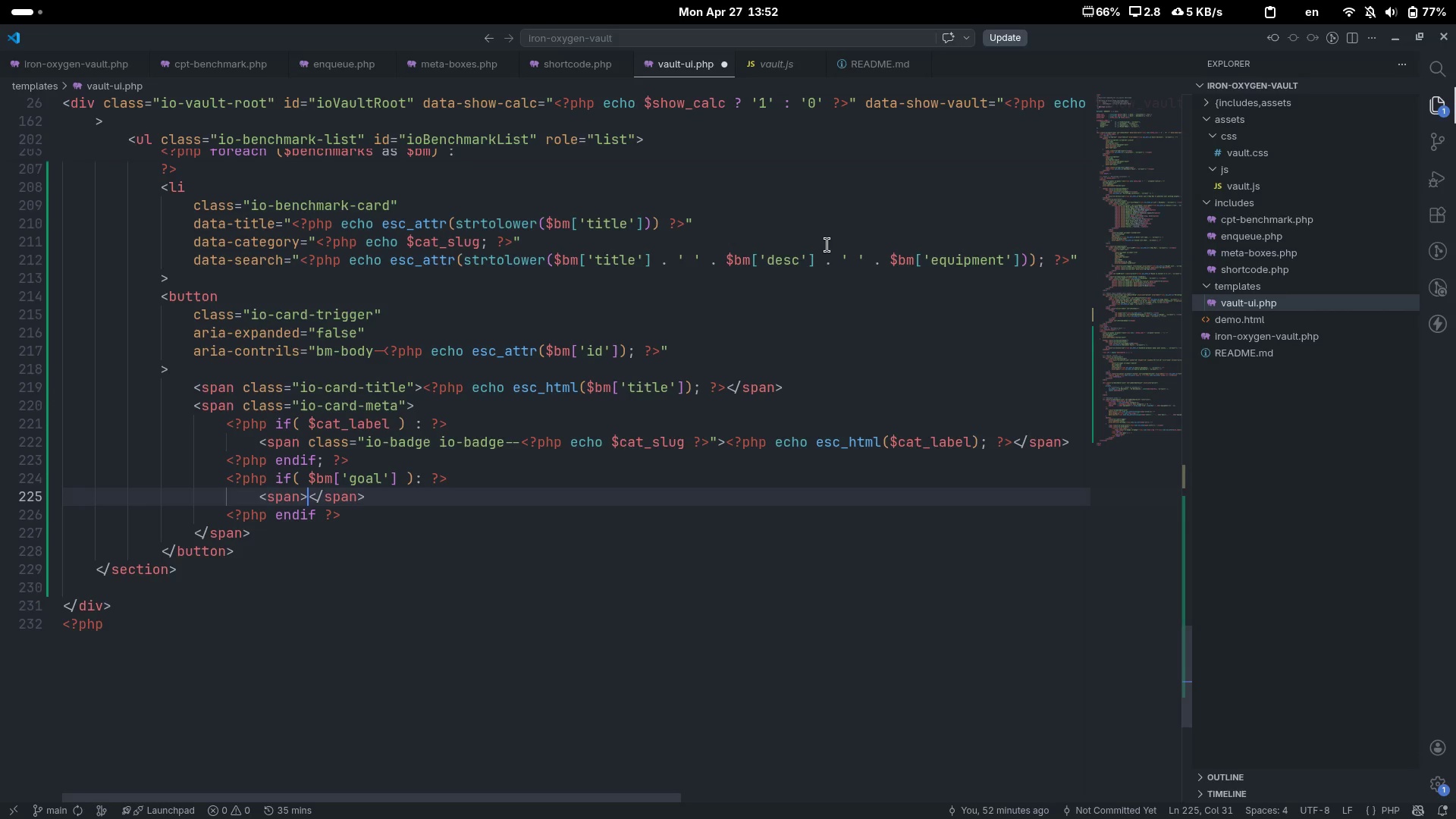 
key(ArrowLeft)
 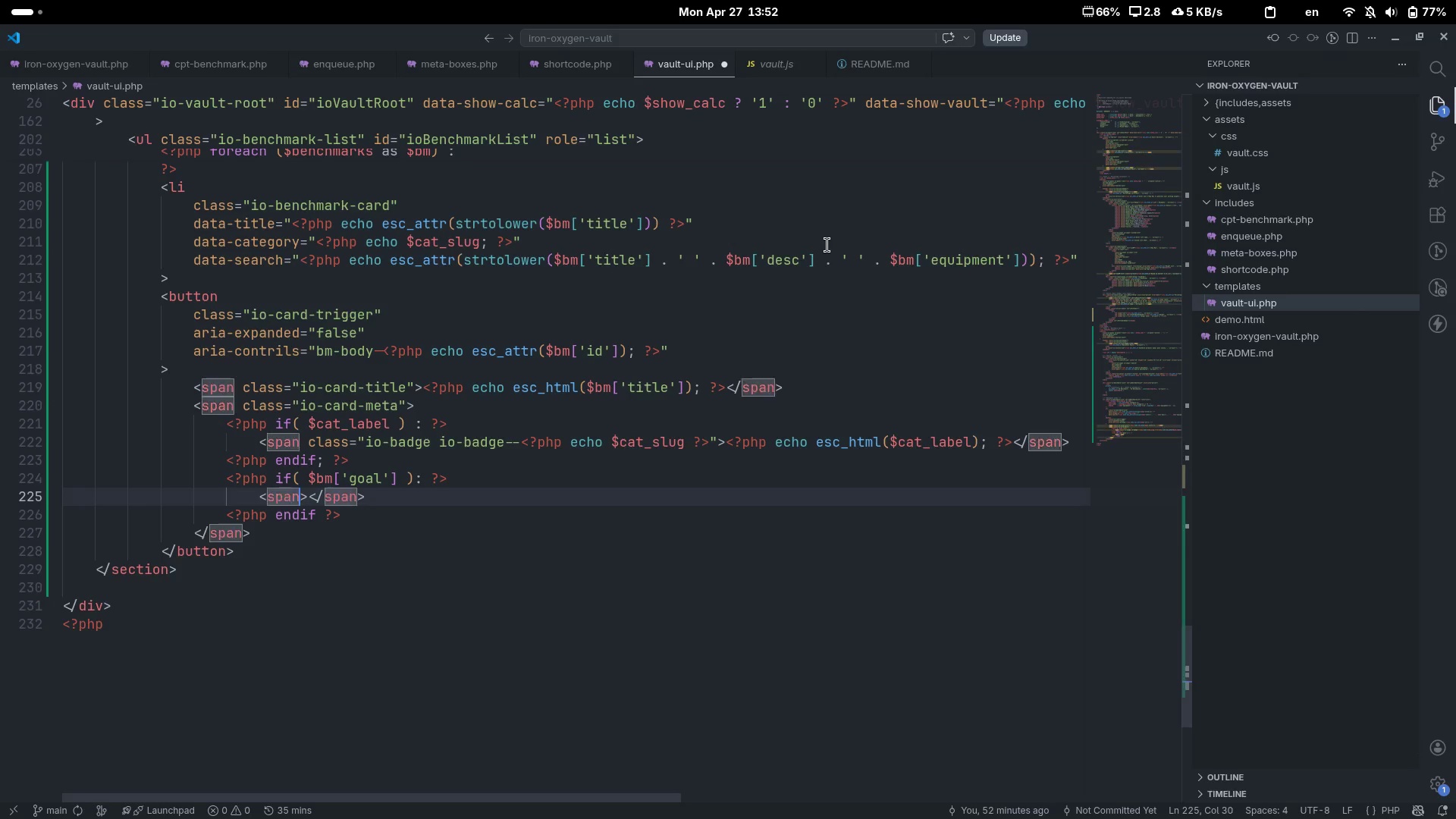 
type( class="")
 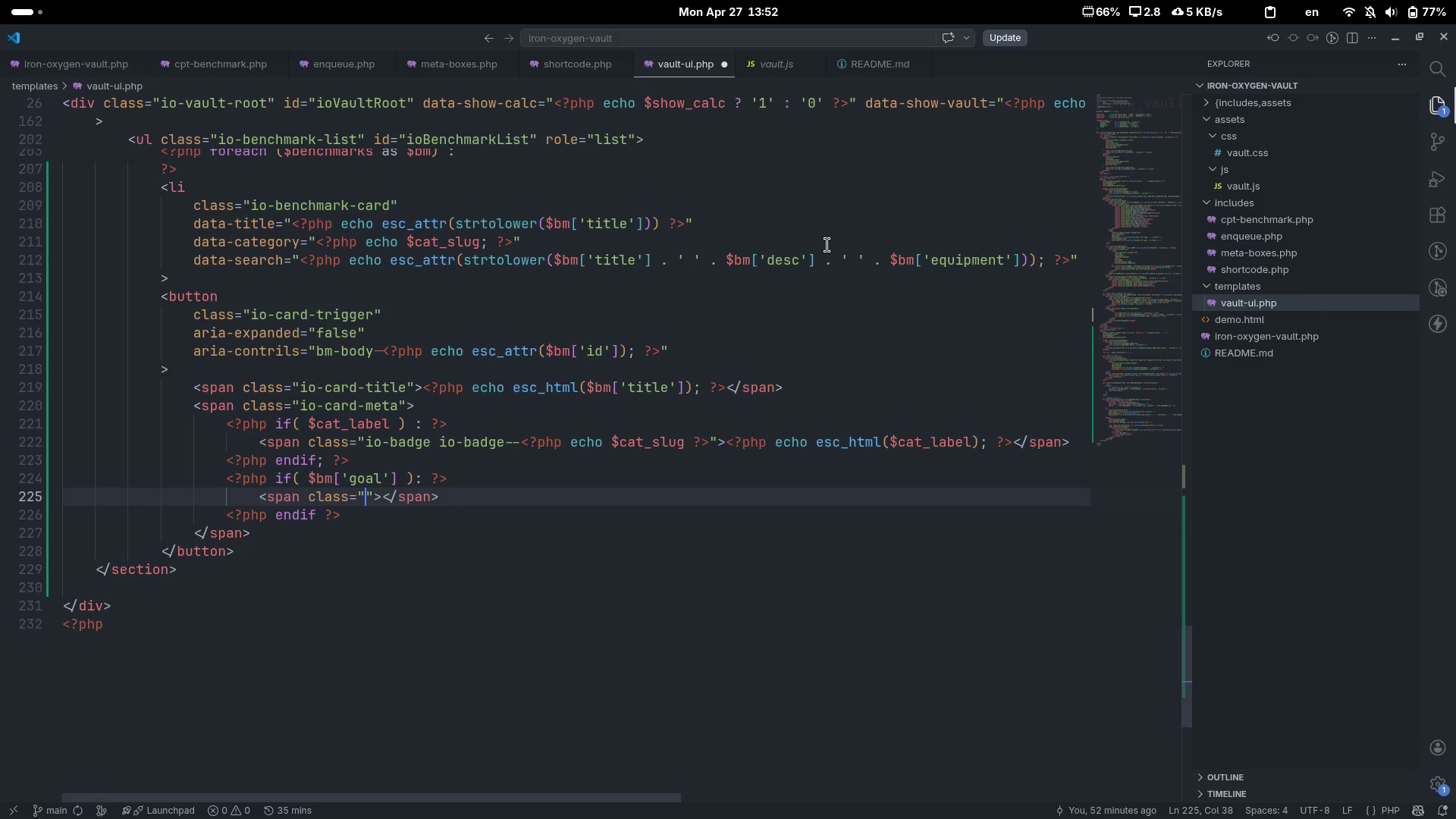 
 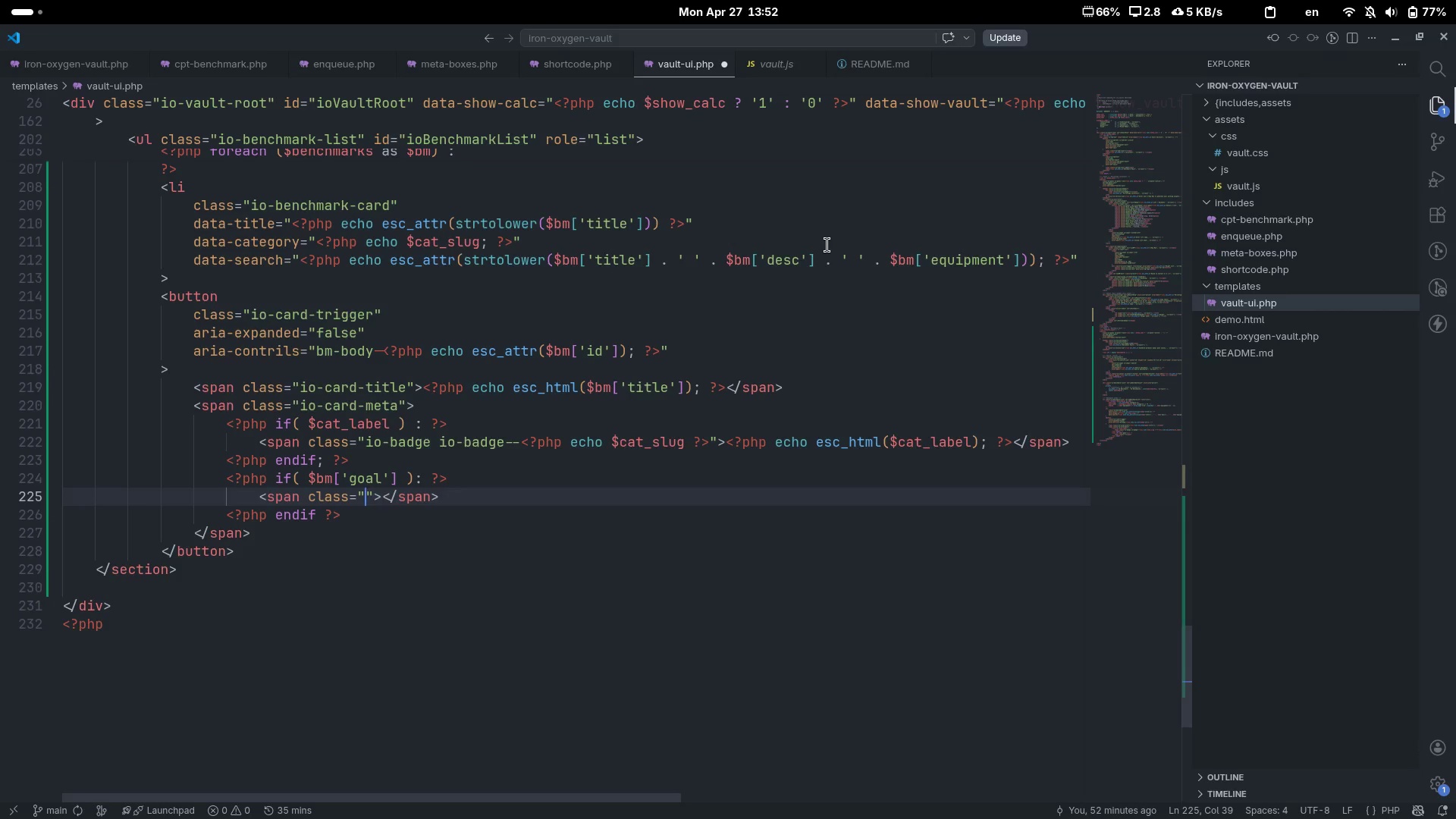 
key(ArrowLeft)
 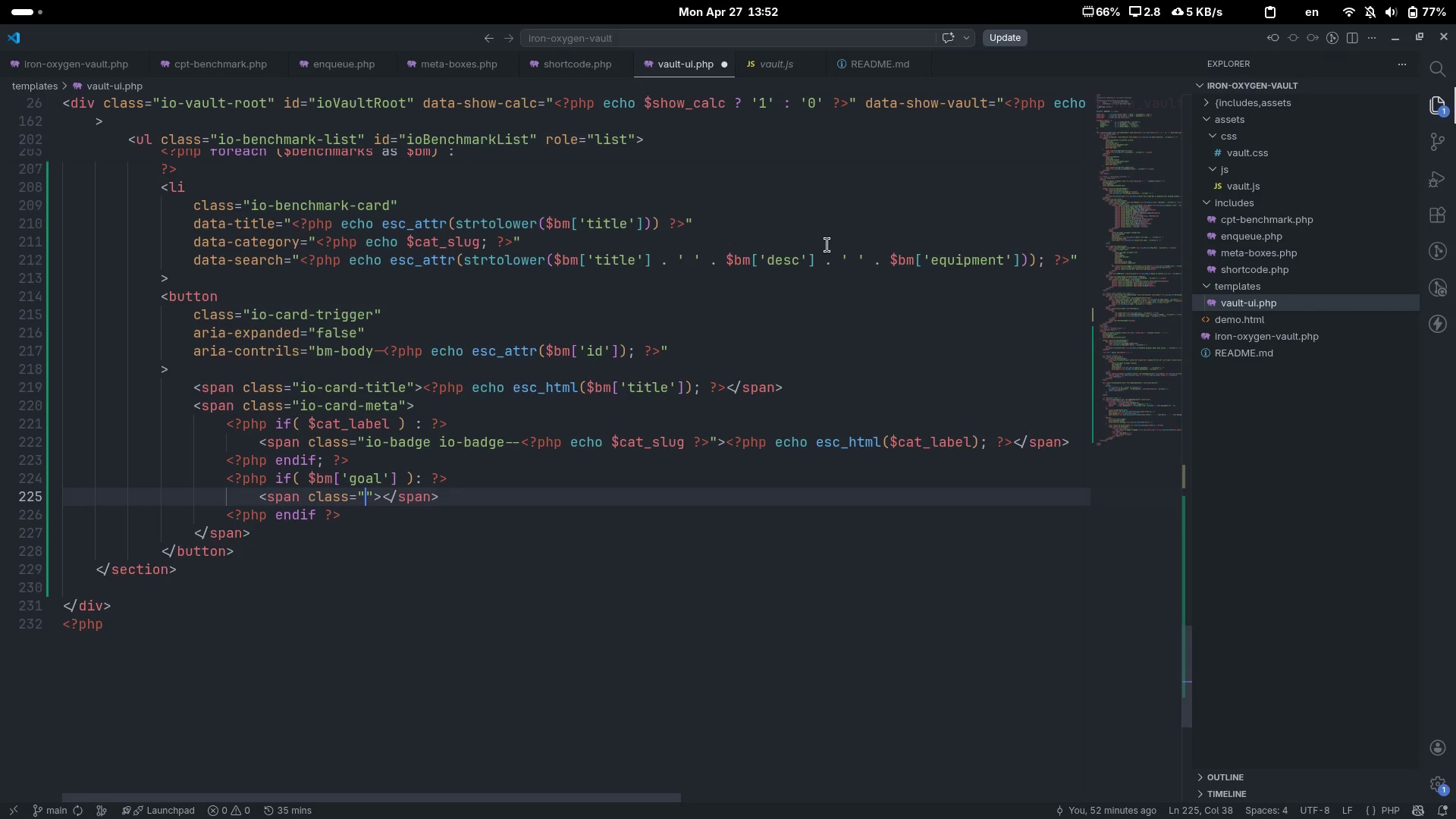 
type(io=)
key(Backspace)
type(-goal0)
key(Backspace)
type(-pill)
 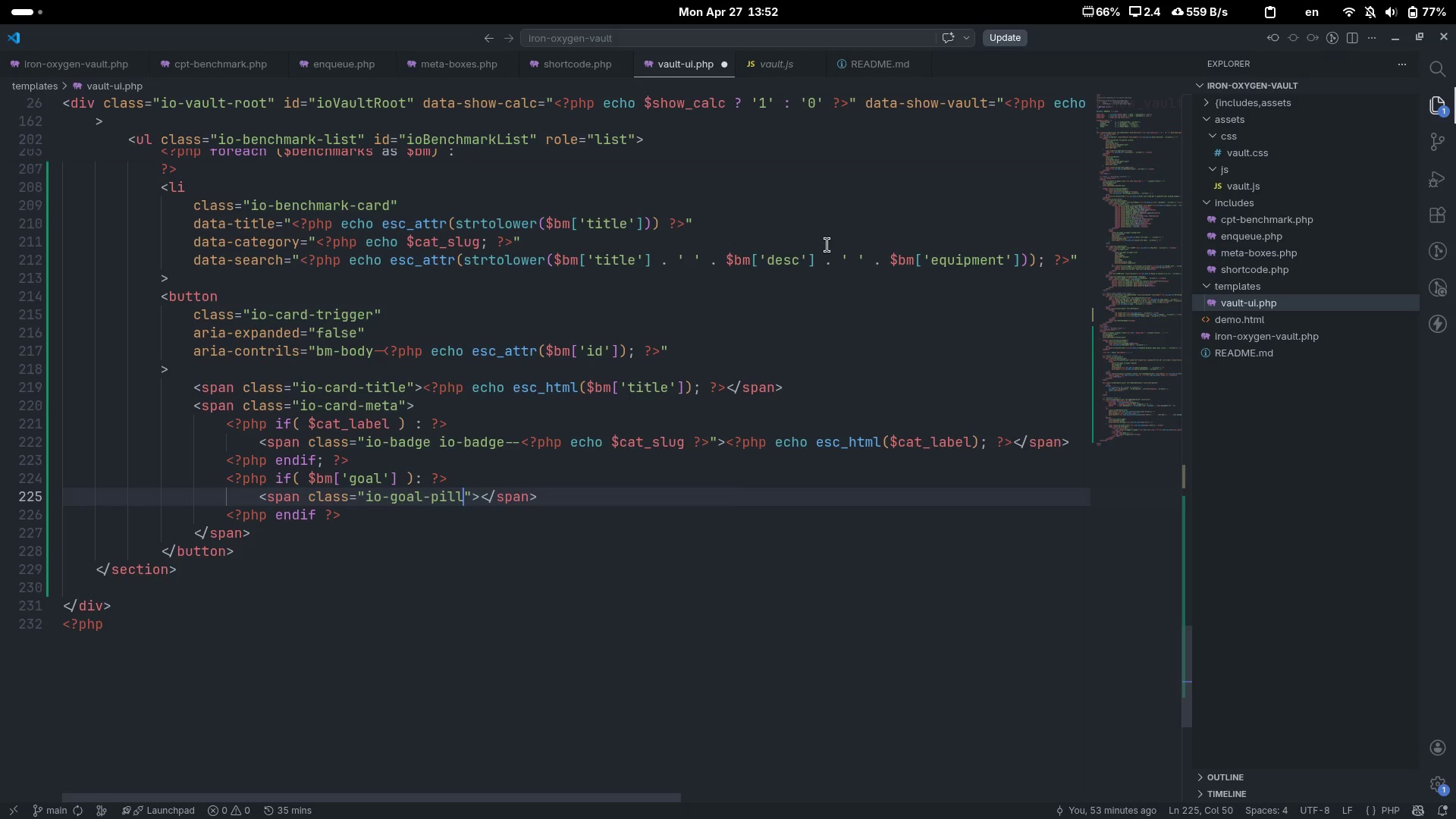 
key(ArrowRight)
 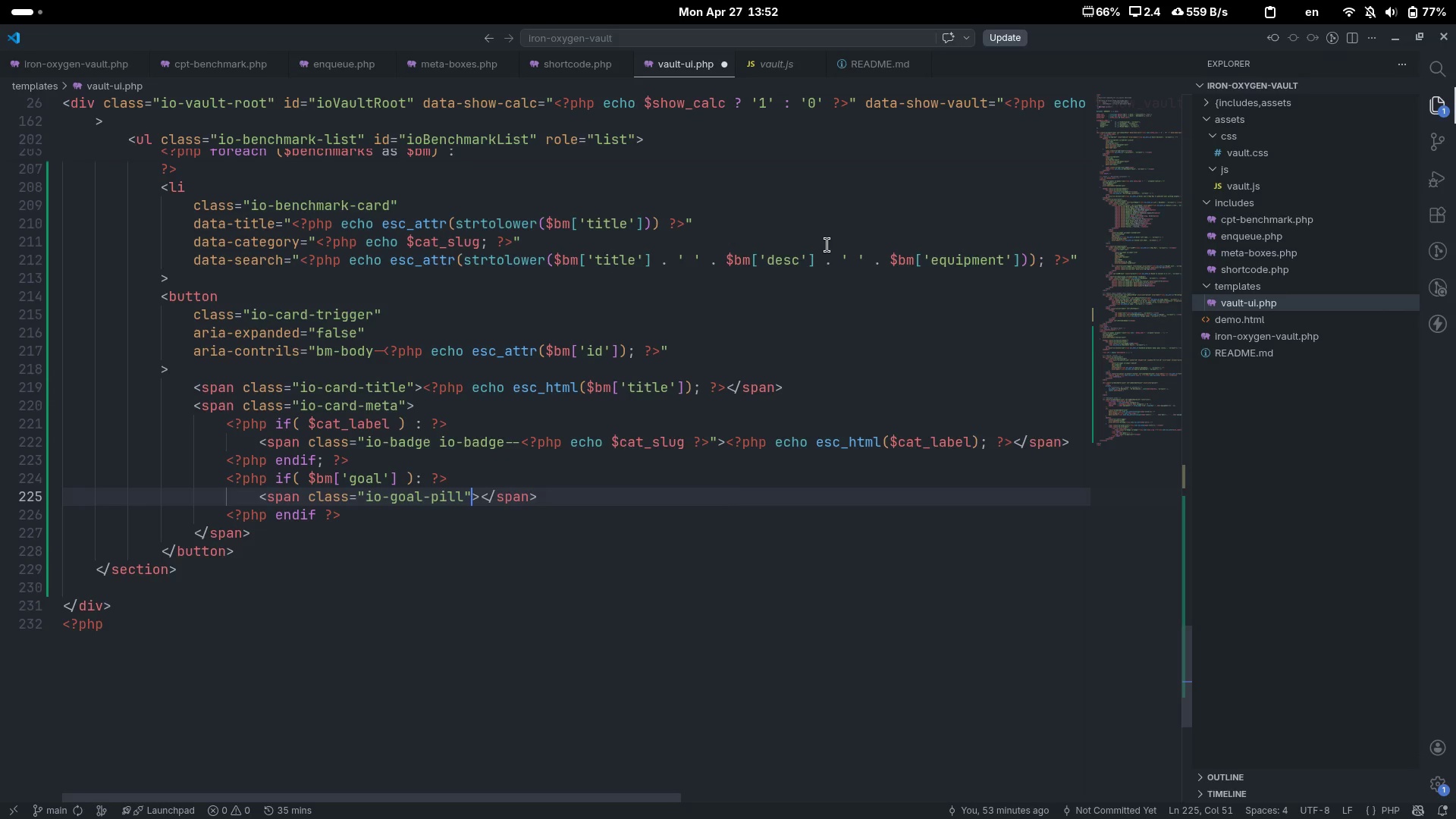 
key(ArrowRight)
 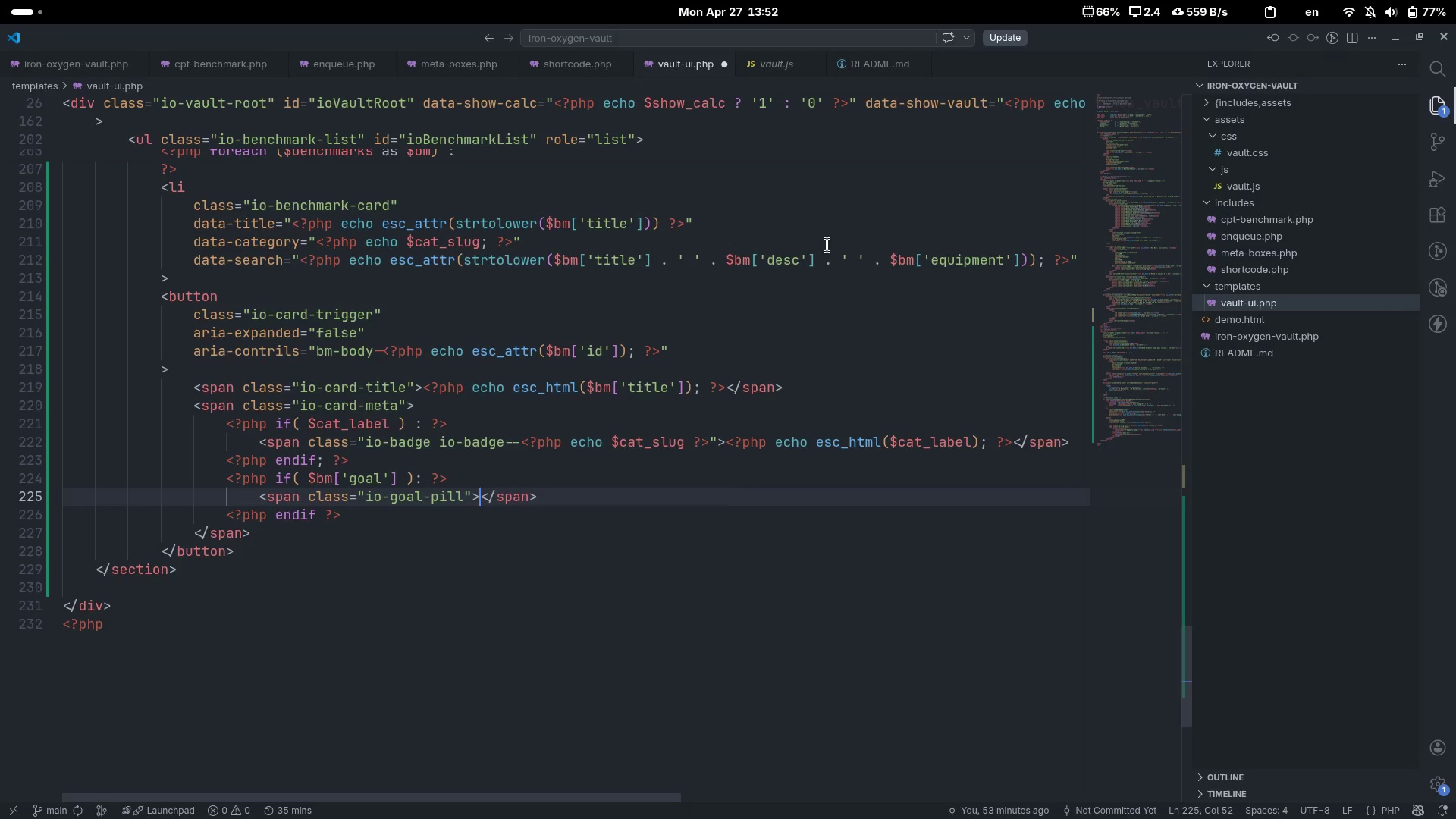 
key(Enter)
 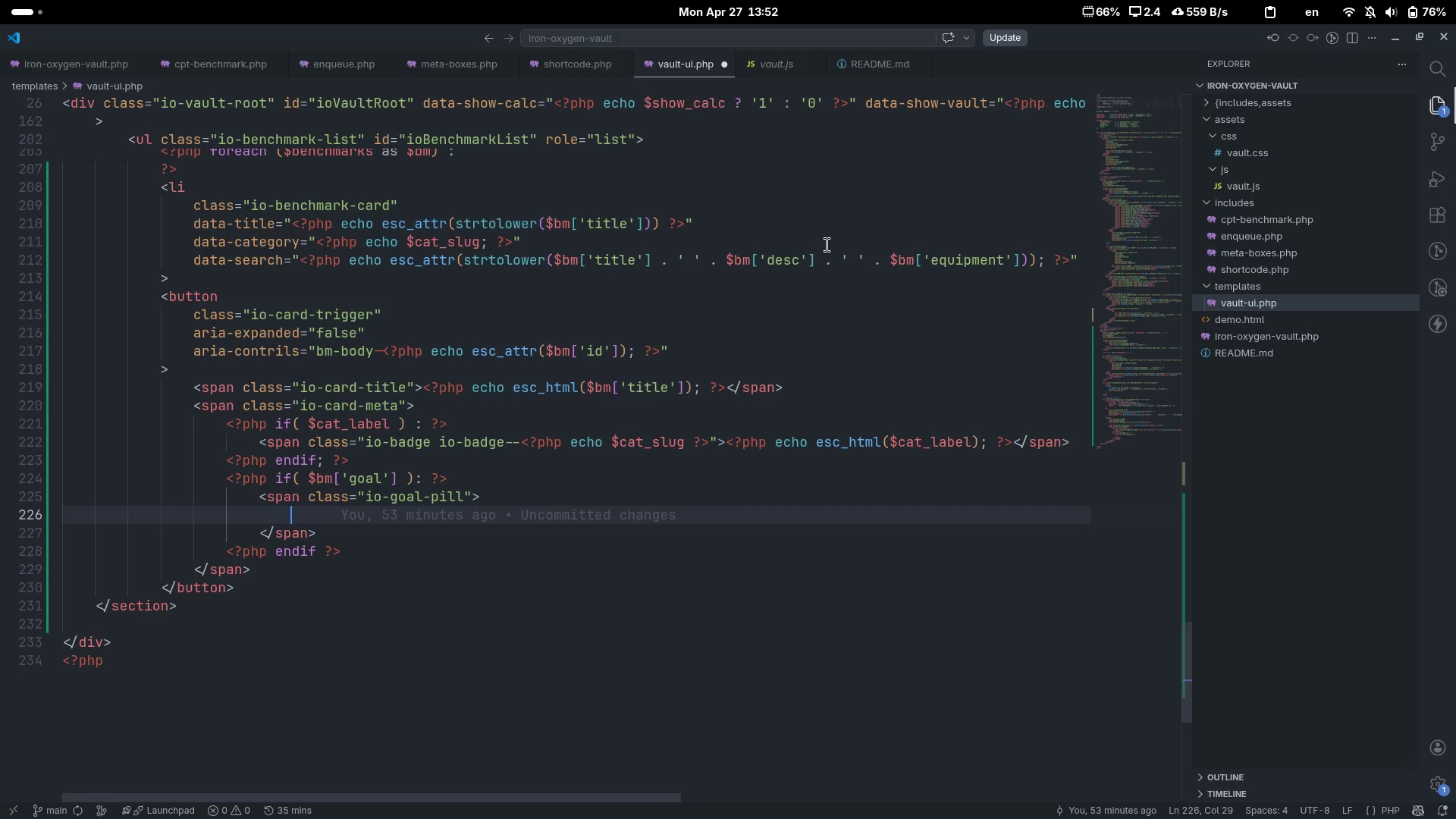 
key(Shift+Comma)
 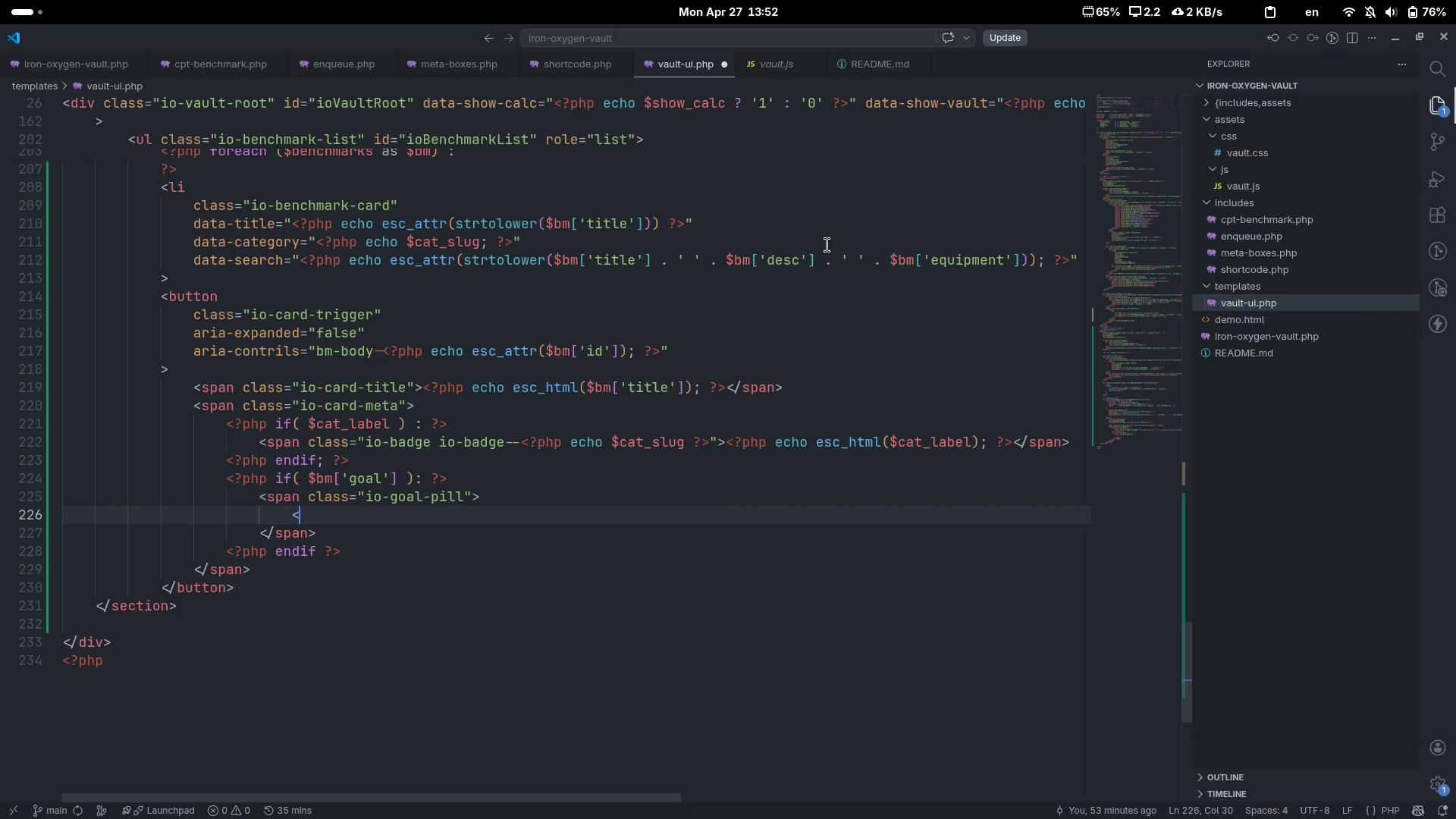 
key(Shift+Period)
 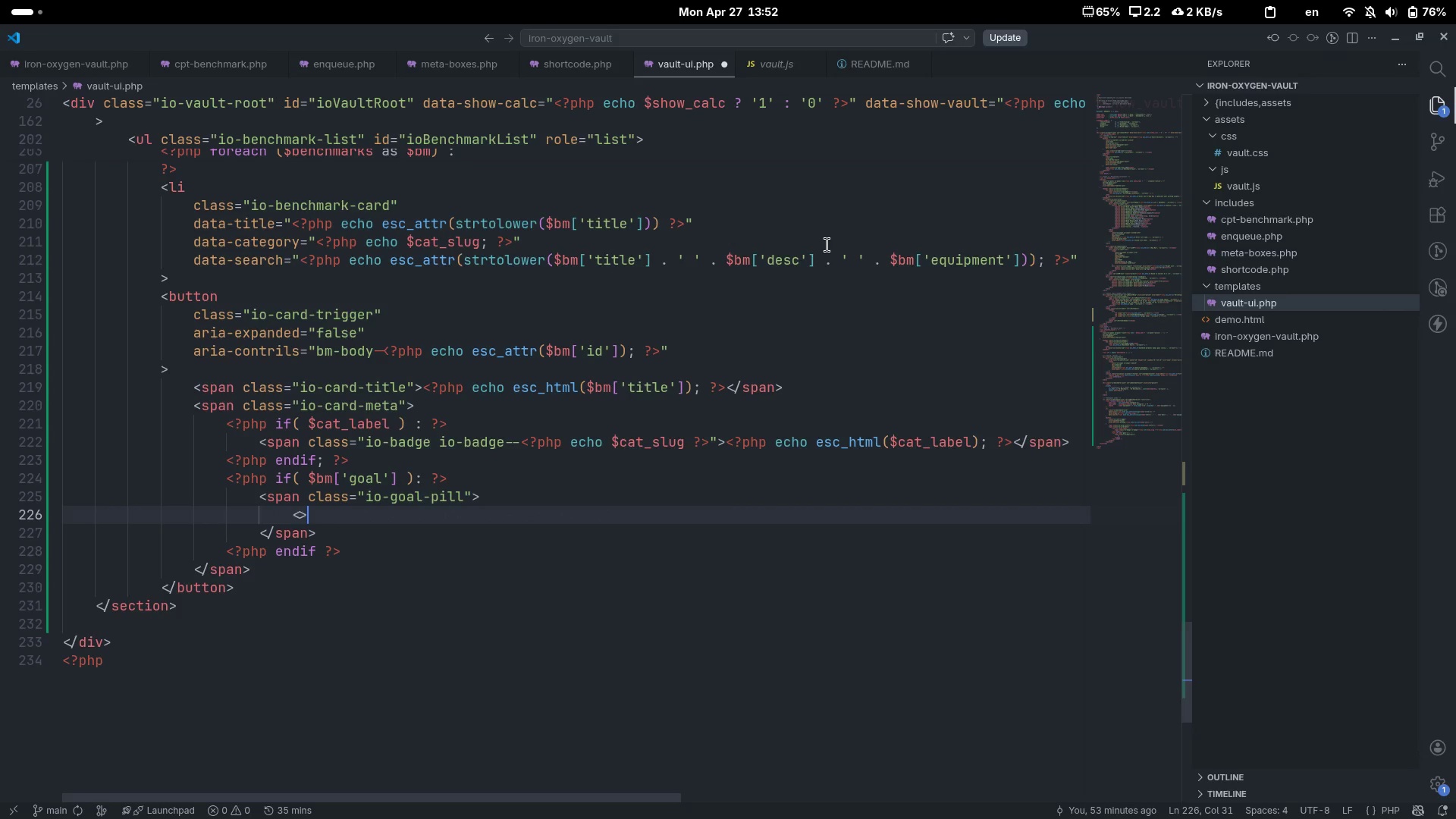 
key(ArrowLeft)
 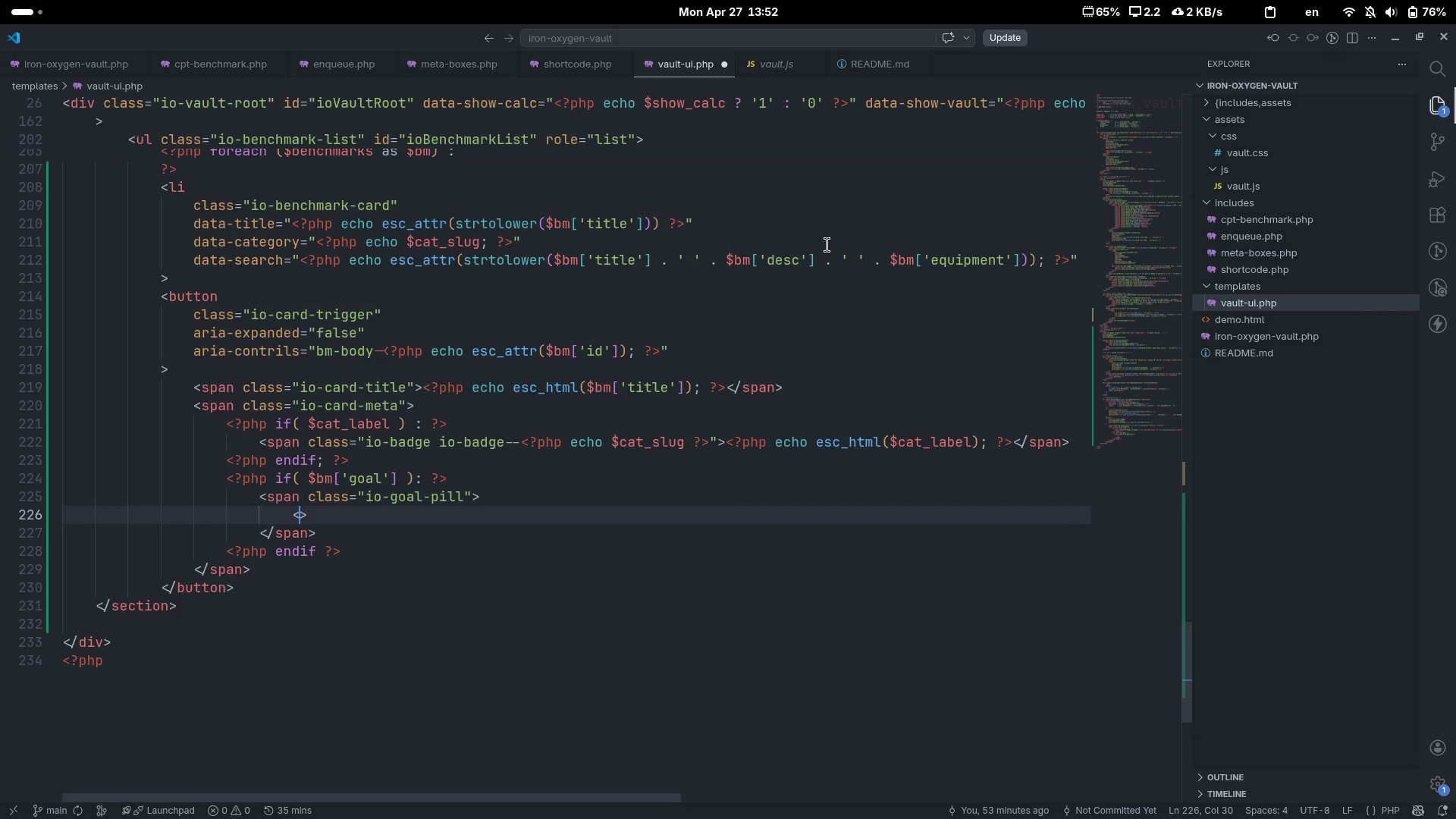 
key(ArrowRight)
 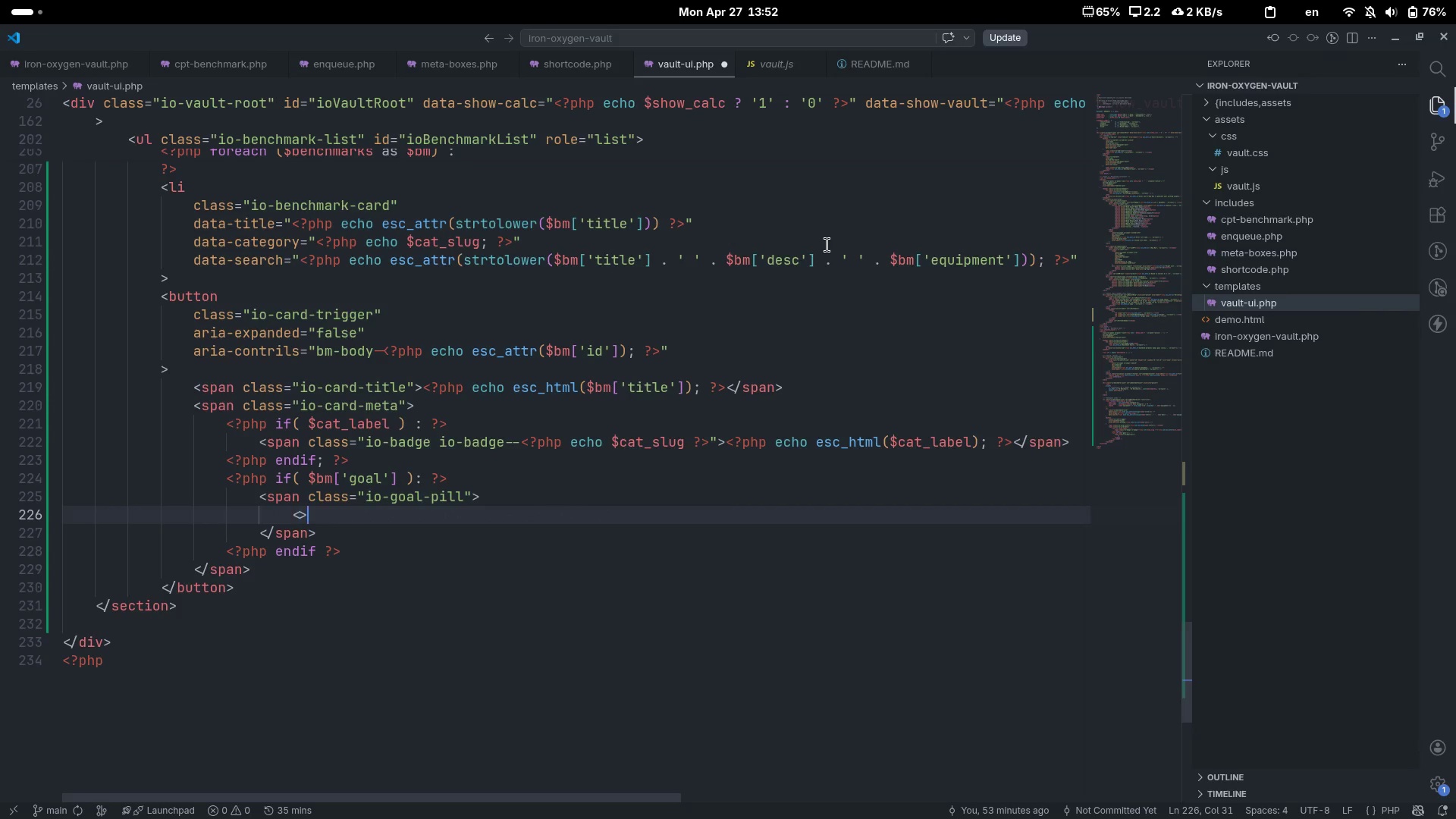 
key(Shift+Comma)
 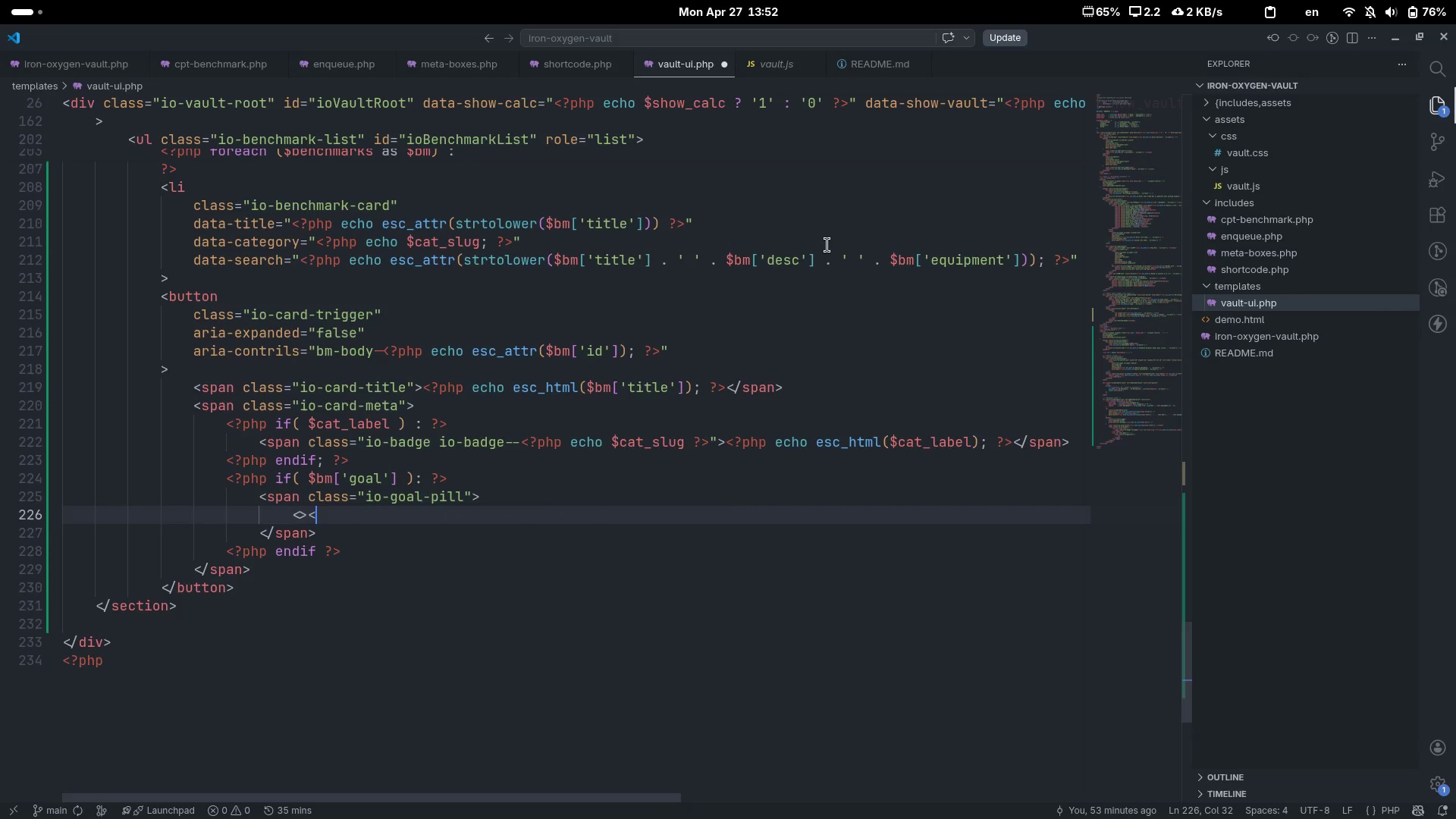 
key(Shift+Period)
 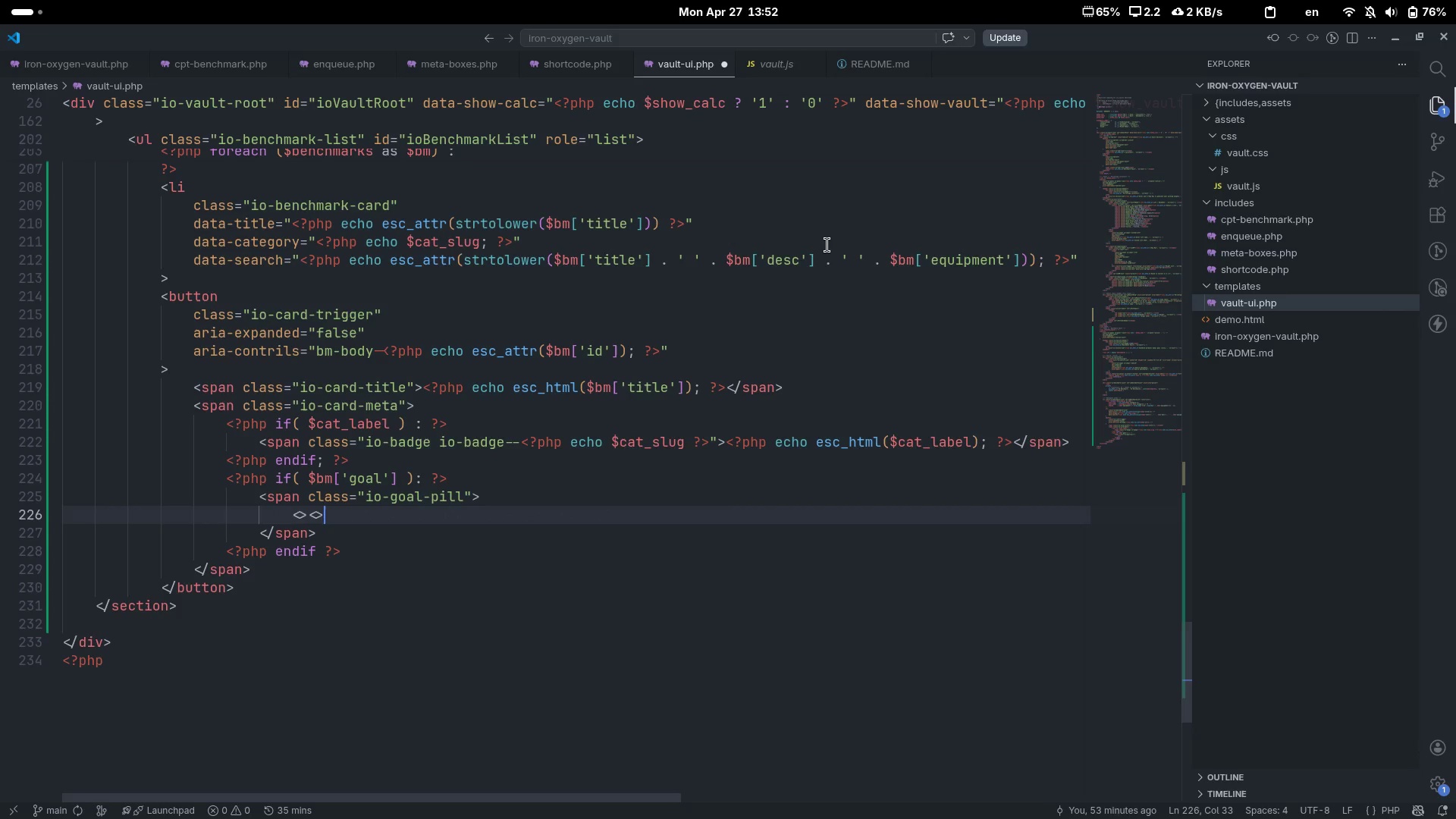 
key(ArrowLeft)
 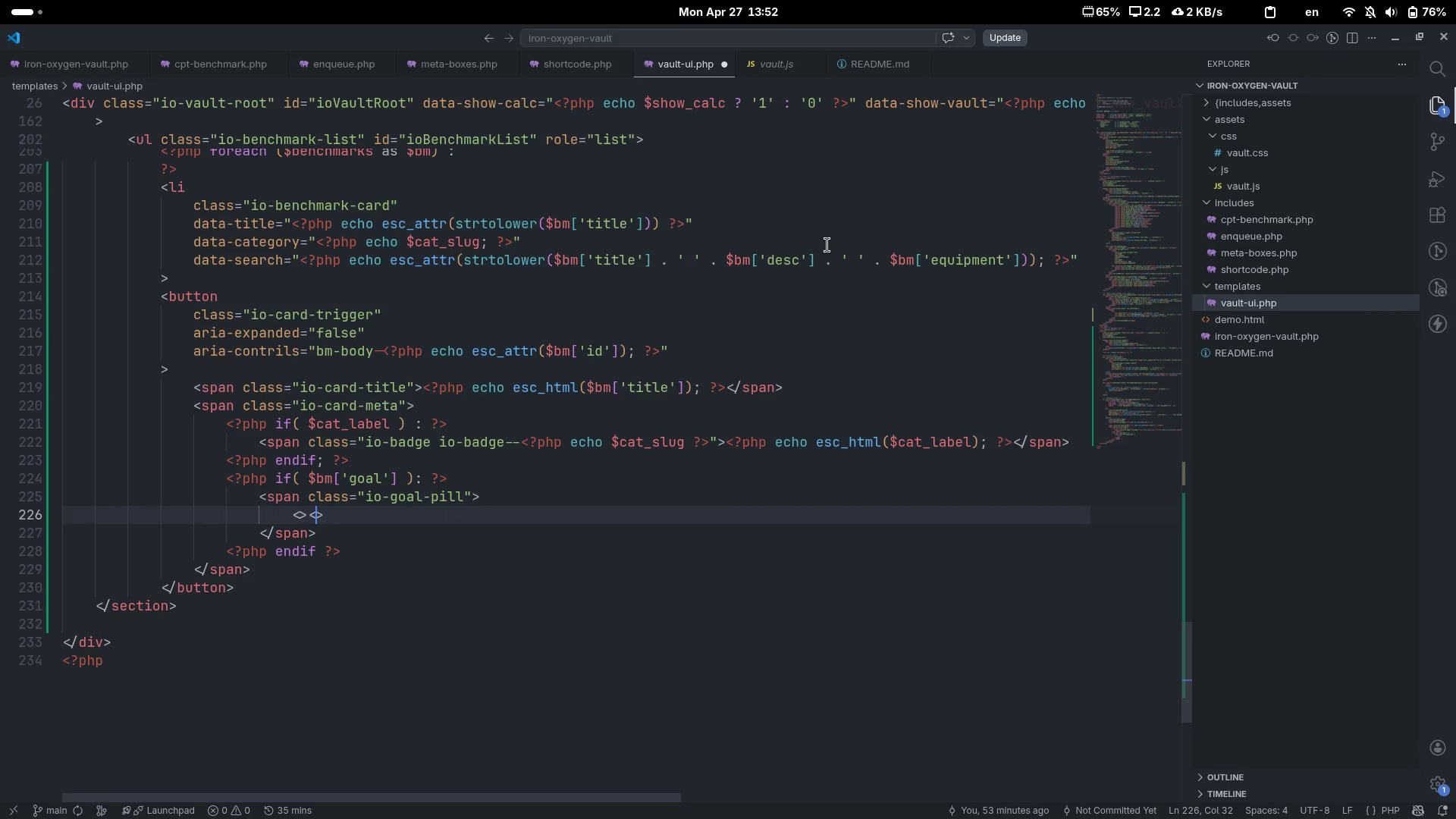 
type(/sgv)
key(Backspace)
key(Backspace)
type(vg)
 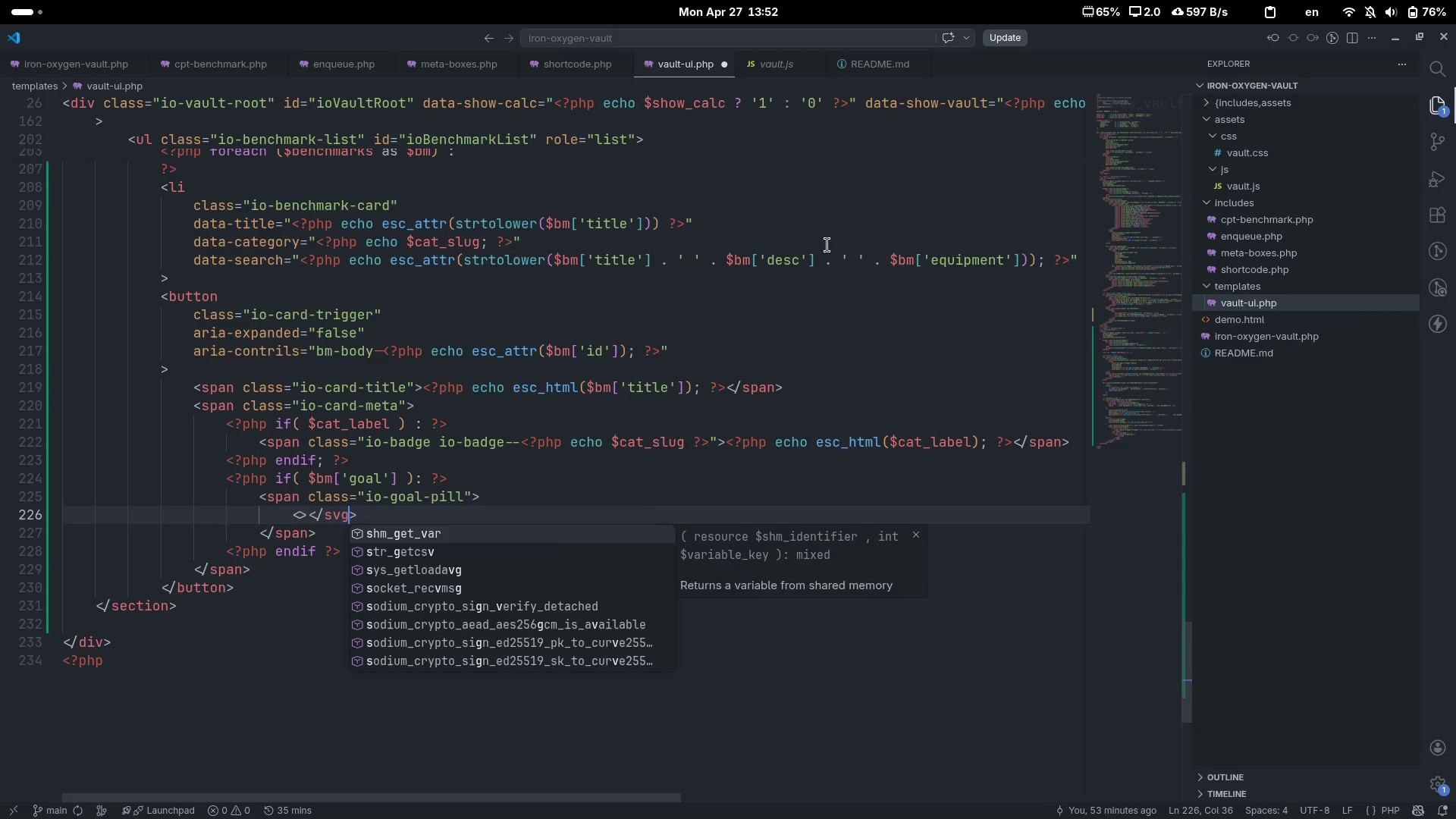 
key(ArrowLeft)
 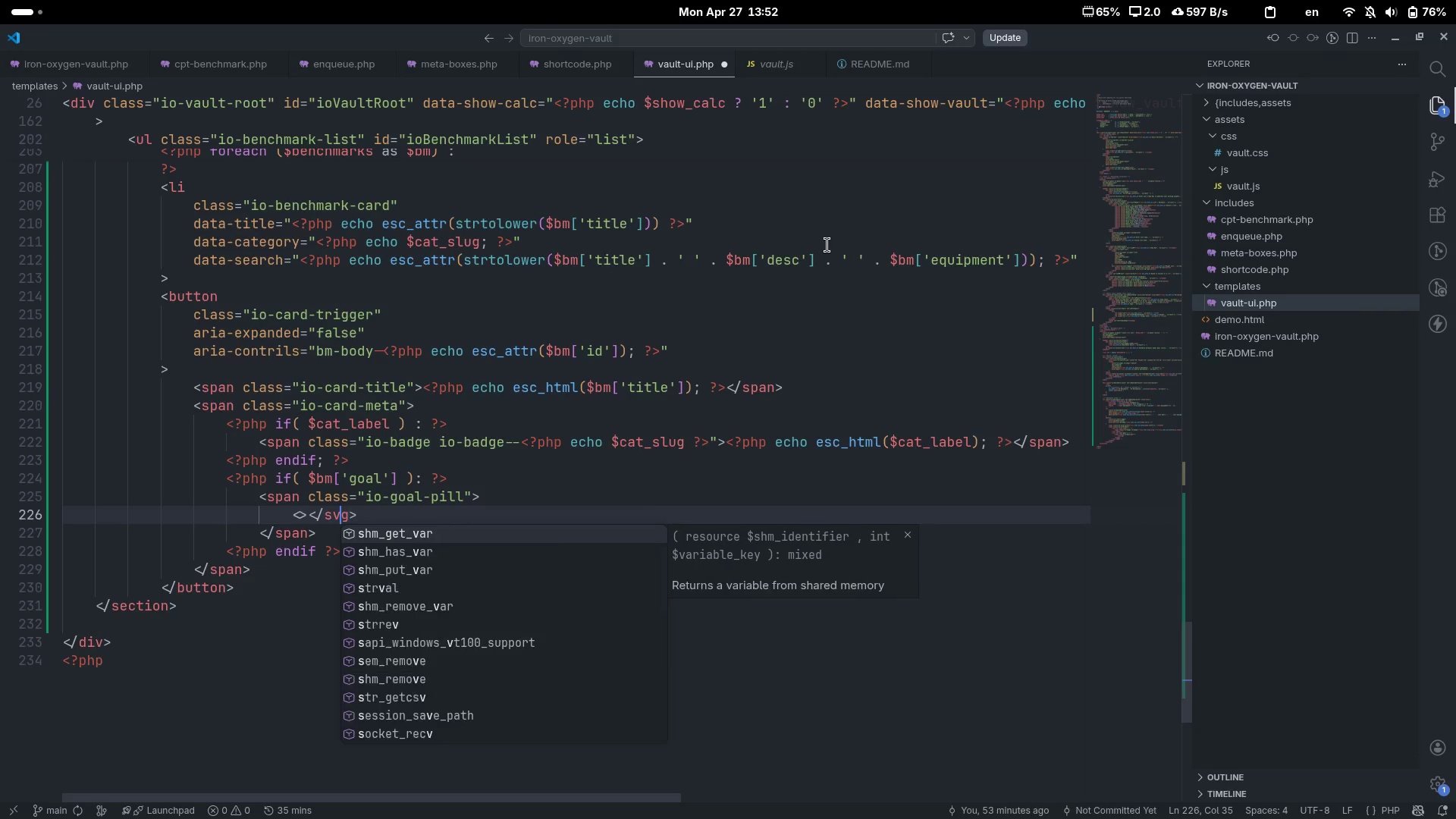 
key(ArrowLeft)
 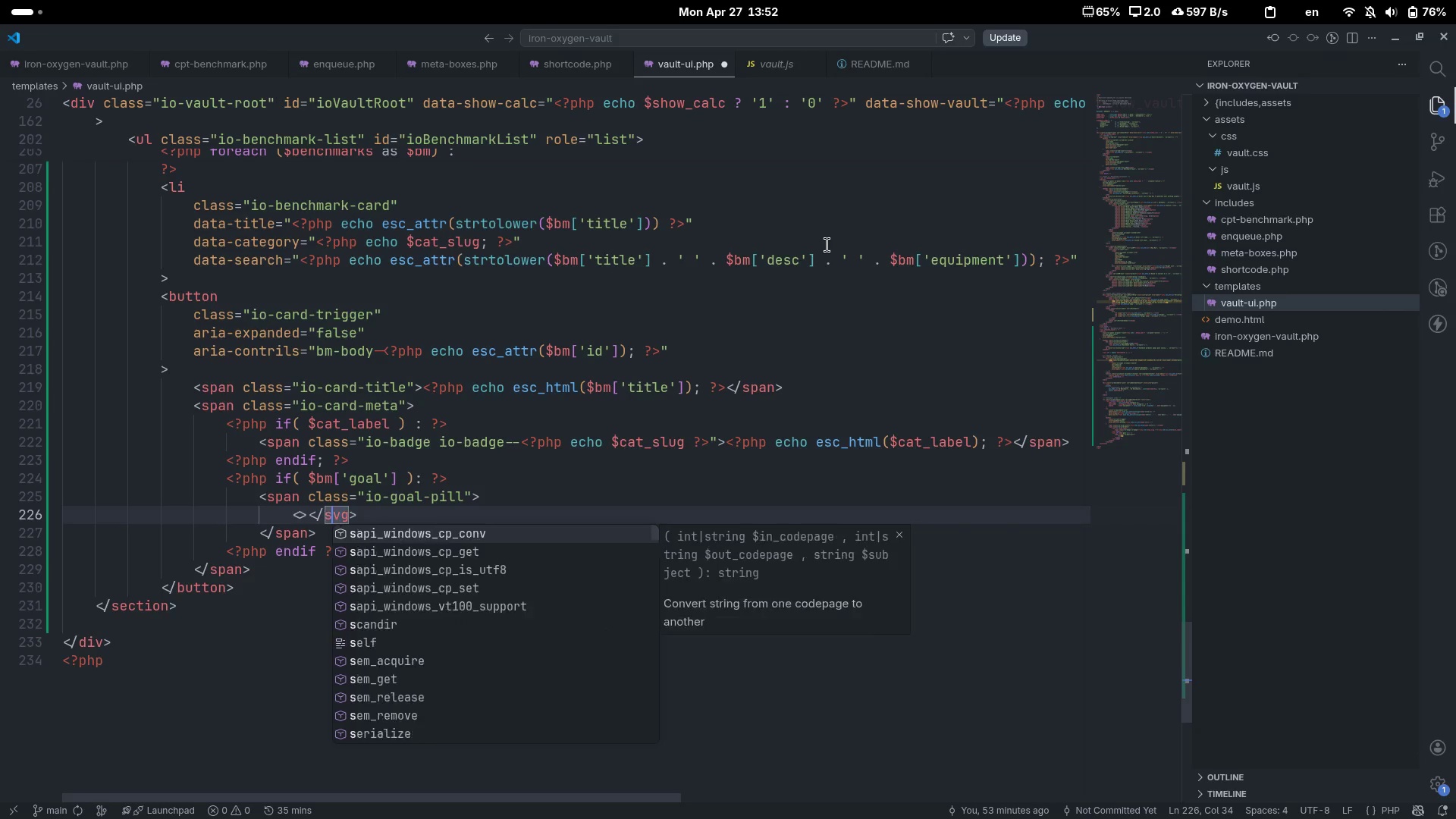 
key(ArrowLeft)
 